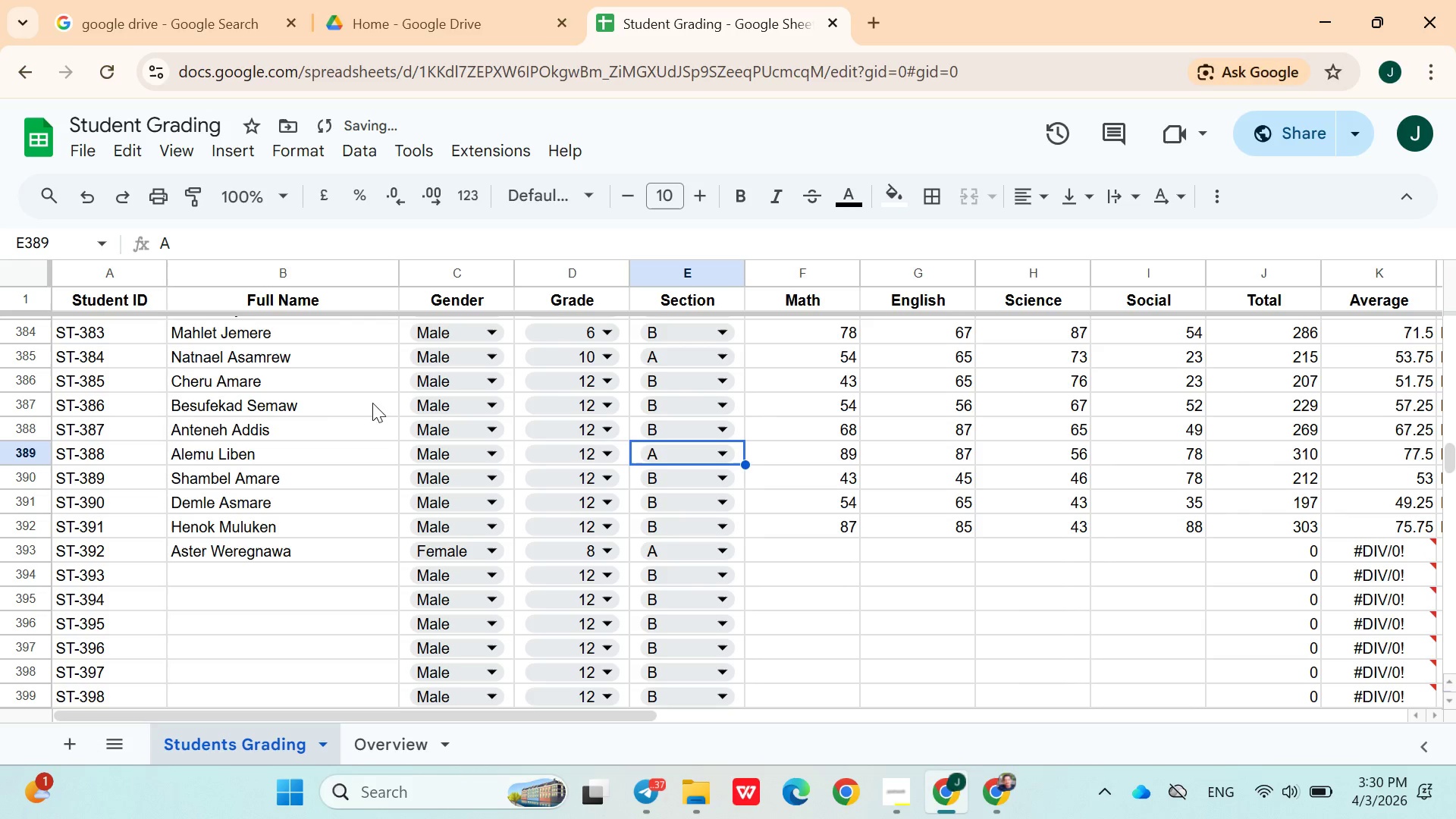 
left_click([297, 399])
 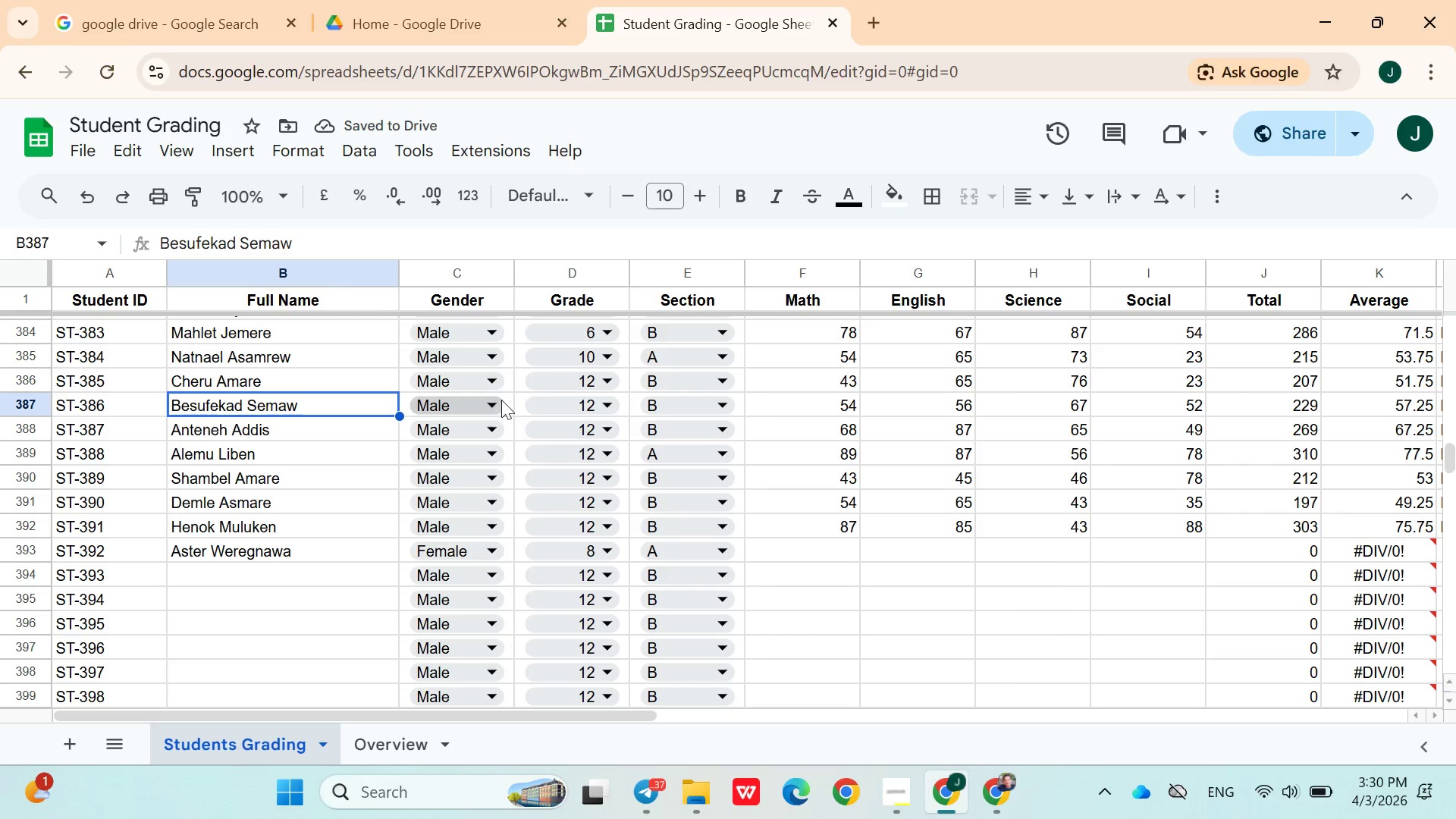 
left_click([658, 405])
 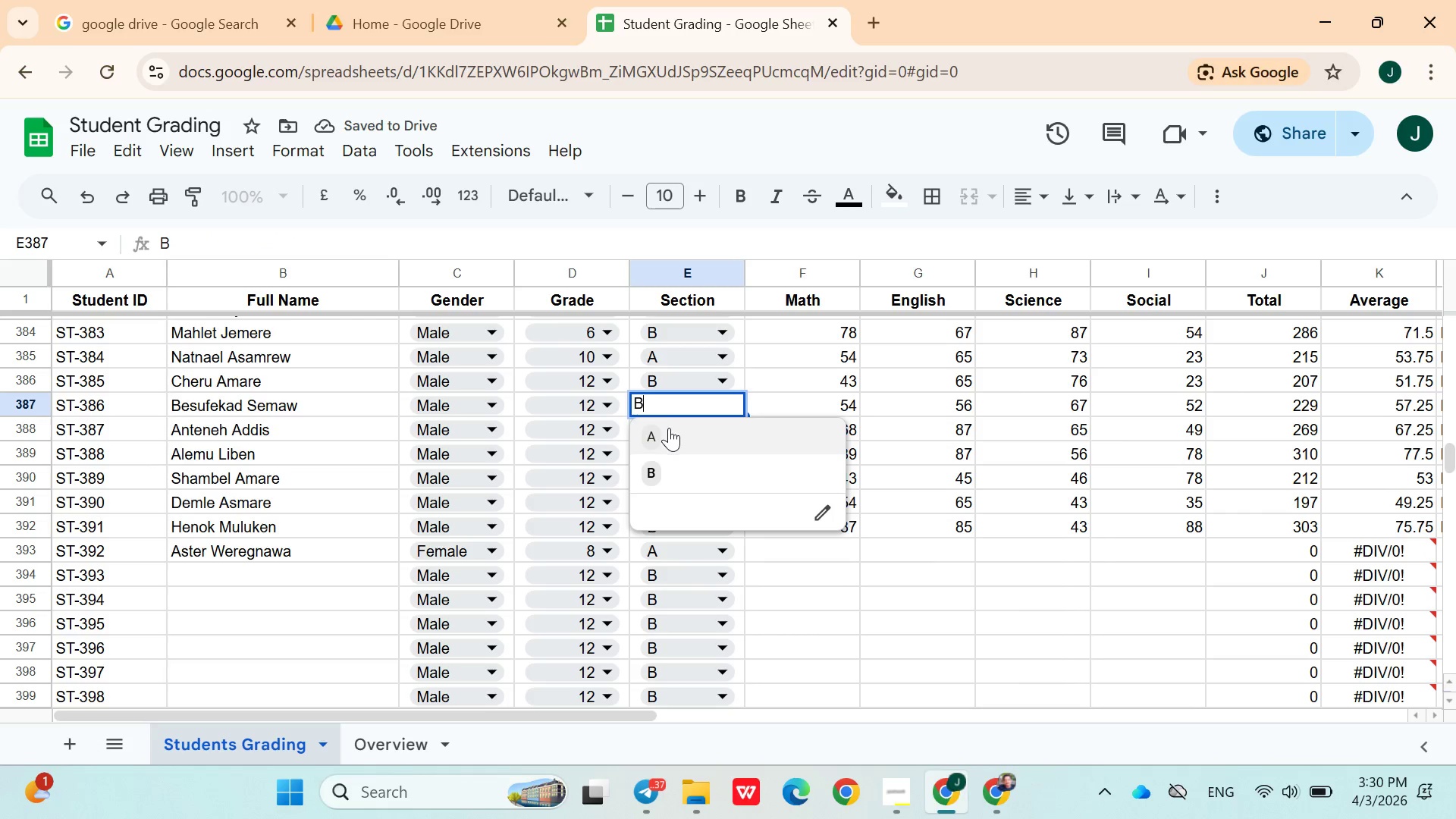 
left_click([669, 431])
 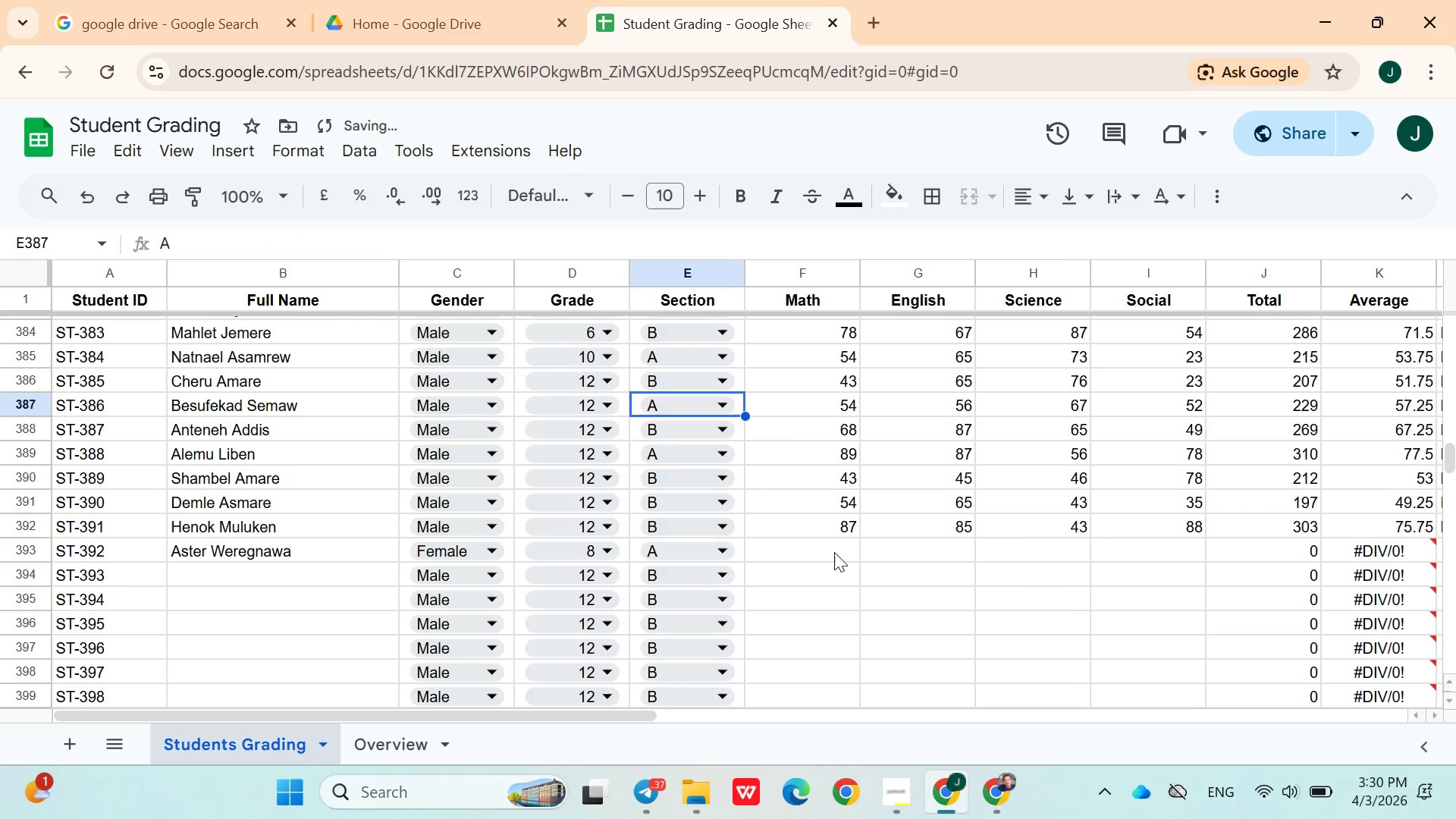 
left_click([828, 551])
 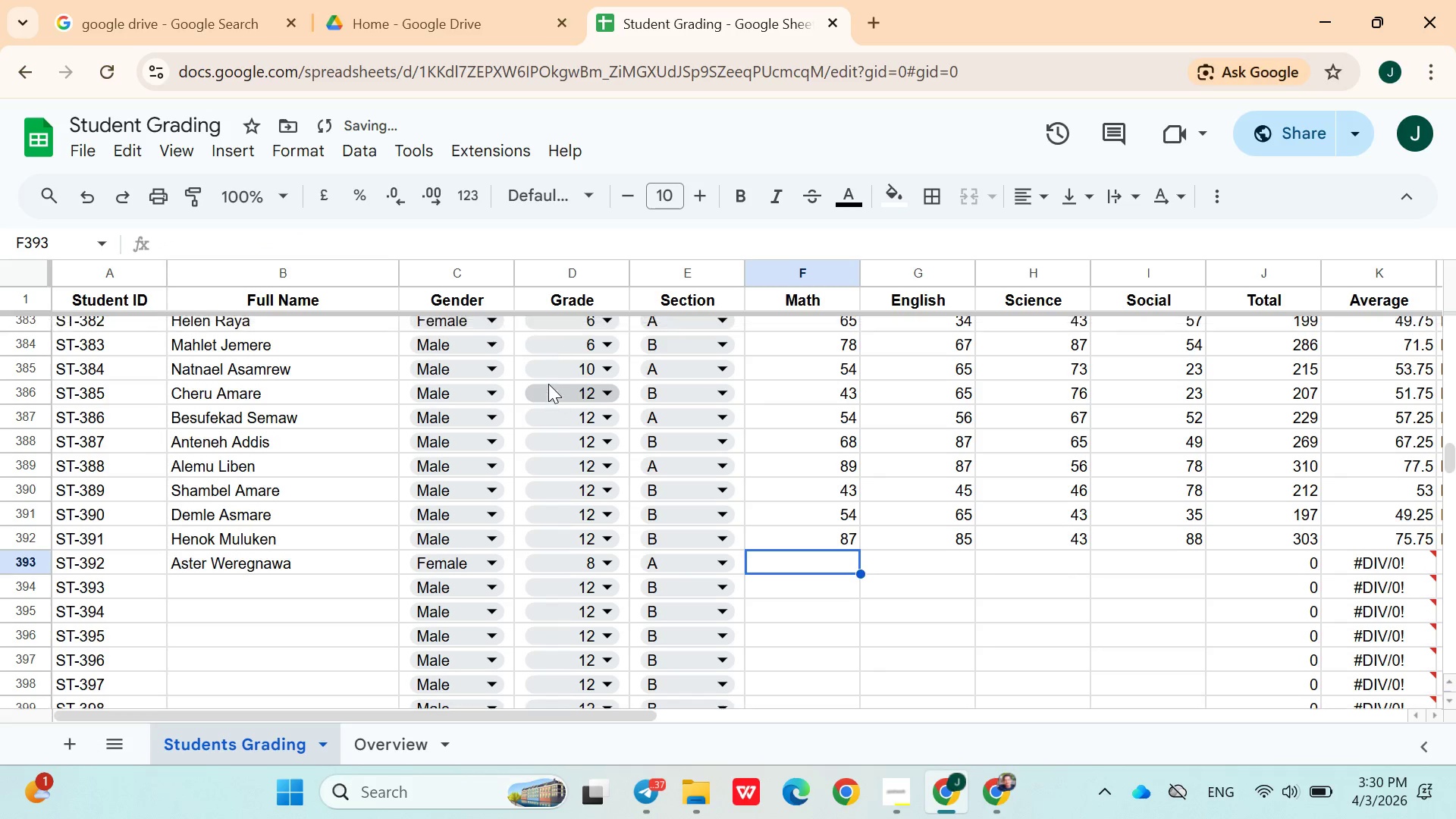 
left_click([569, 400])
 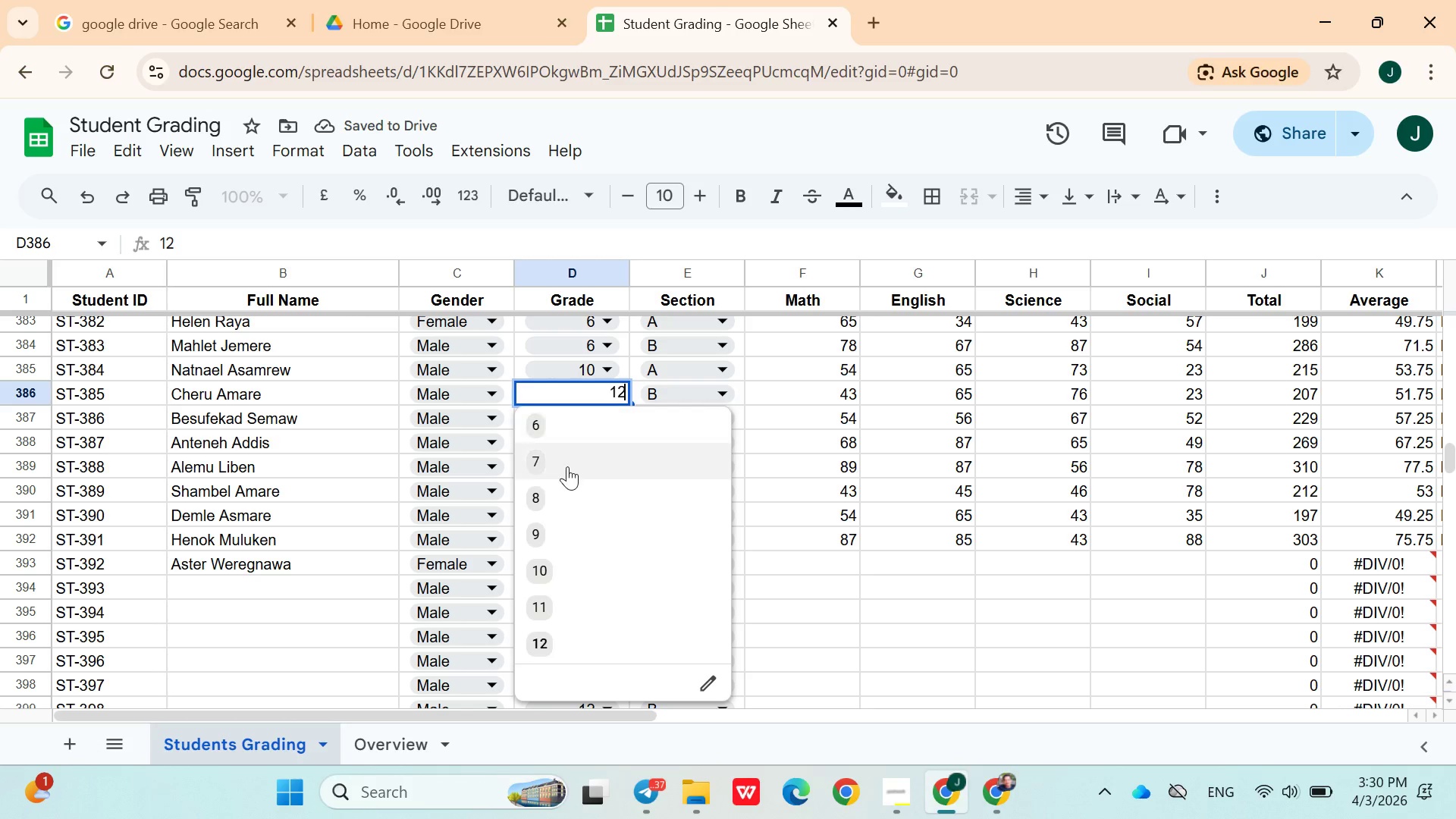 
left_click([565, 471])
 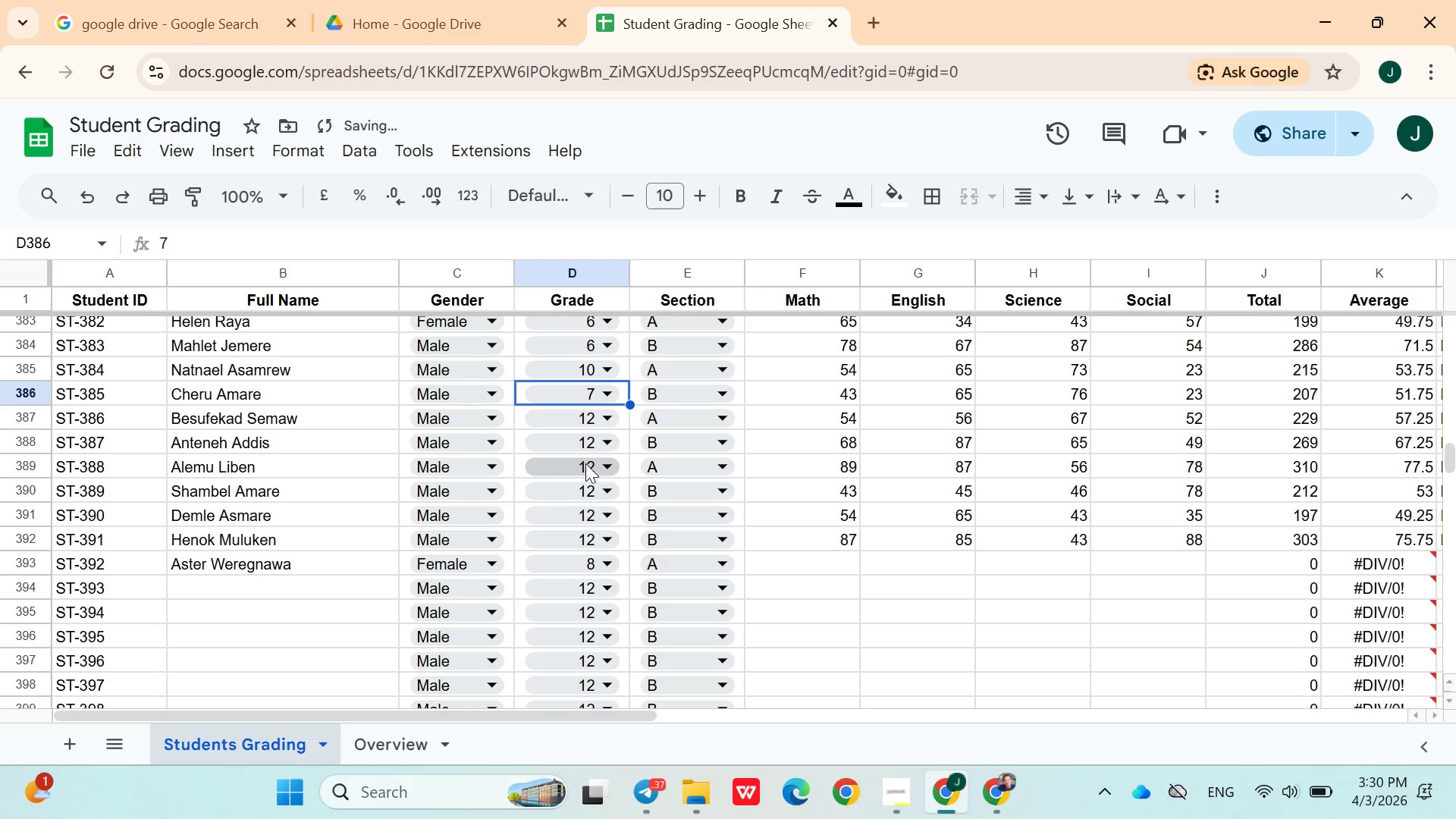 
left_click([583, 453])
 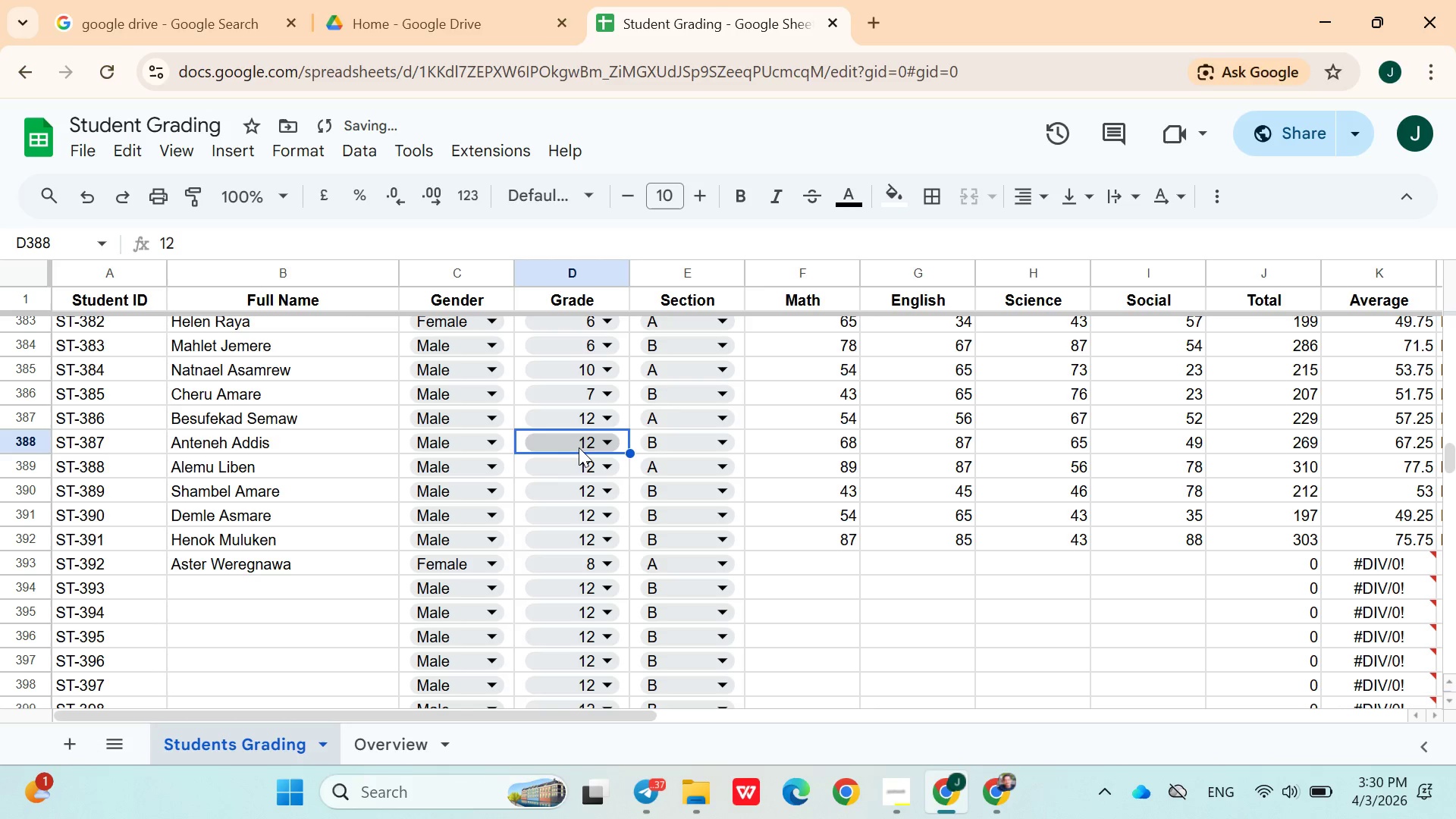 
left_click([578, 447])
 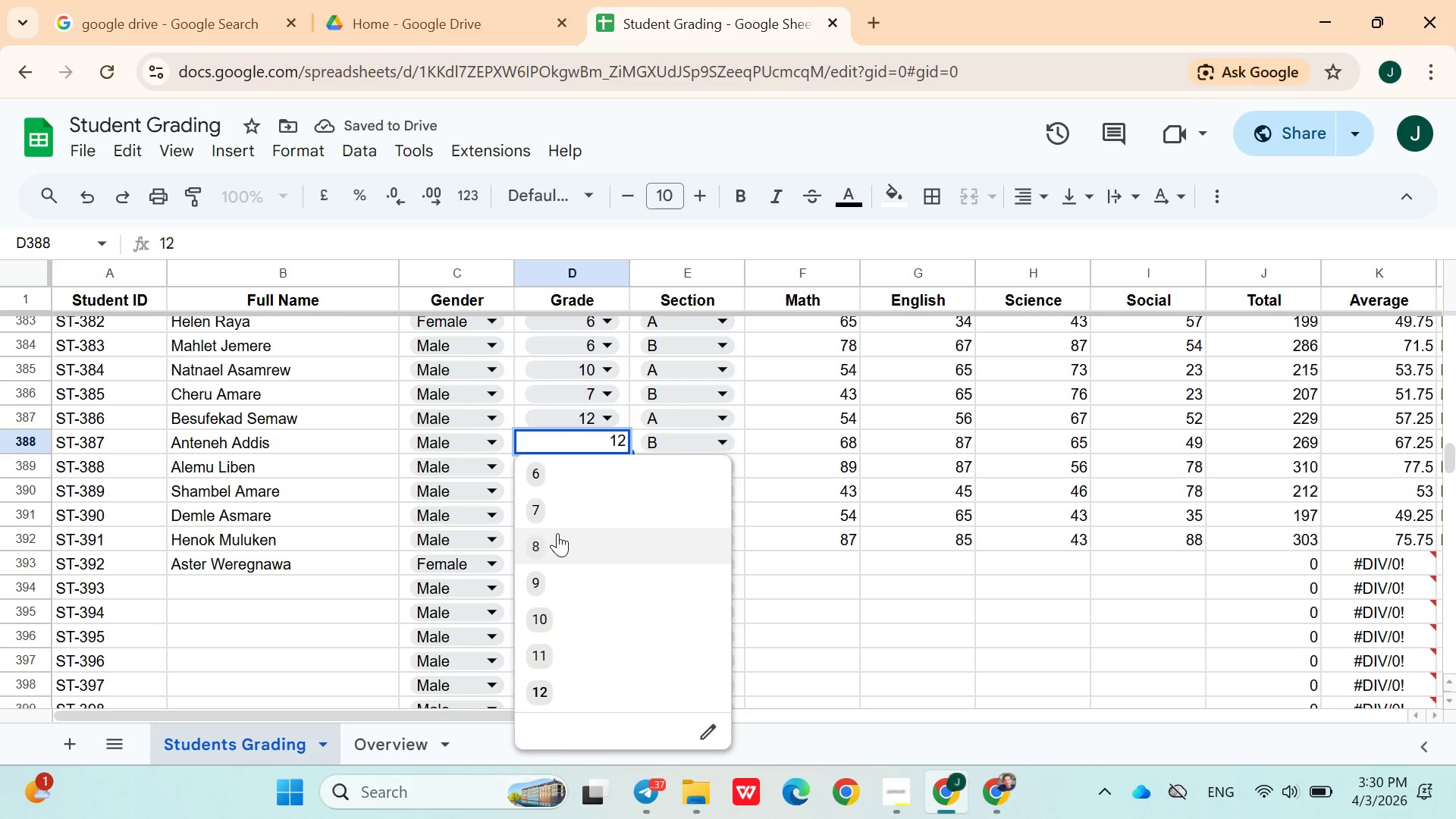 
left_click([556, 535])
 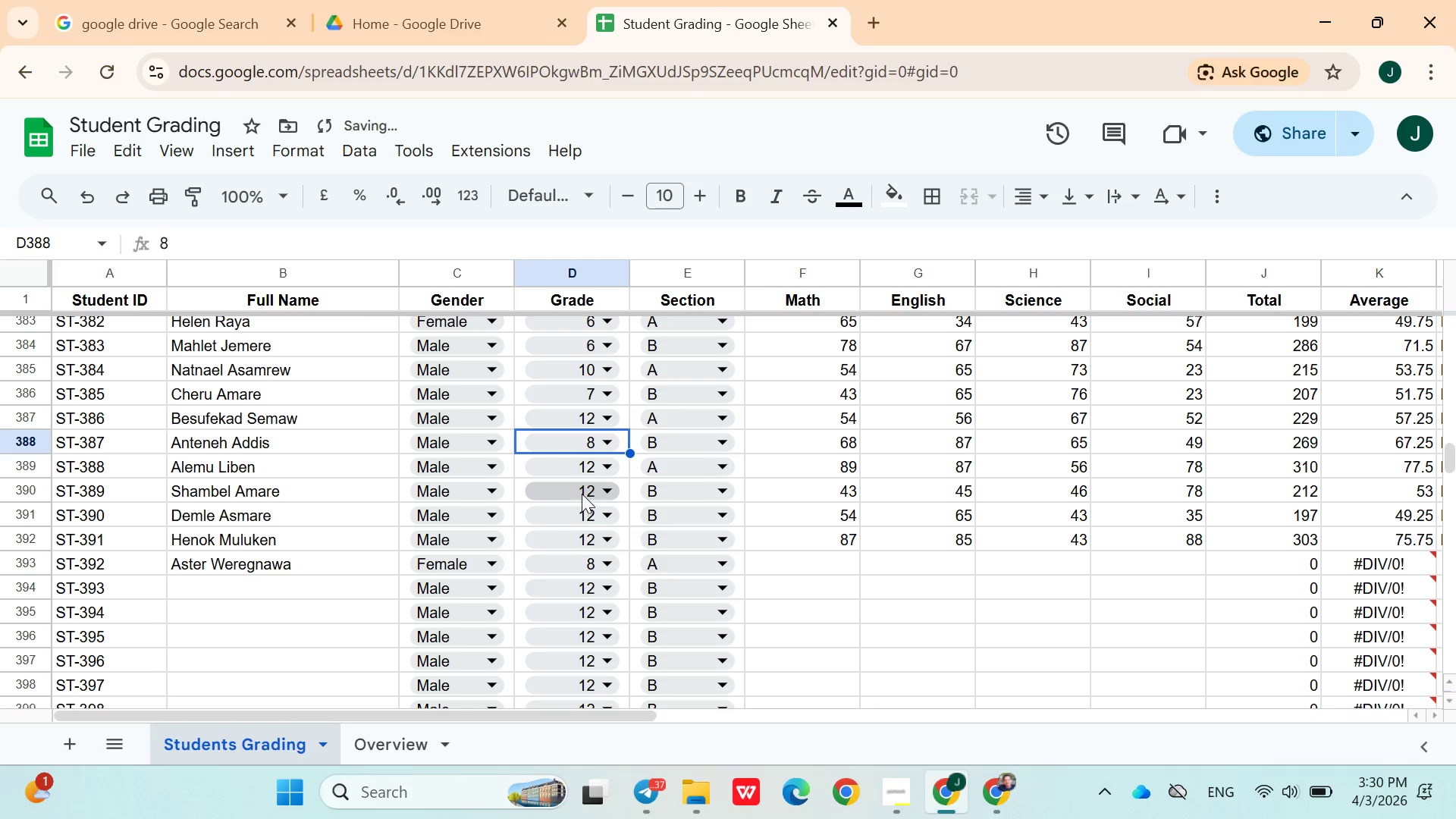 
left_click([582, 493])
 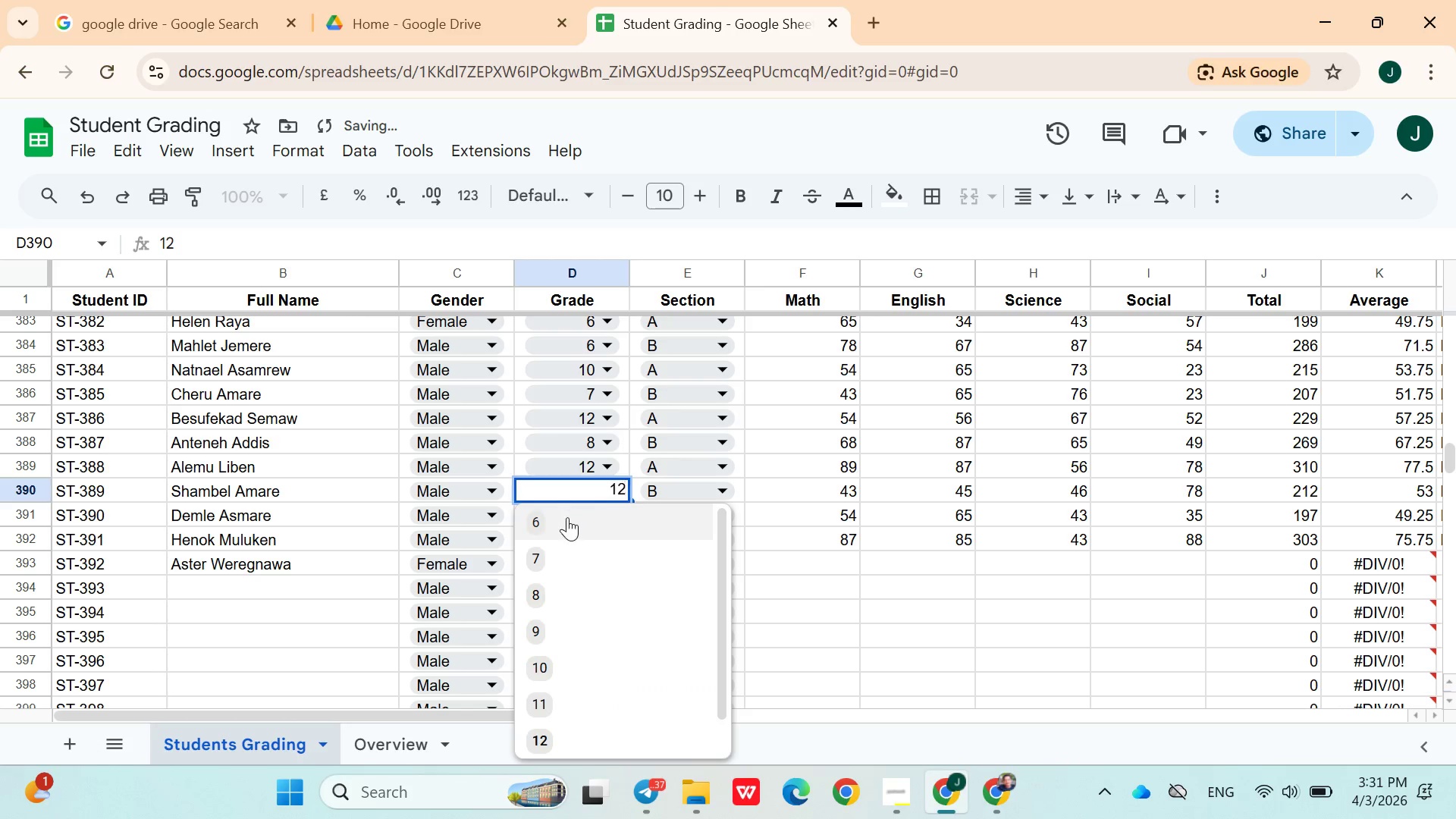 
left_click([566, 519])
 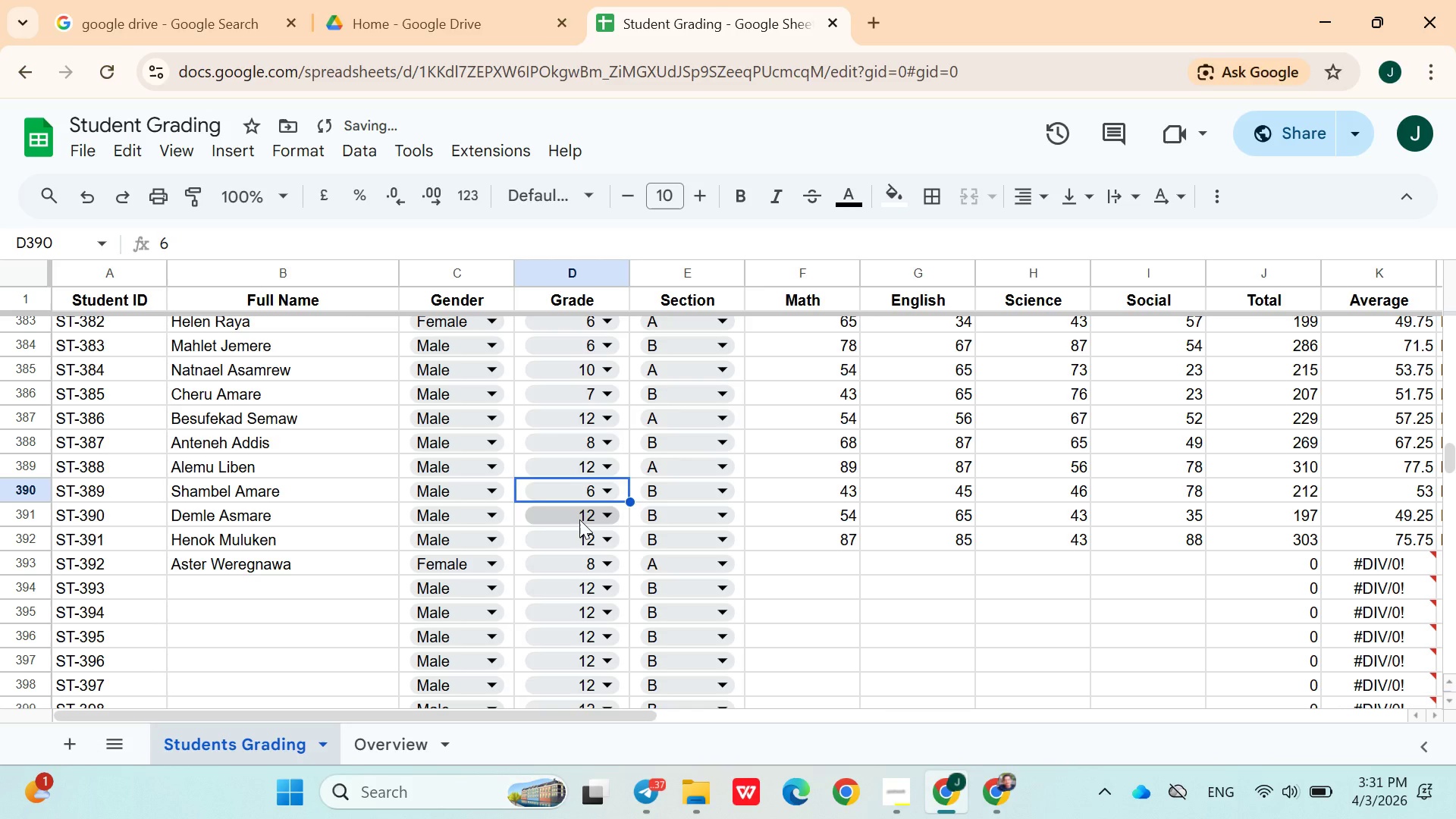 
left_click([579, 519])
 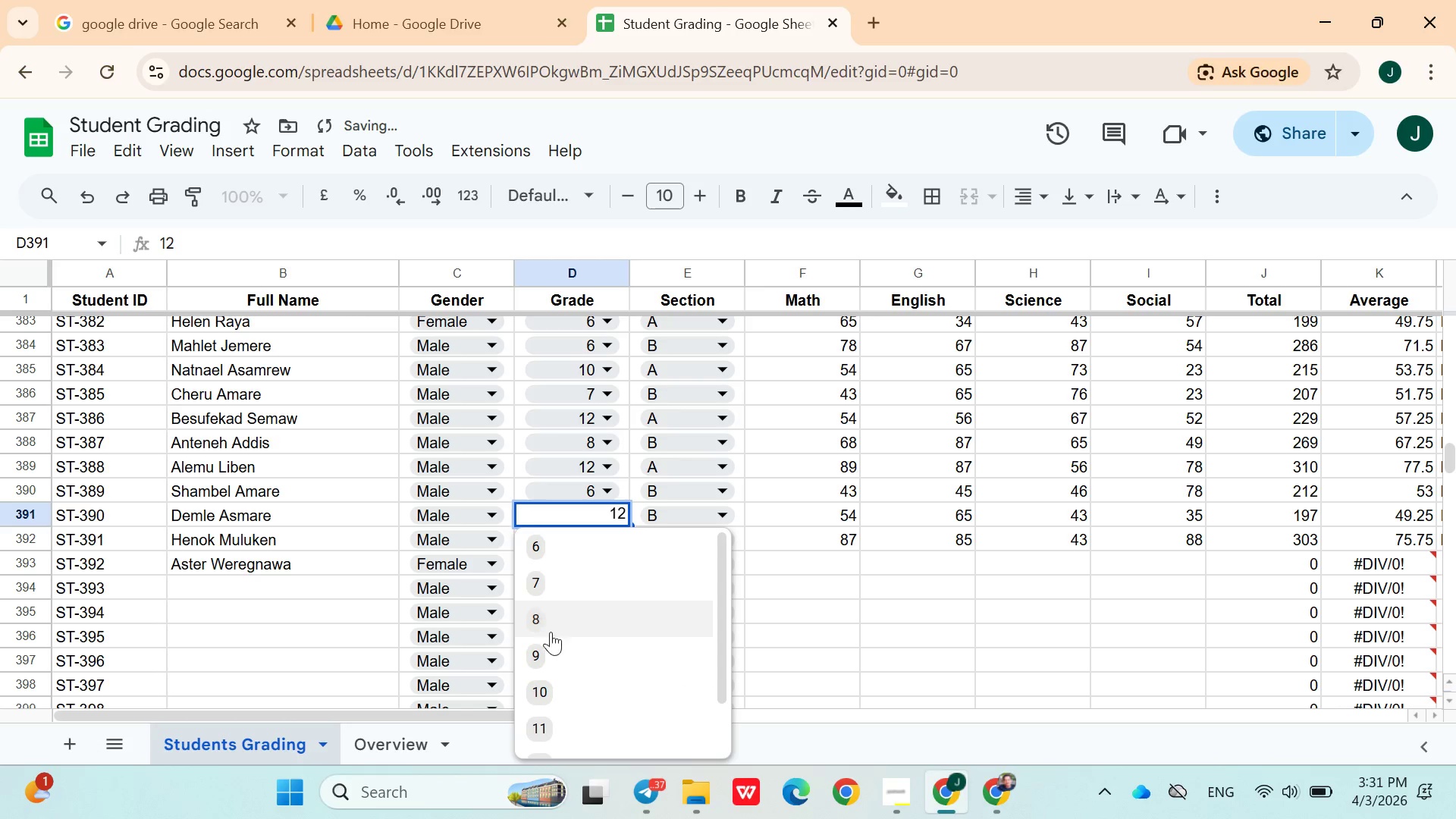 
left_click([551, 649])
 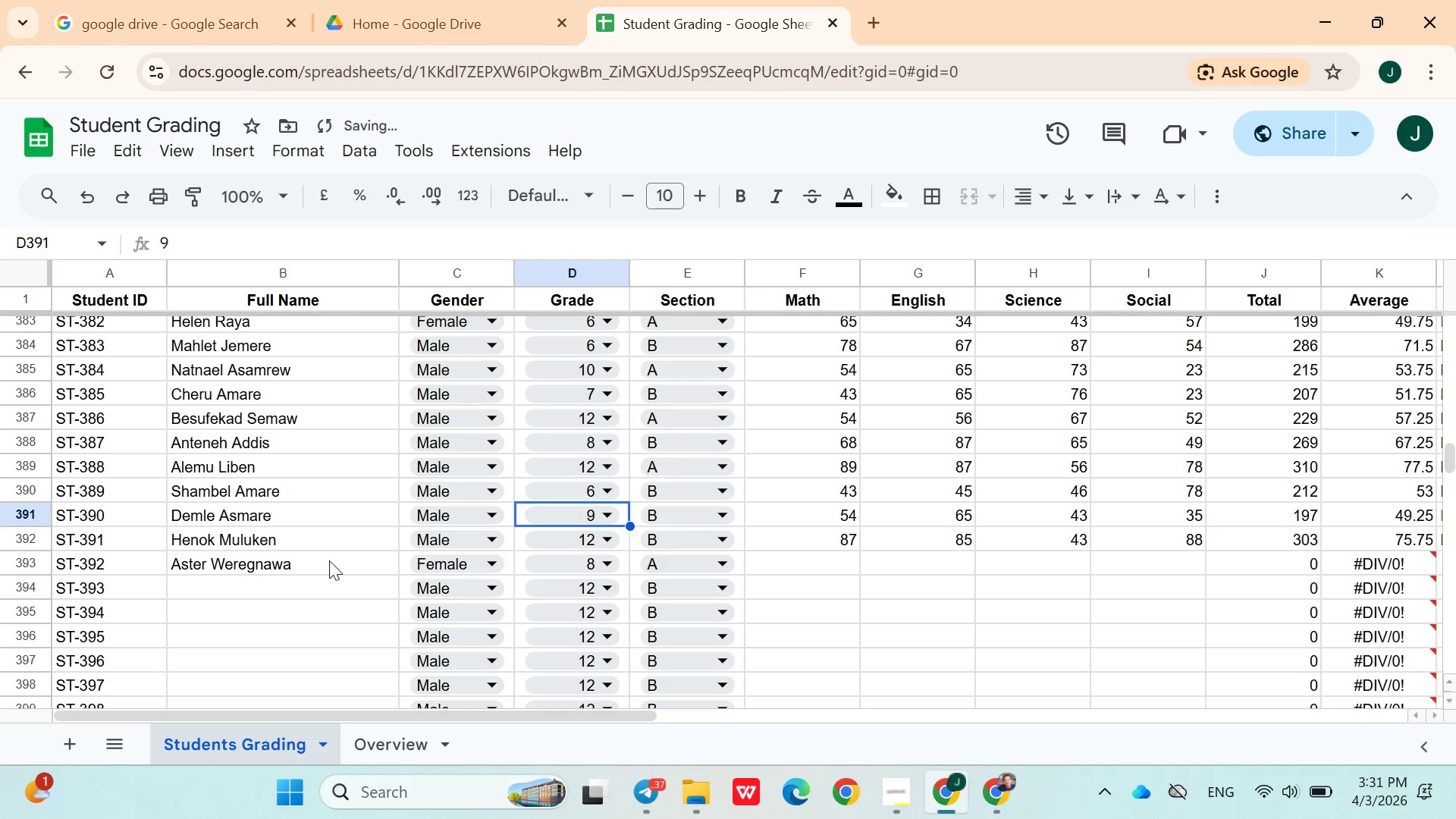 
left_click([325, 560])
 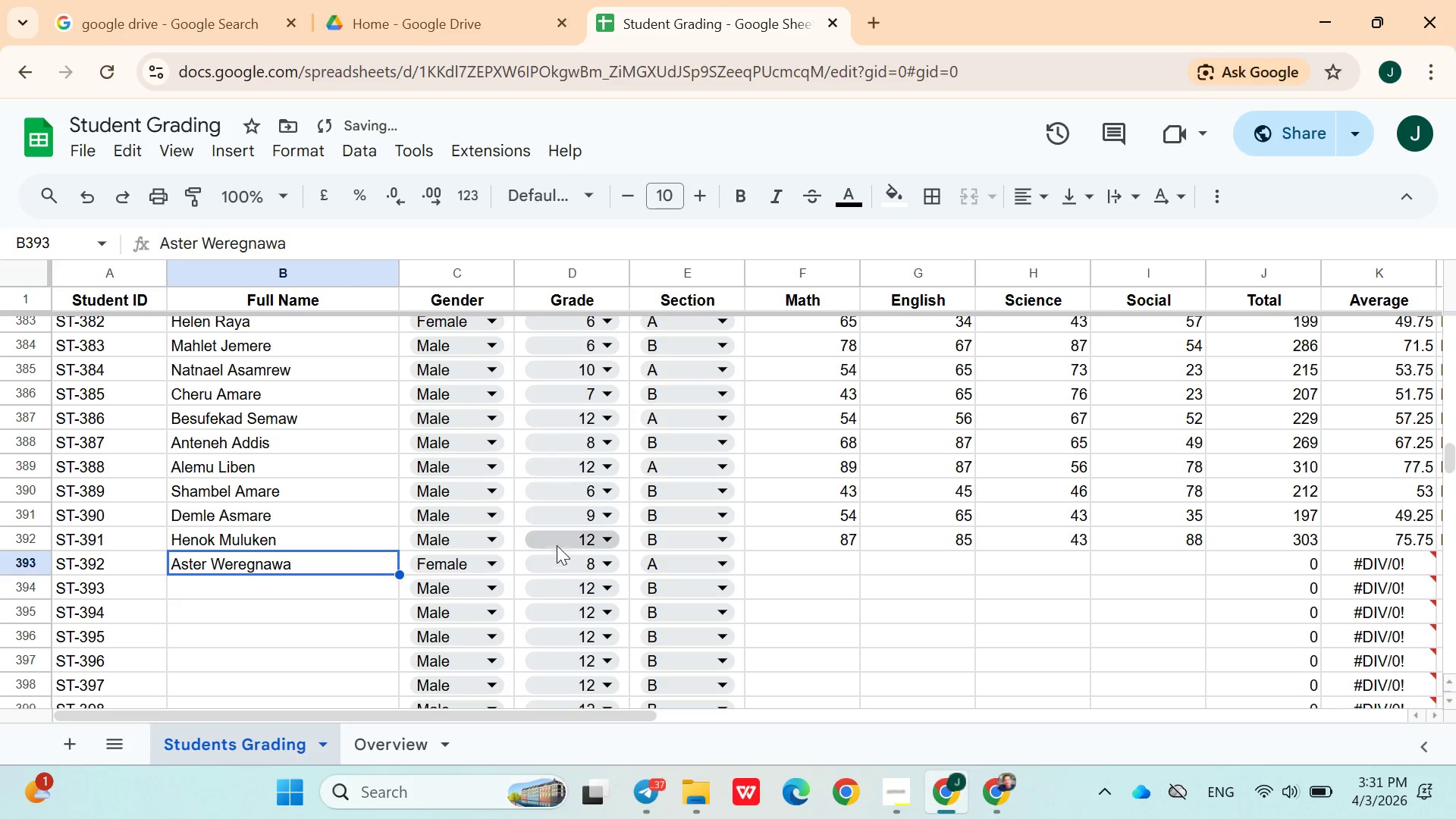 
left_click([566, 541])
 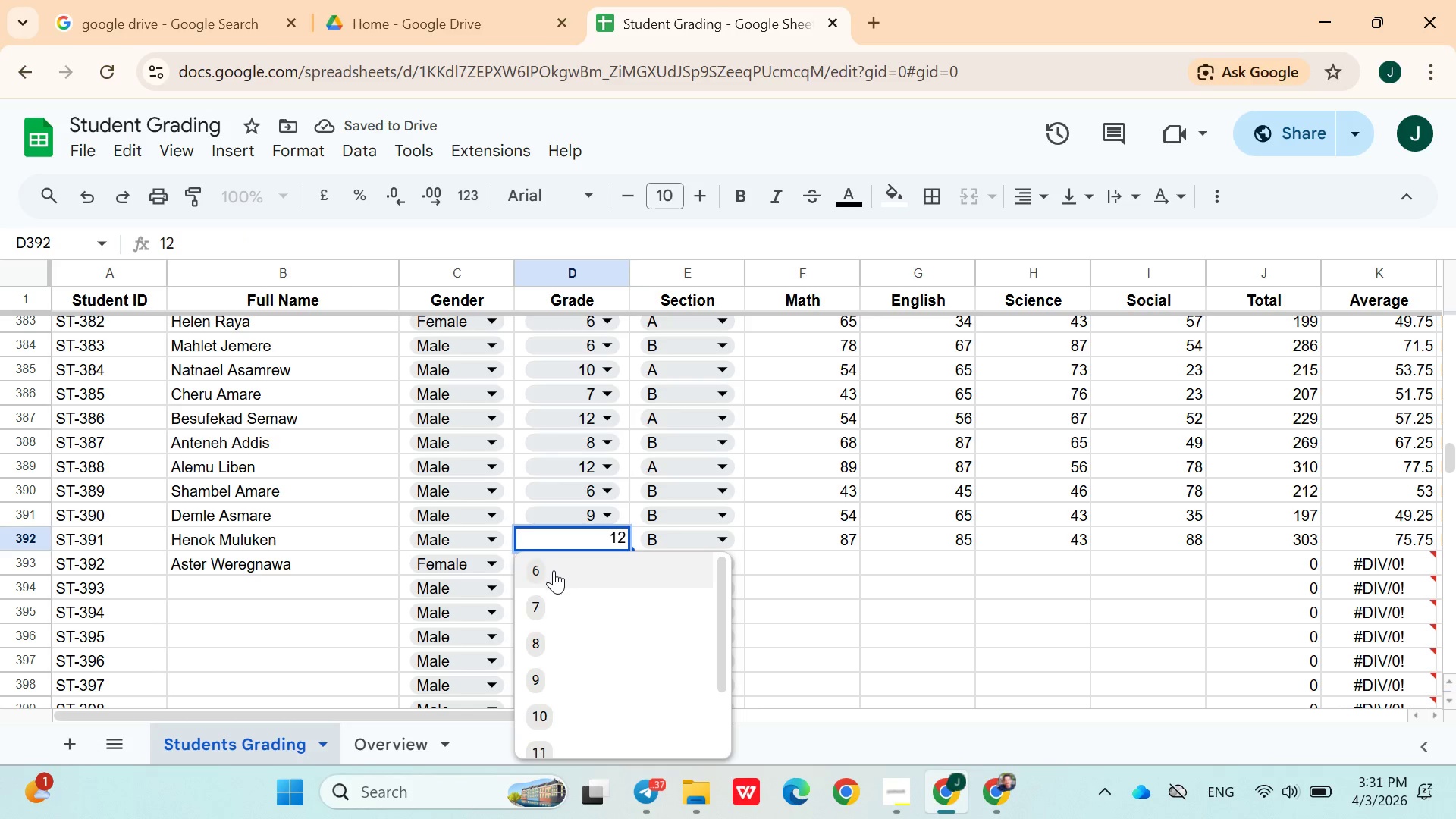 
left_click([554, 570])
 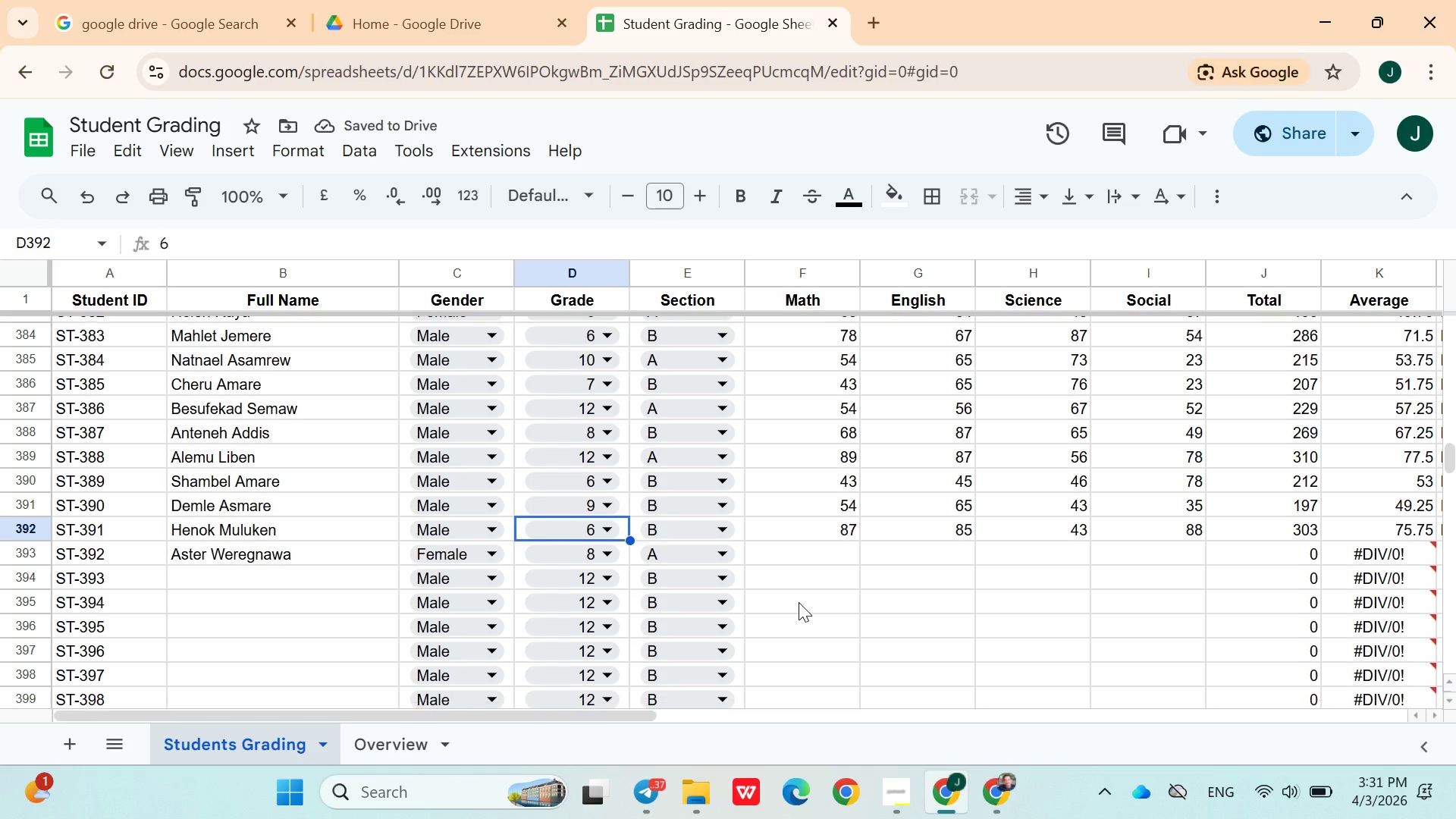 
left_click([808, 541])
 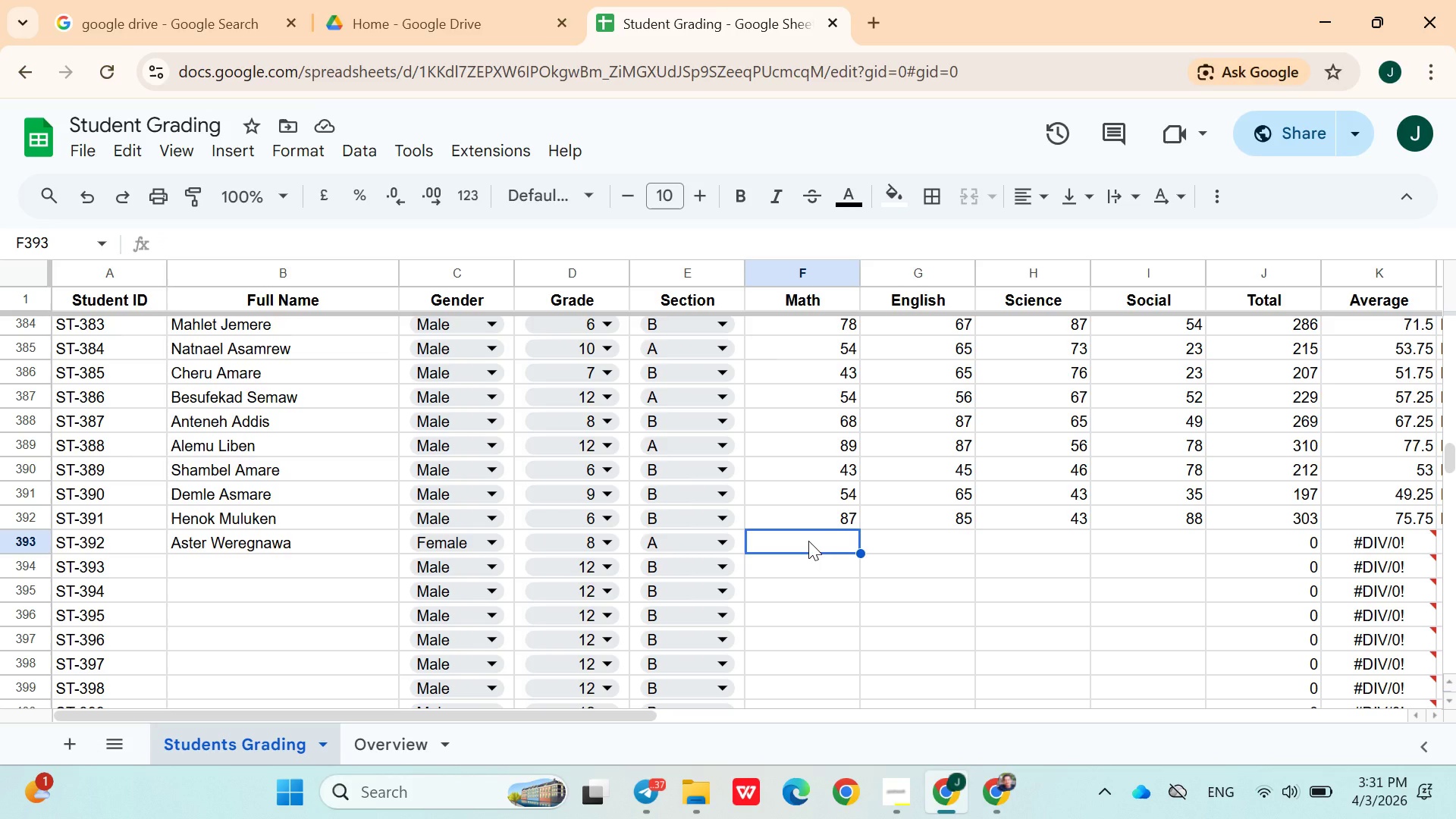 
wait(31.75)
 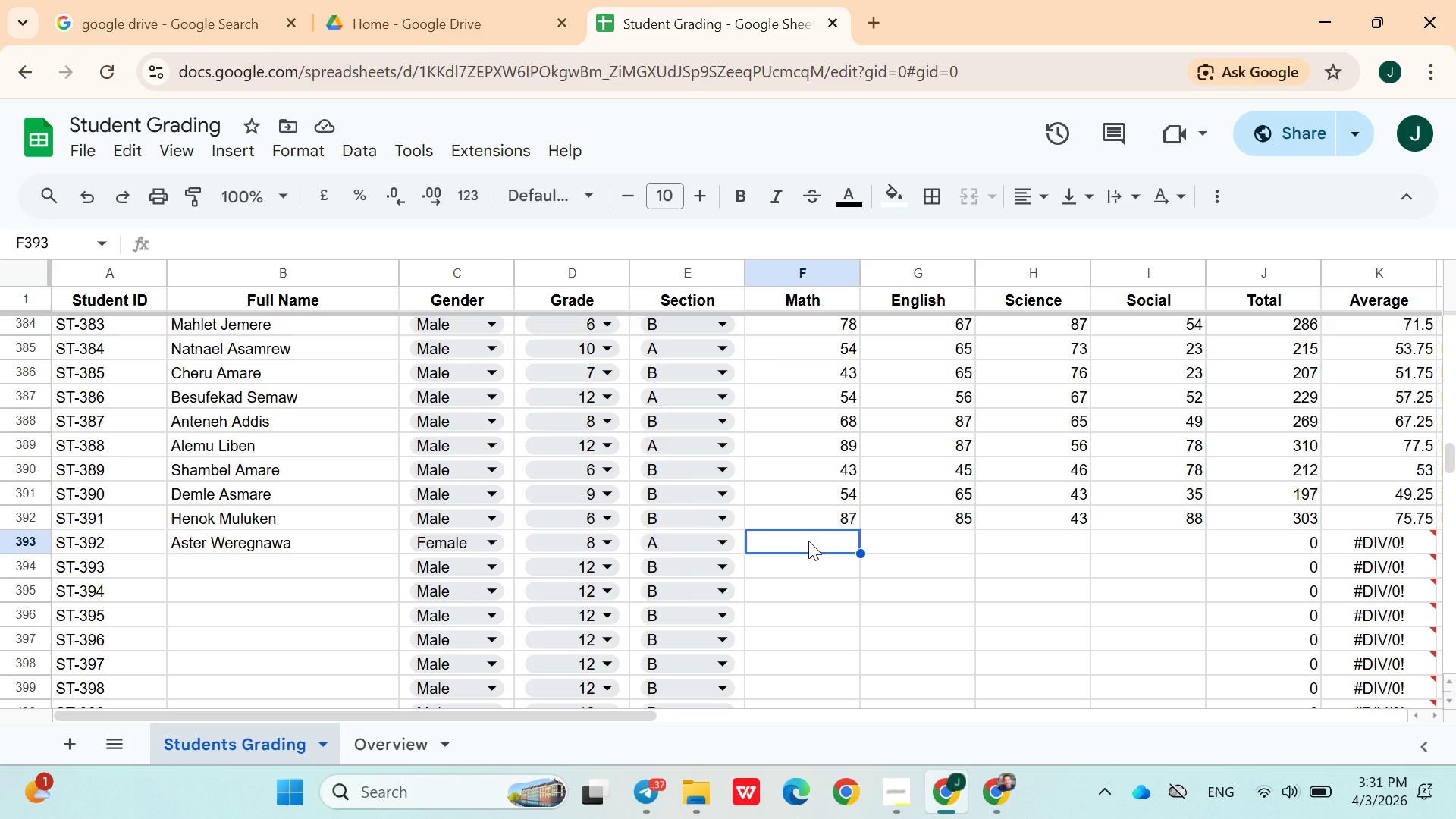 
hold_key(key=ShiftLeft, duration=0.33)
 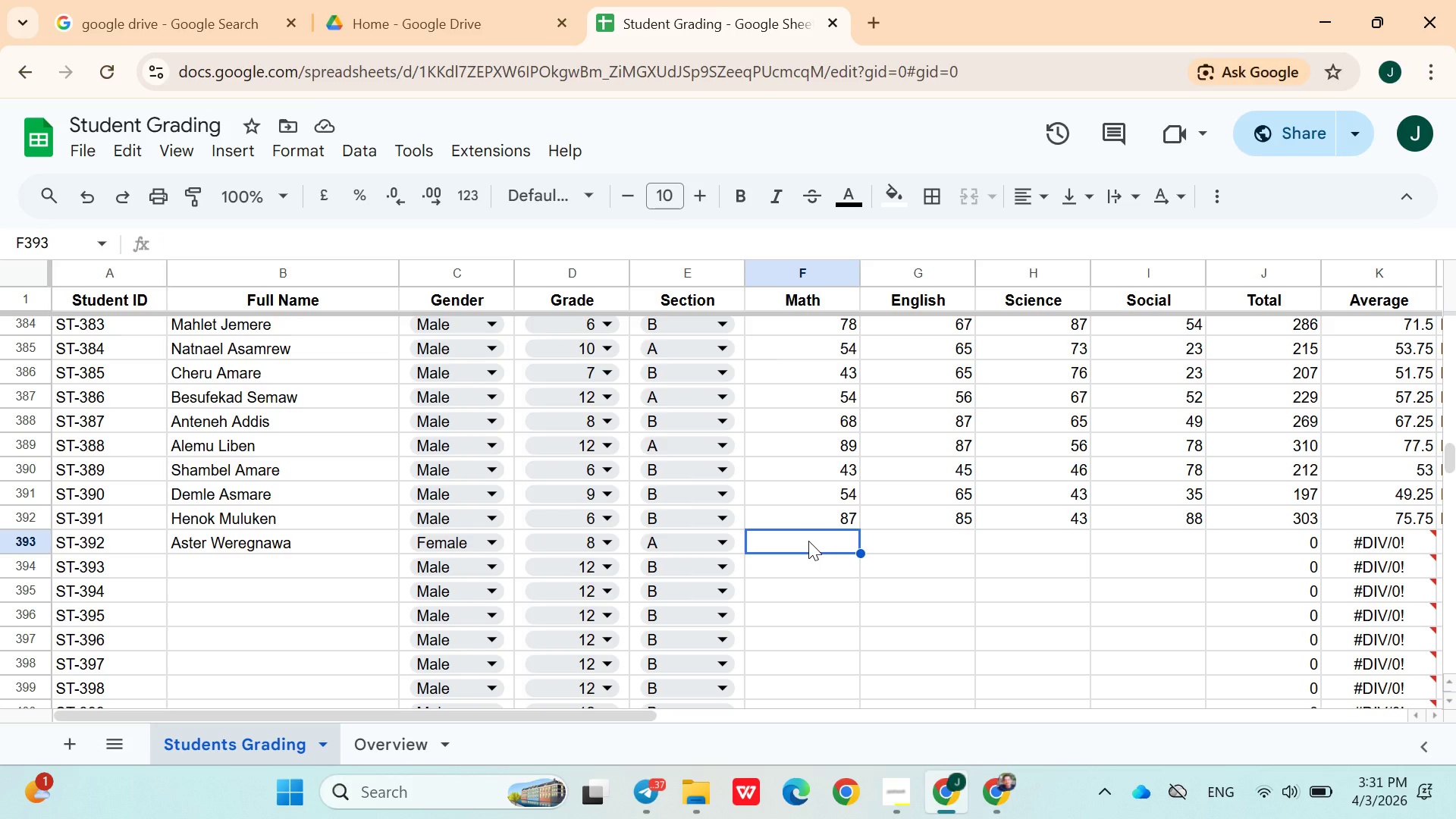 
type(Ade)
key(Backspace)
key(Backspace)
key(Backspace)
 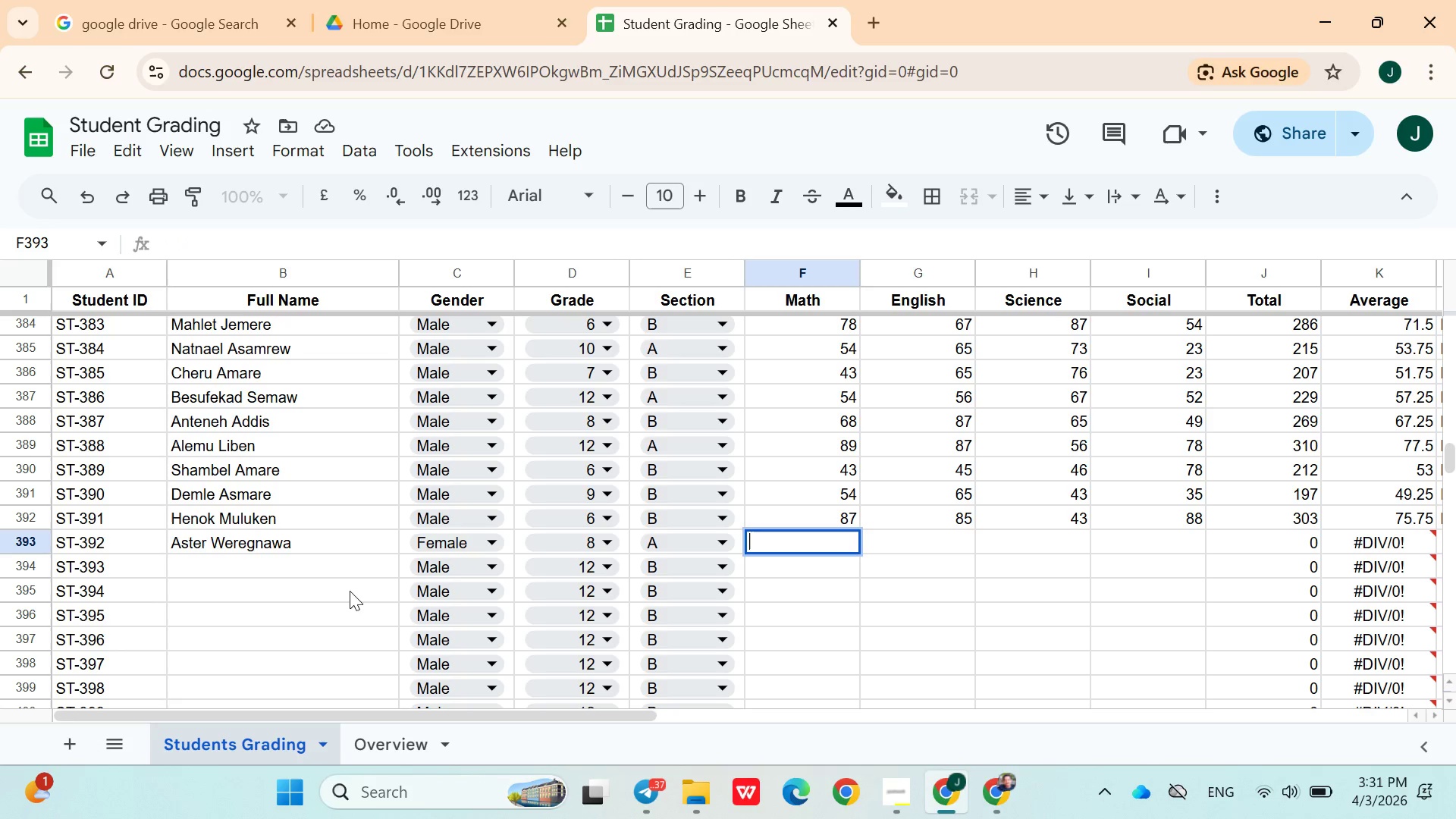 
left_click([321, 566])
 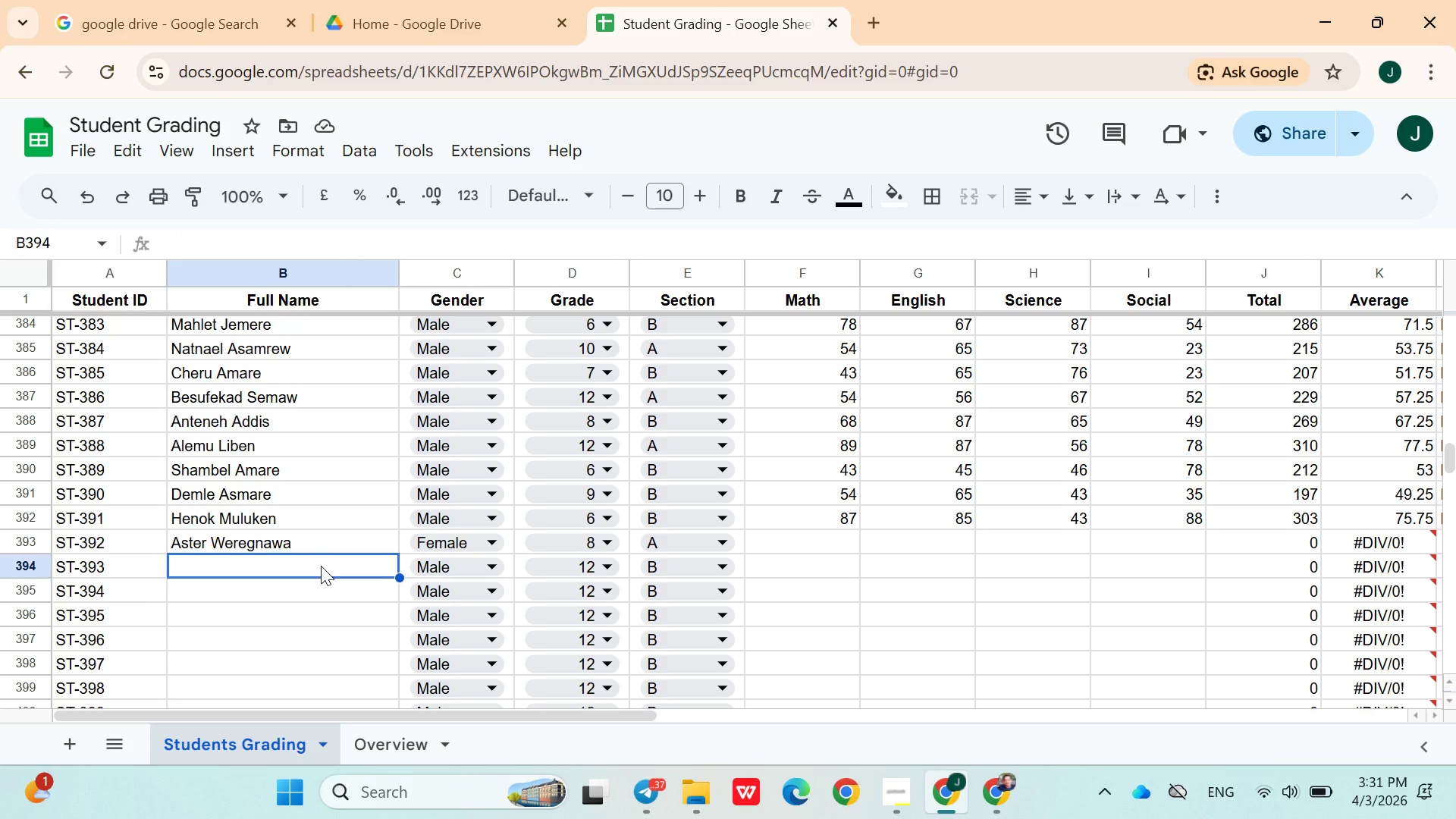 
type(Adem Mustefa)
 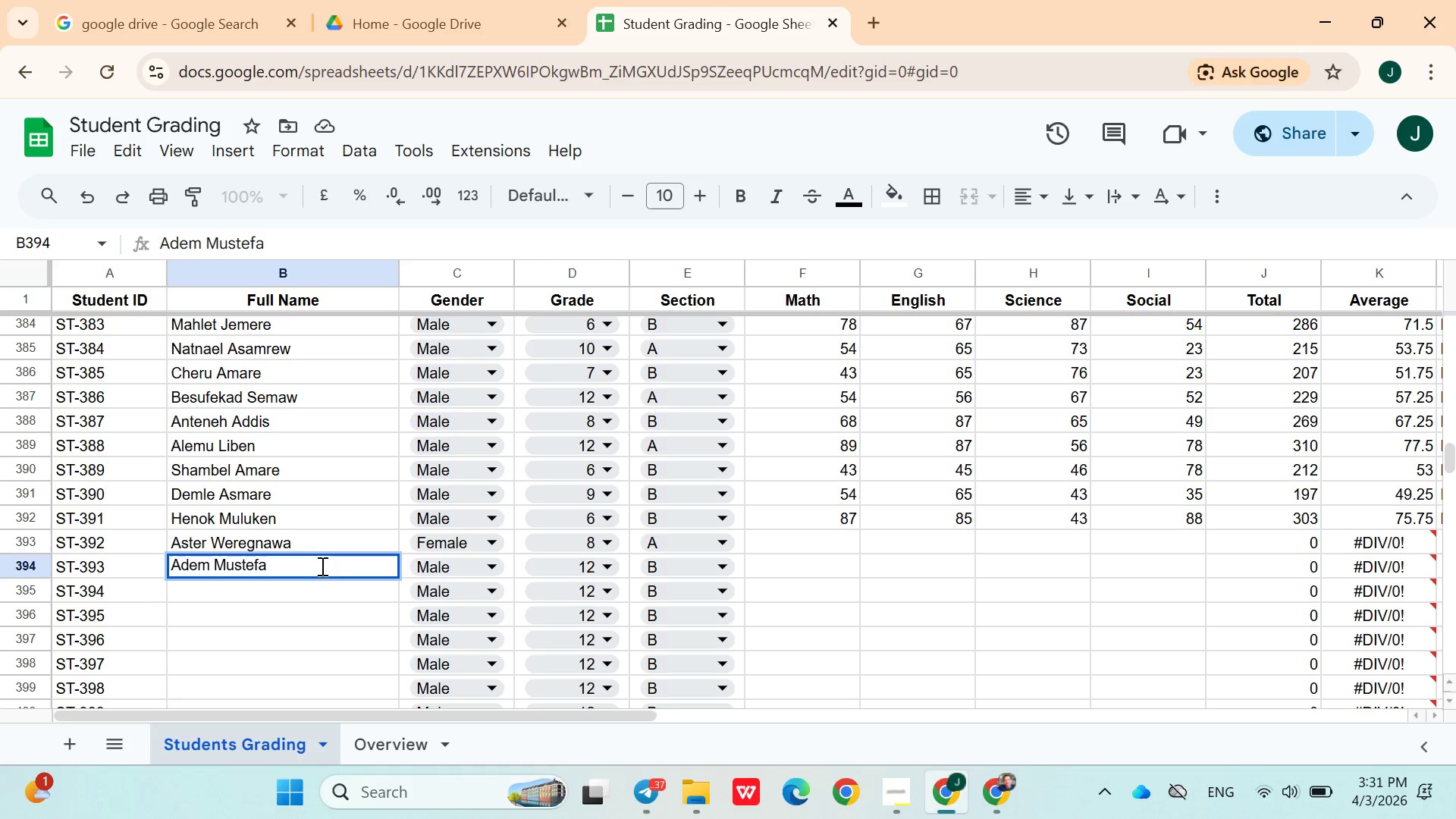 
left_click([551, 570])
 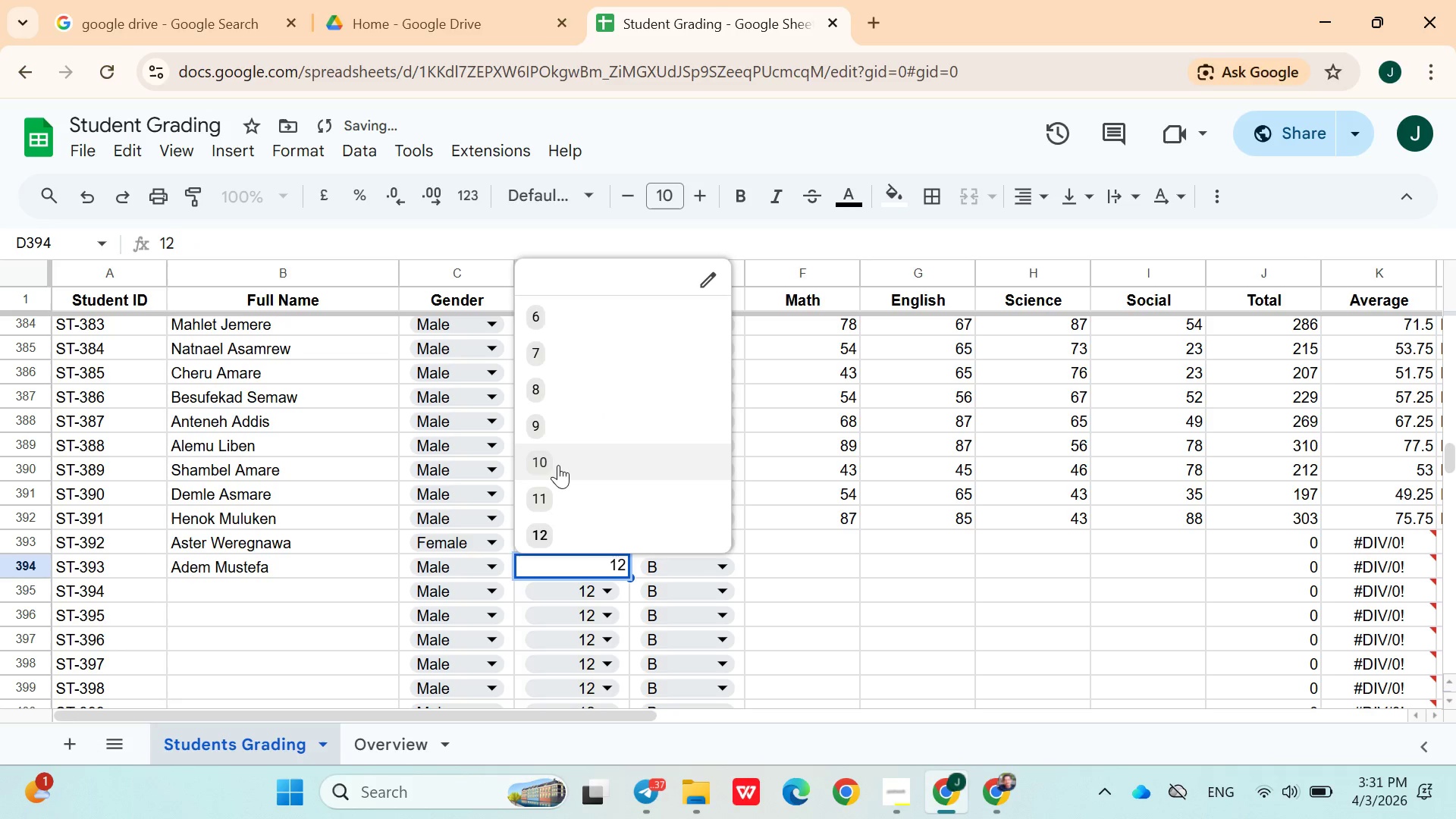 
left_click([558, 462])
 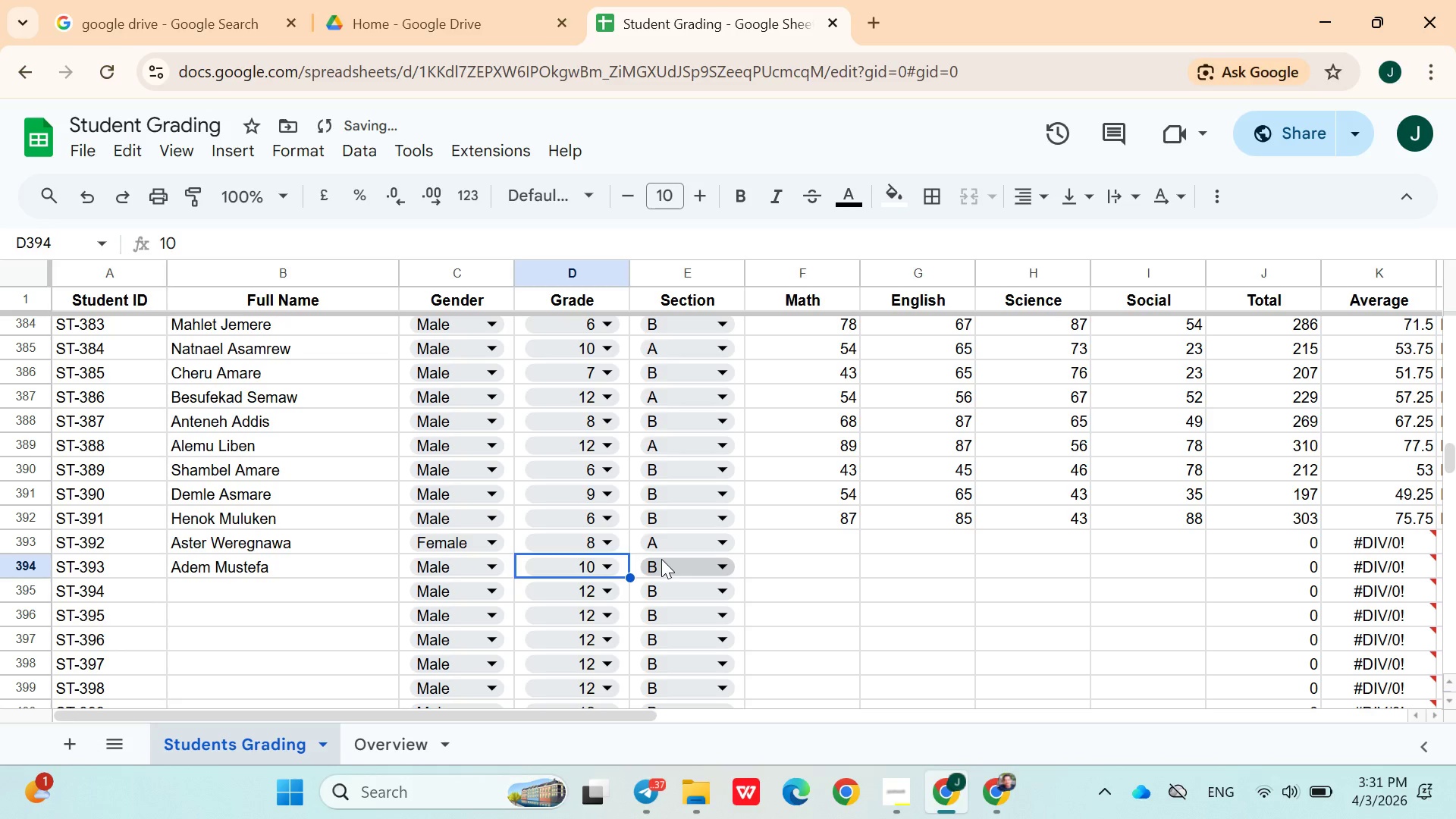 
left_click([662, 563])
 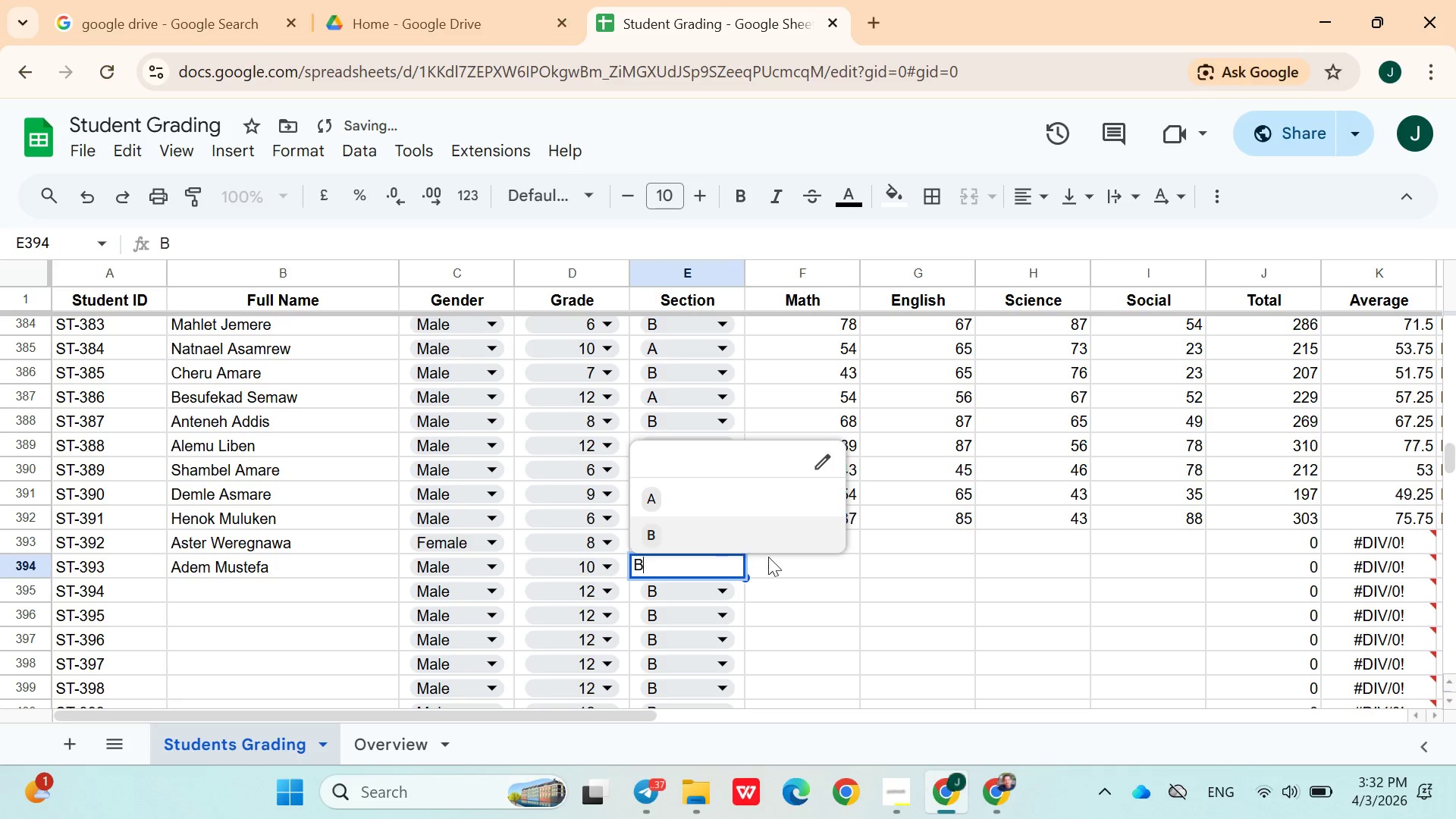 
left_click([677, 501])
 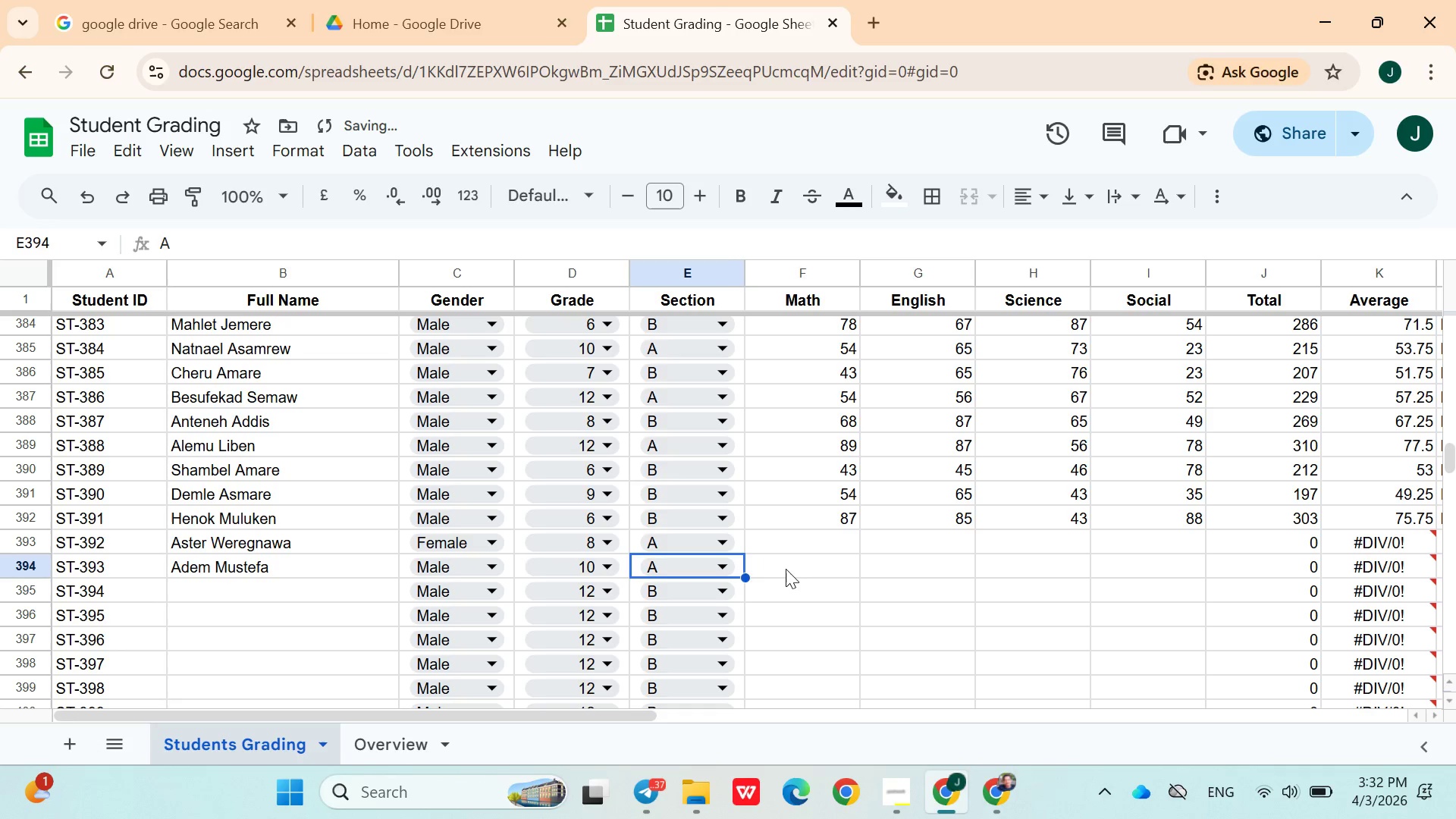 
left_click([788, 569])
 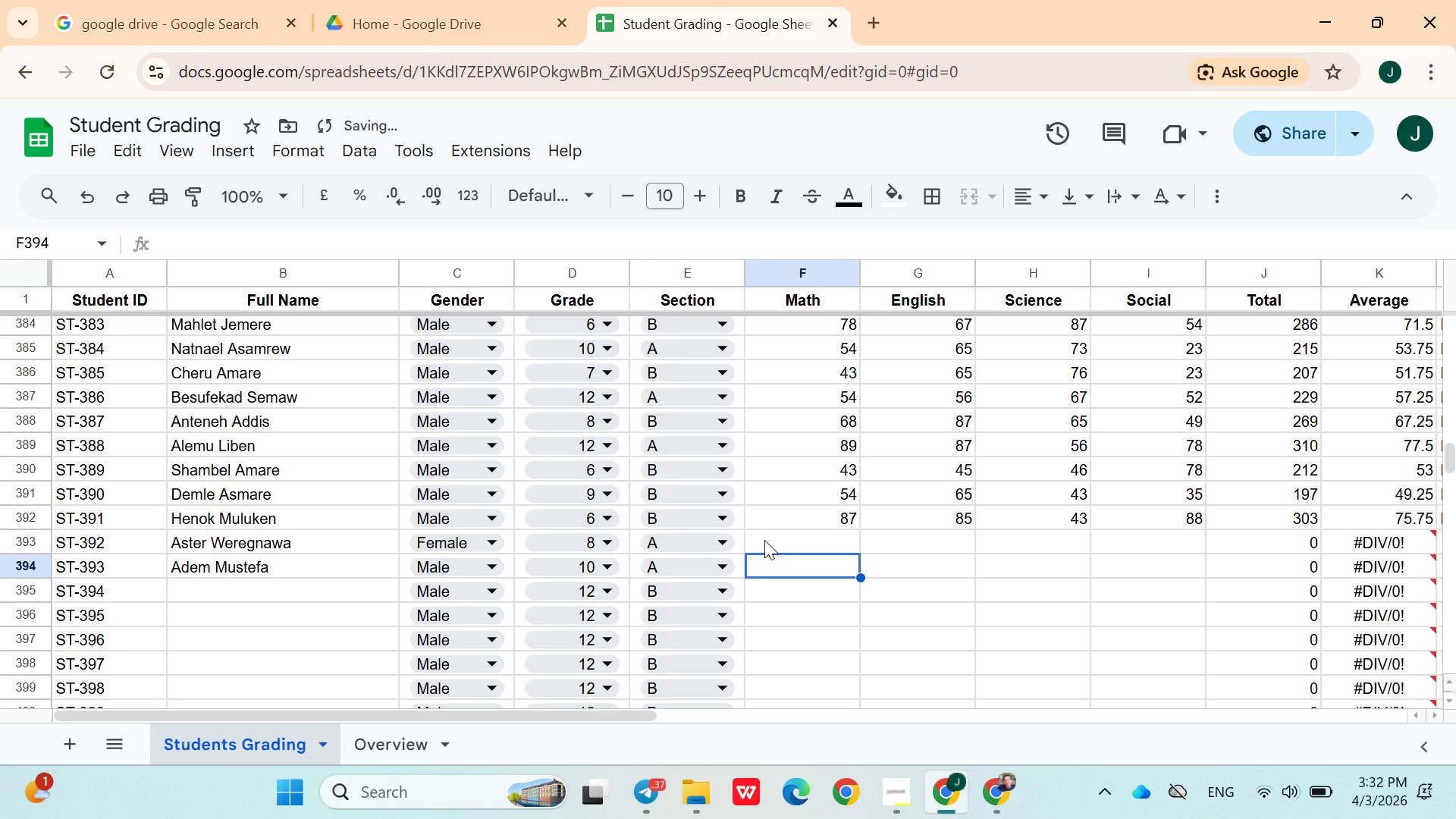 
left_click([775, 535])
 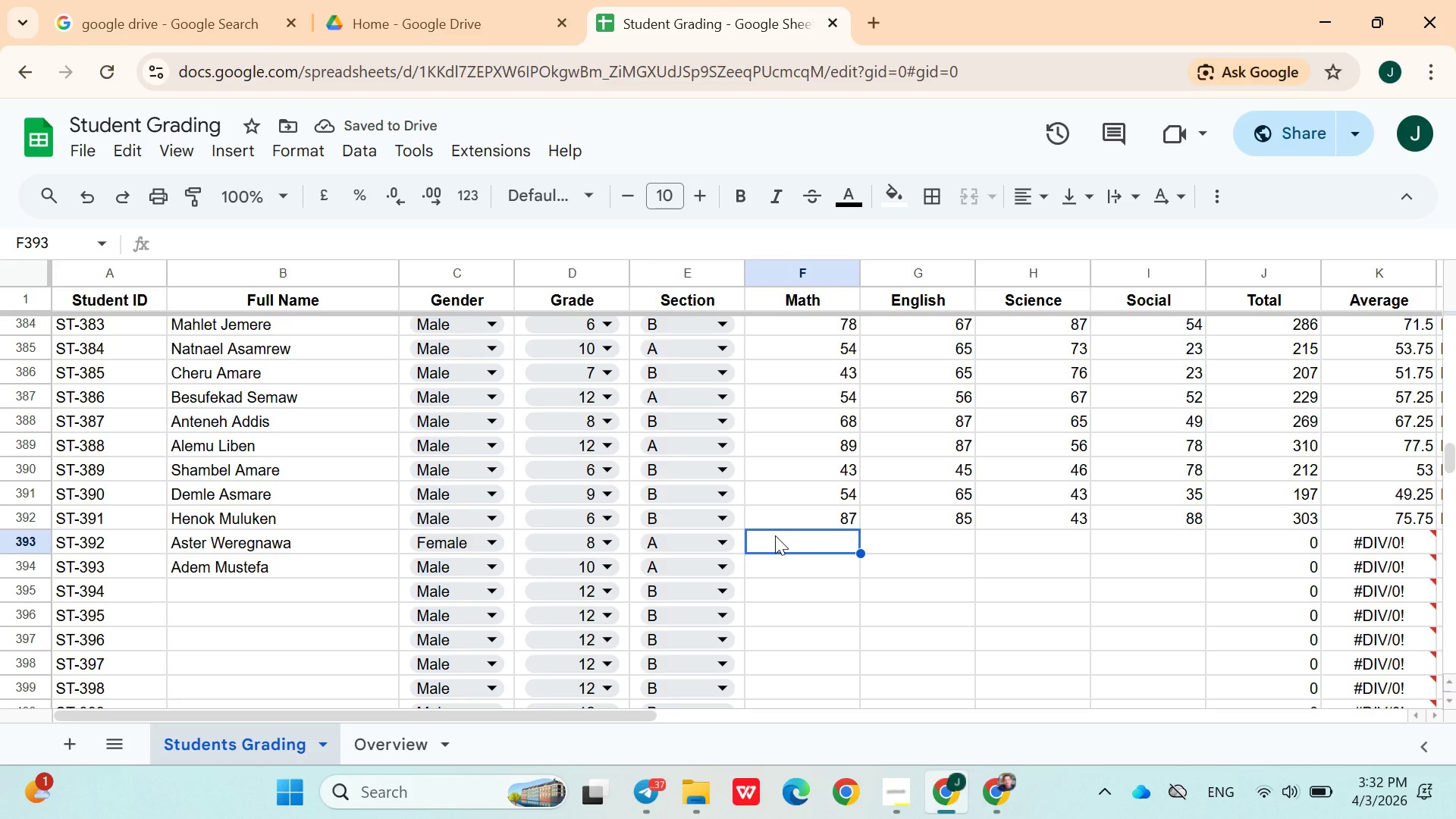 
type(56)
 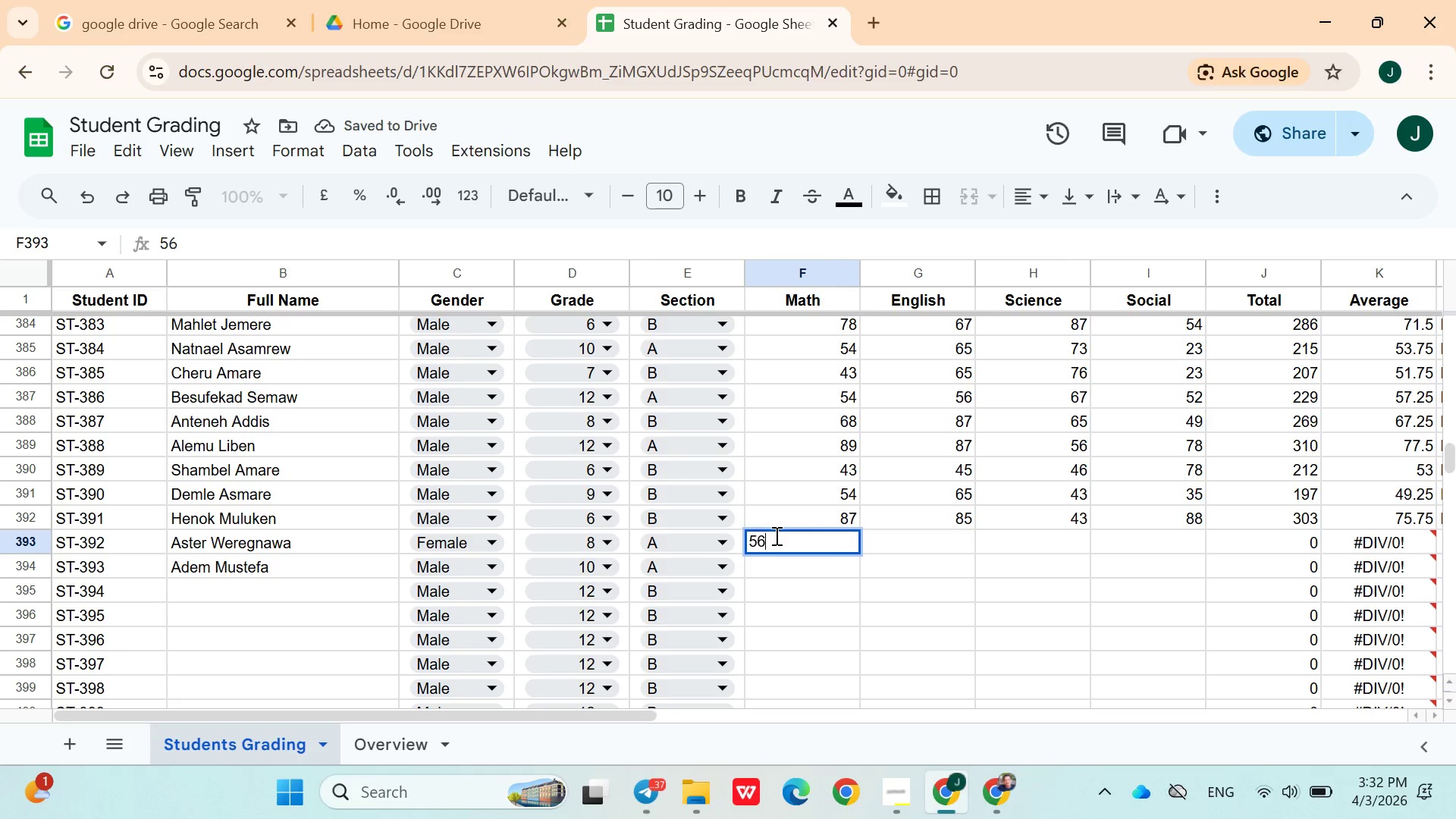 
key(ArrowRight)
 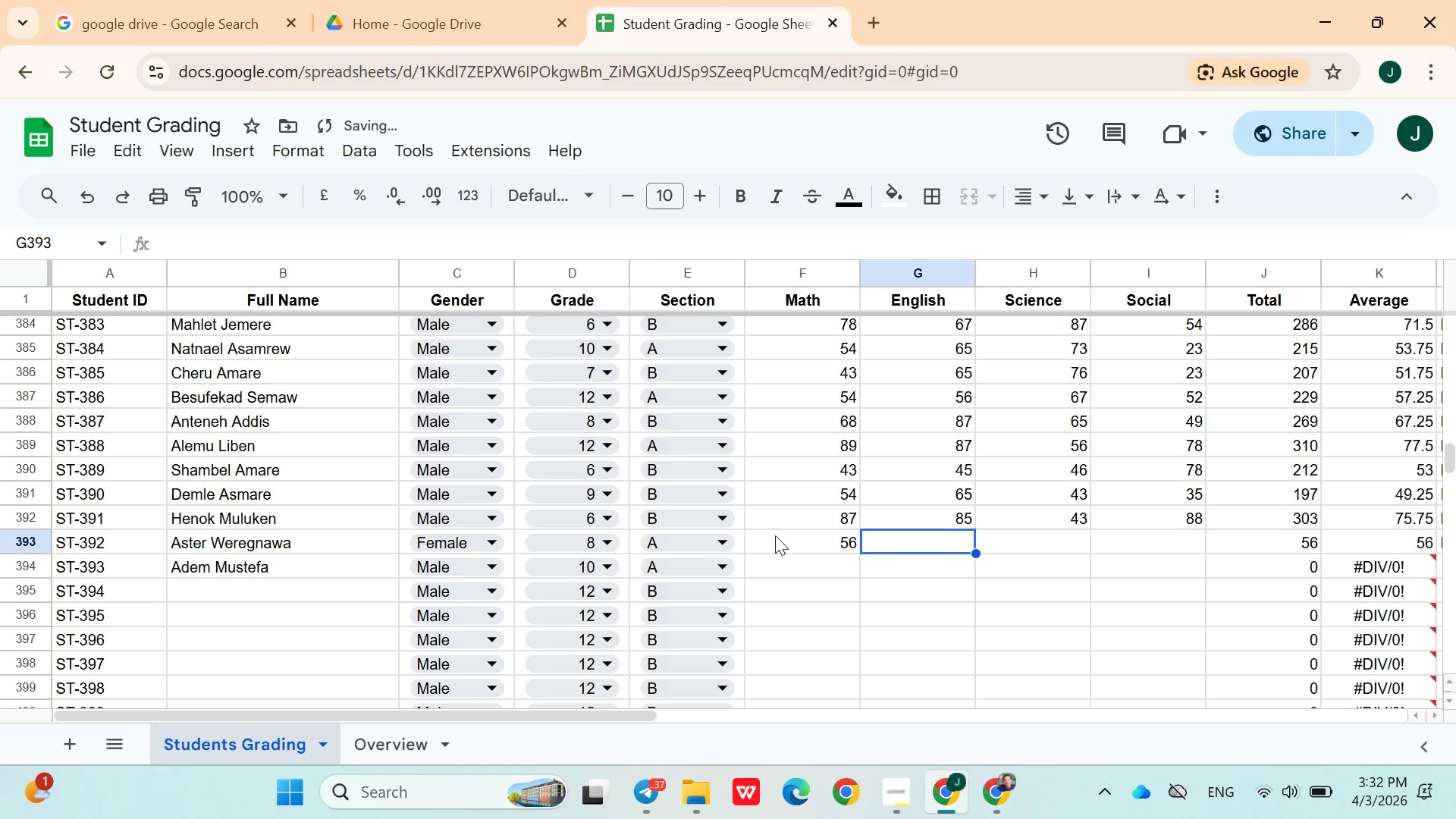 
type(76)
 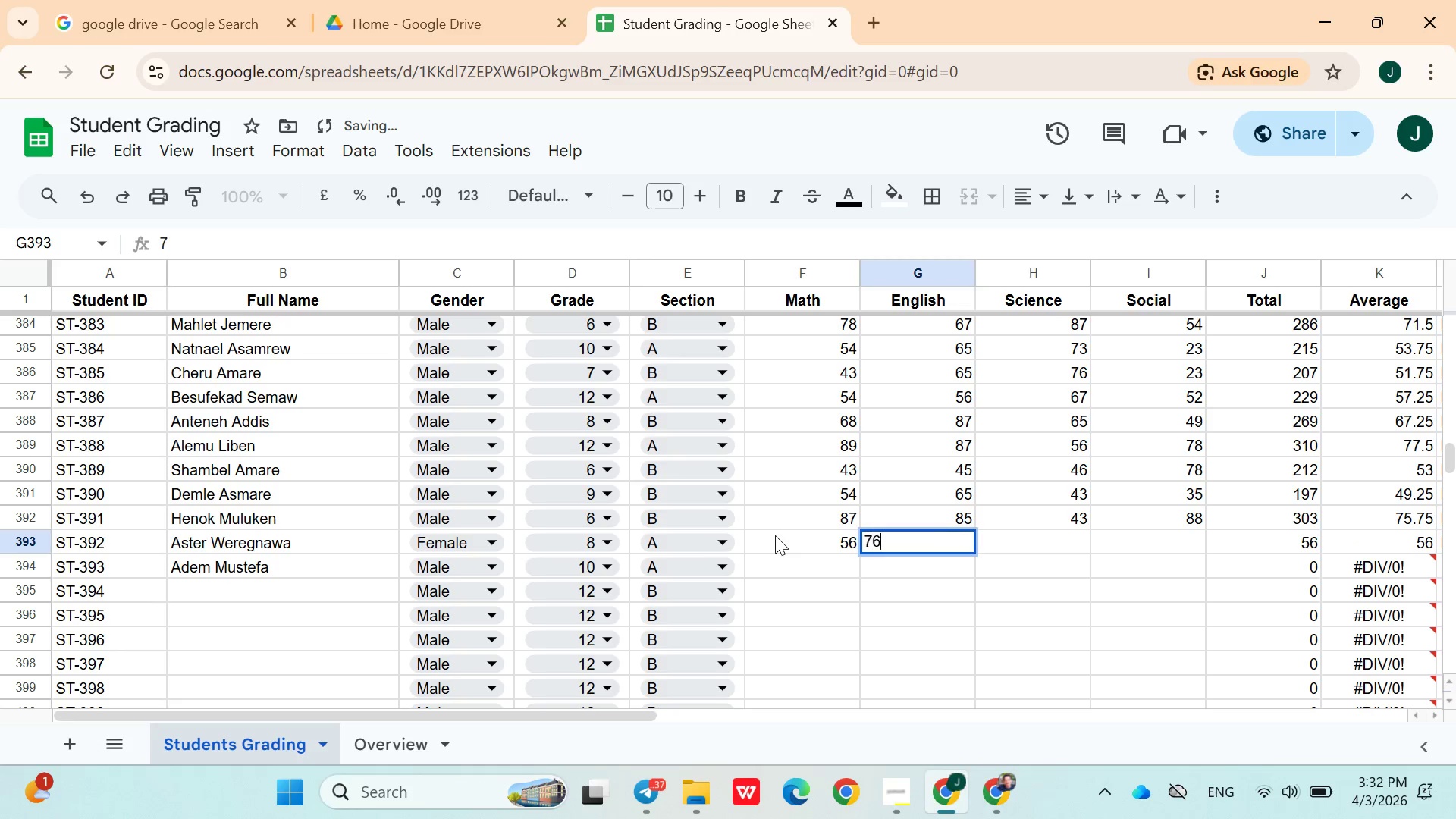 
key(ArrowRight)
 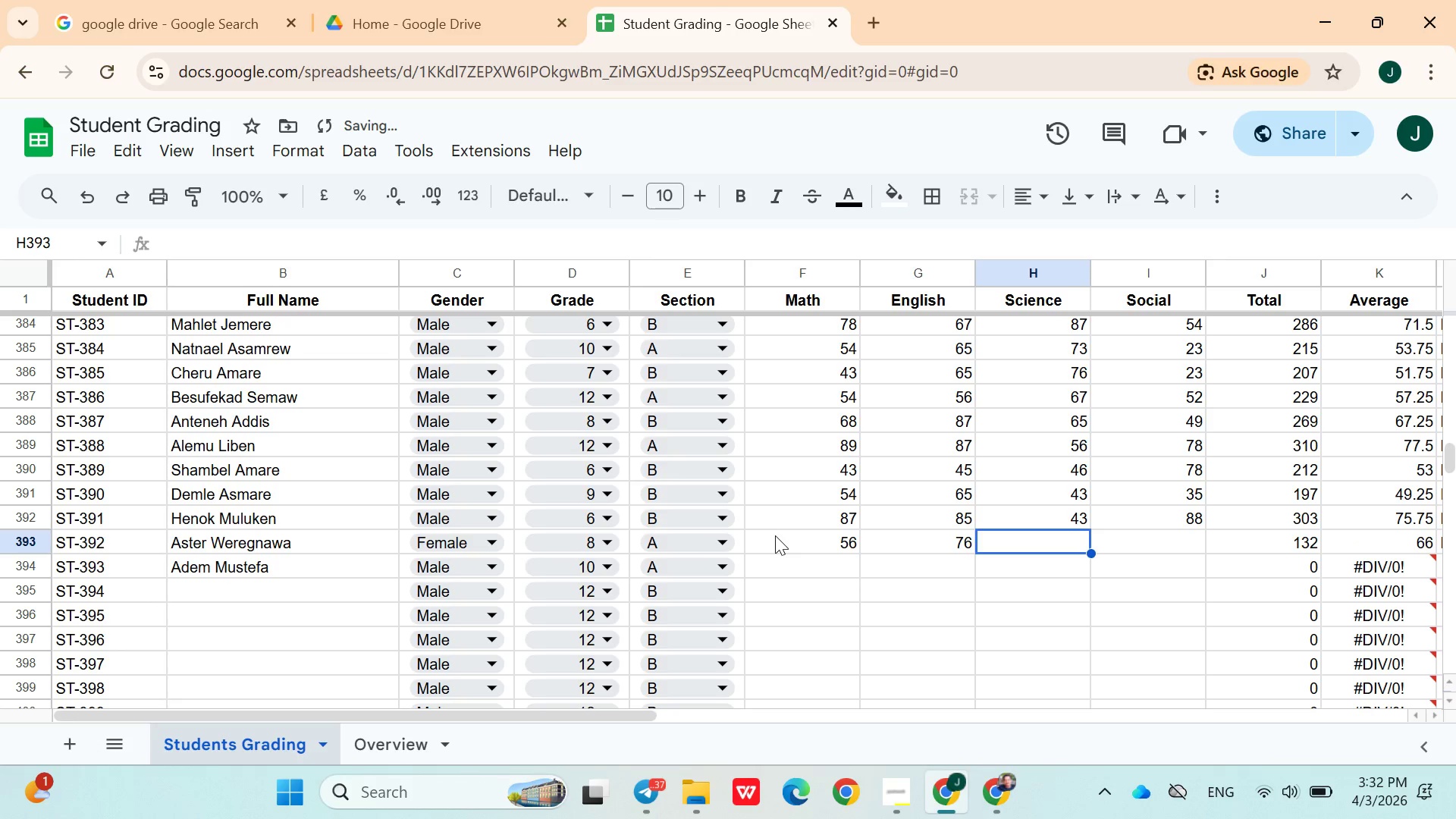 
type(43)
 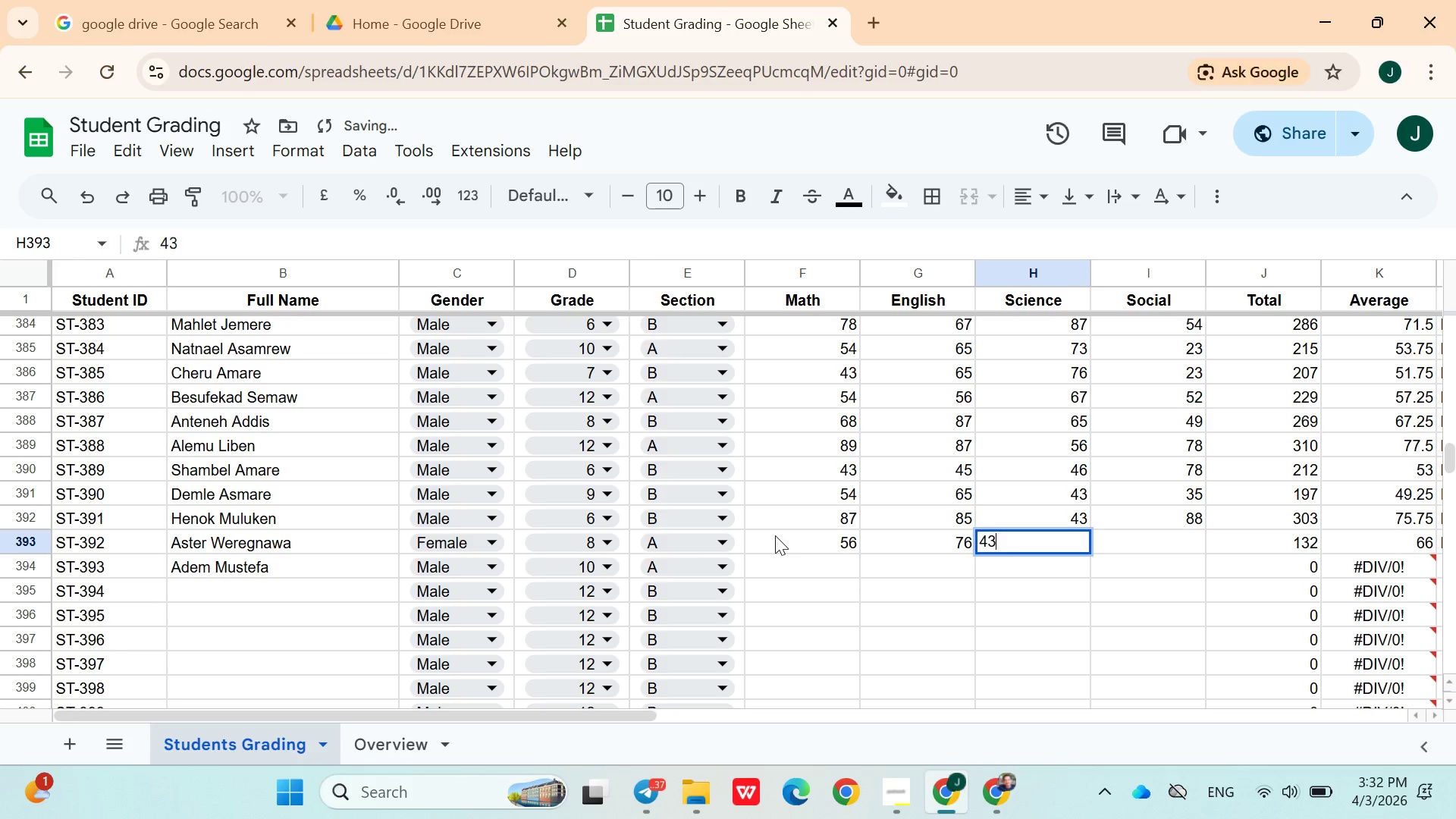 
key(ArrowRight)
 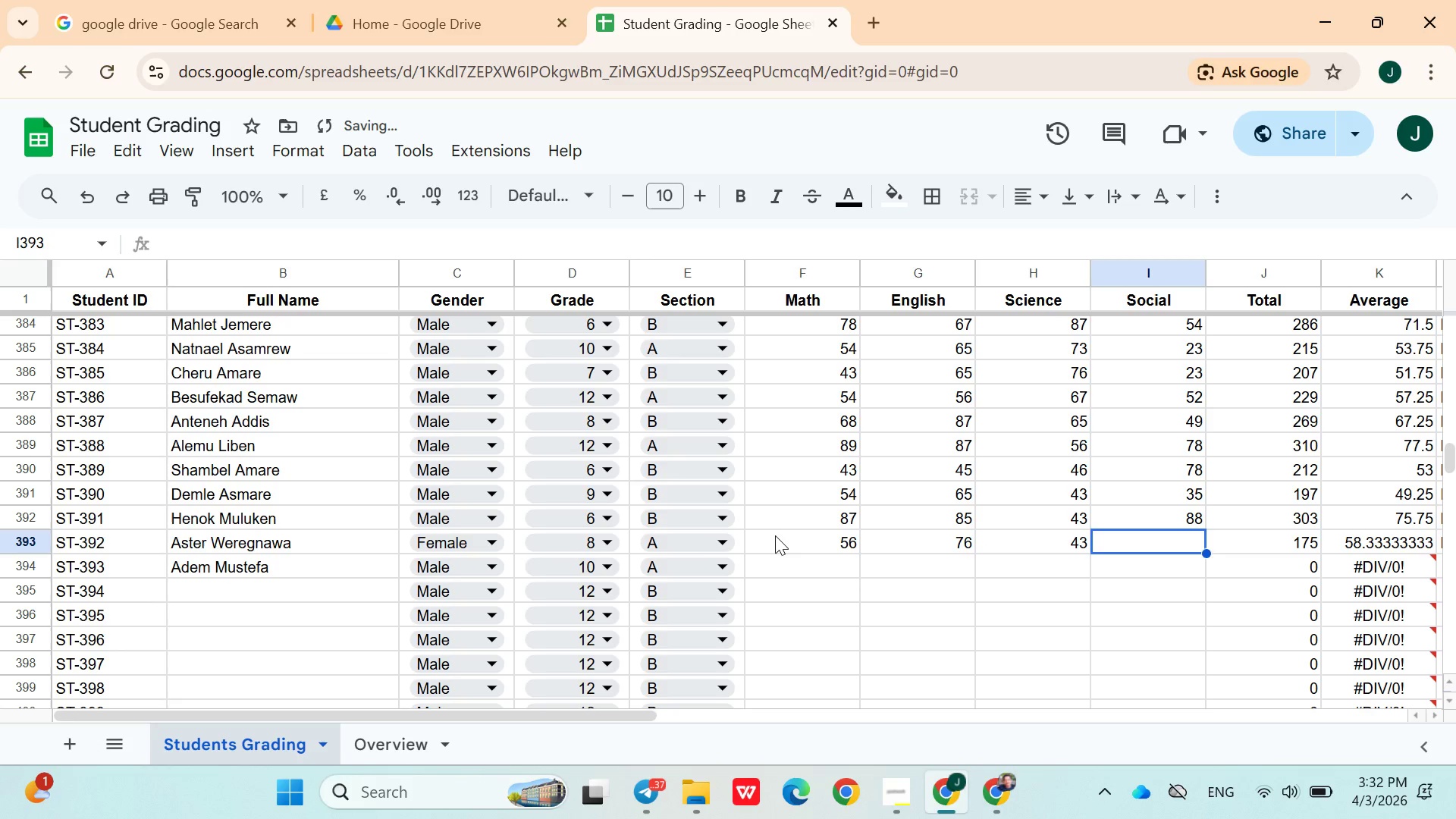 
type(67)
 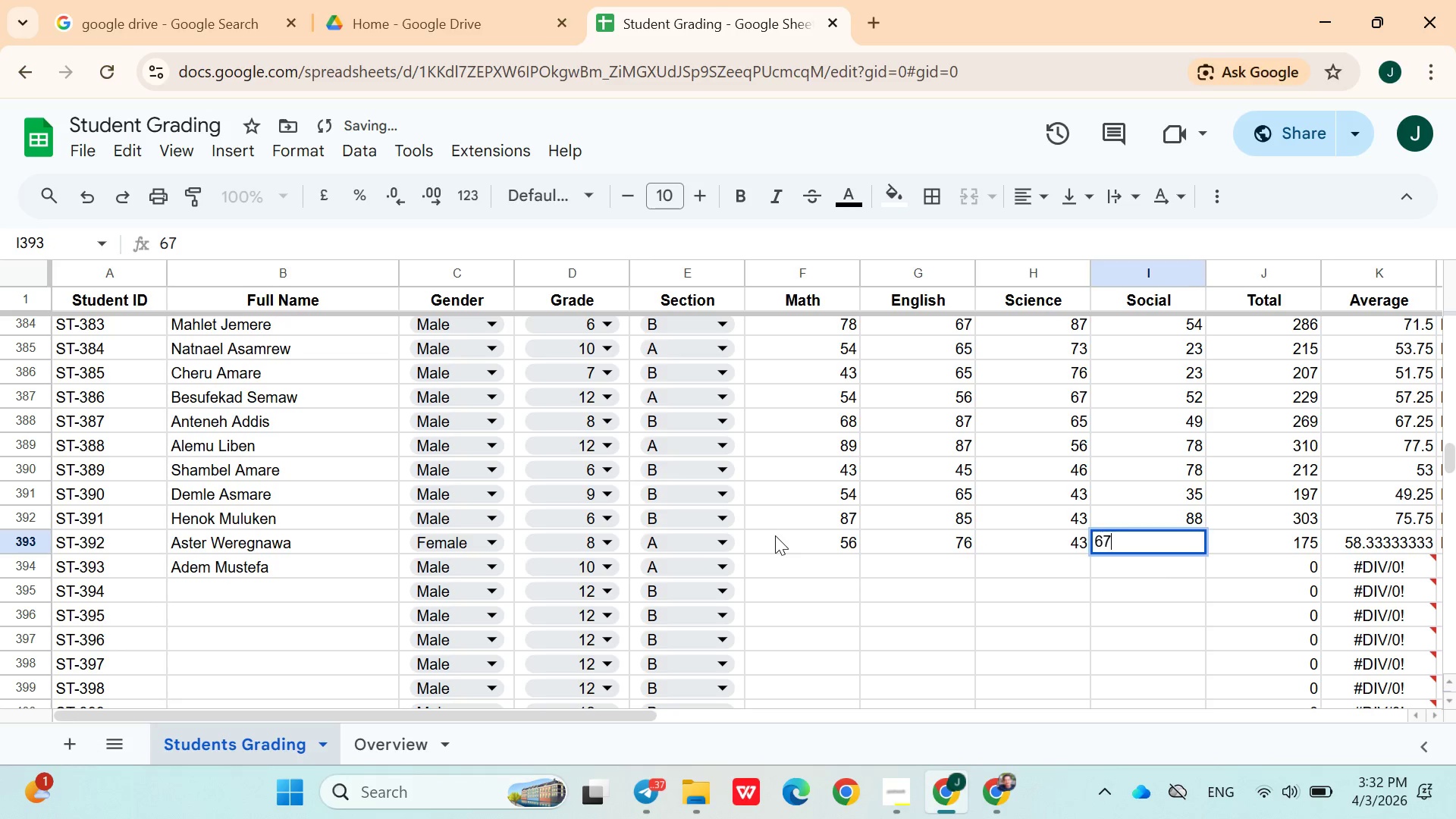 
key(ArrowRight)
 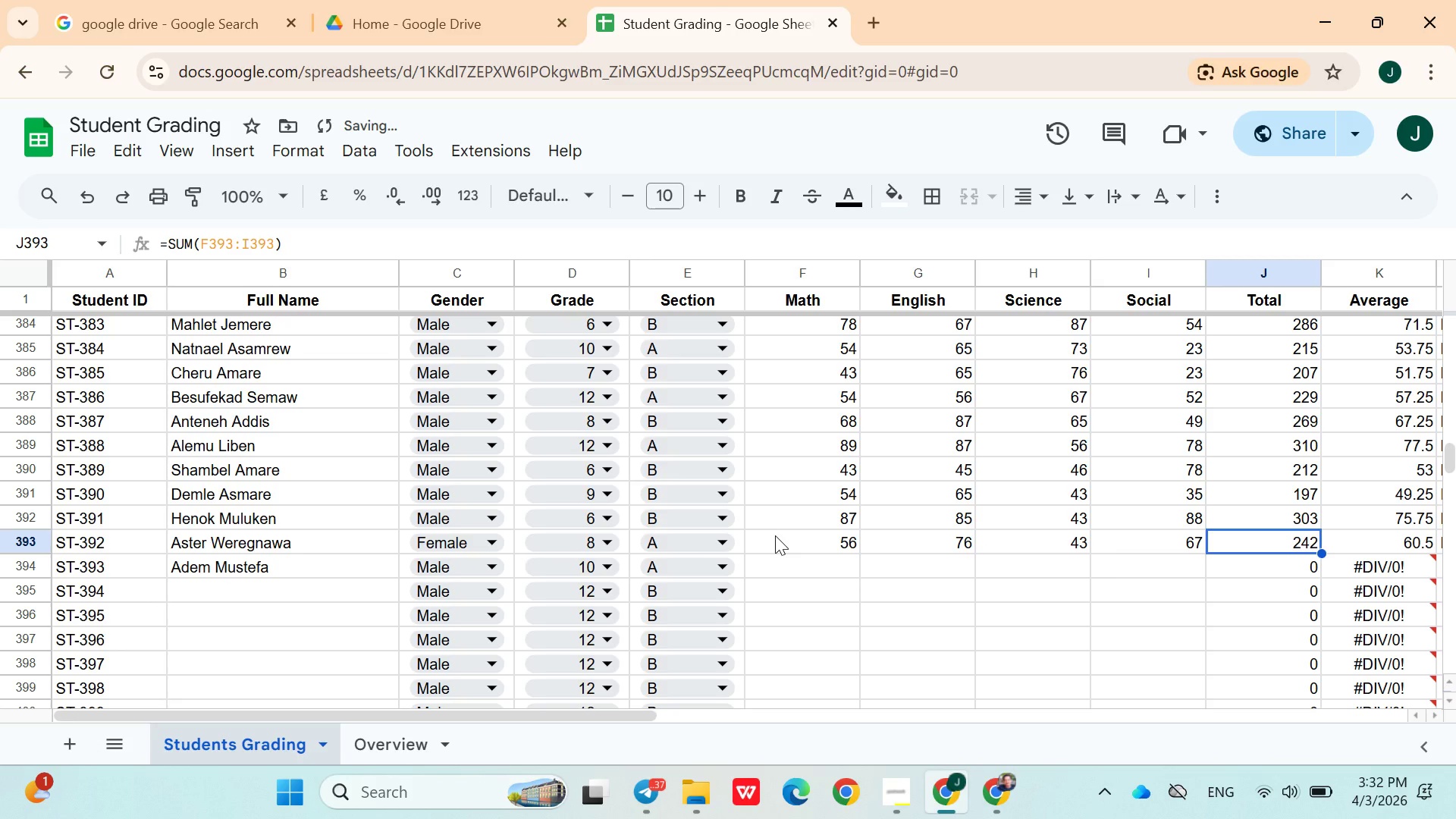 
key(ArrowDown)
 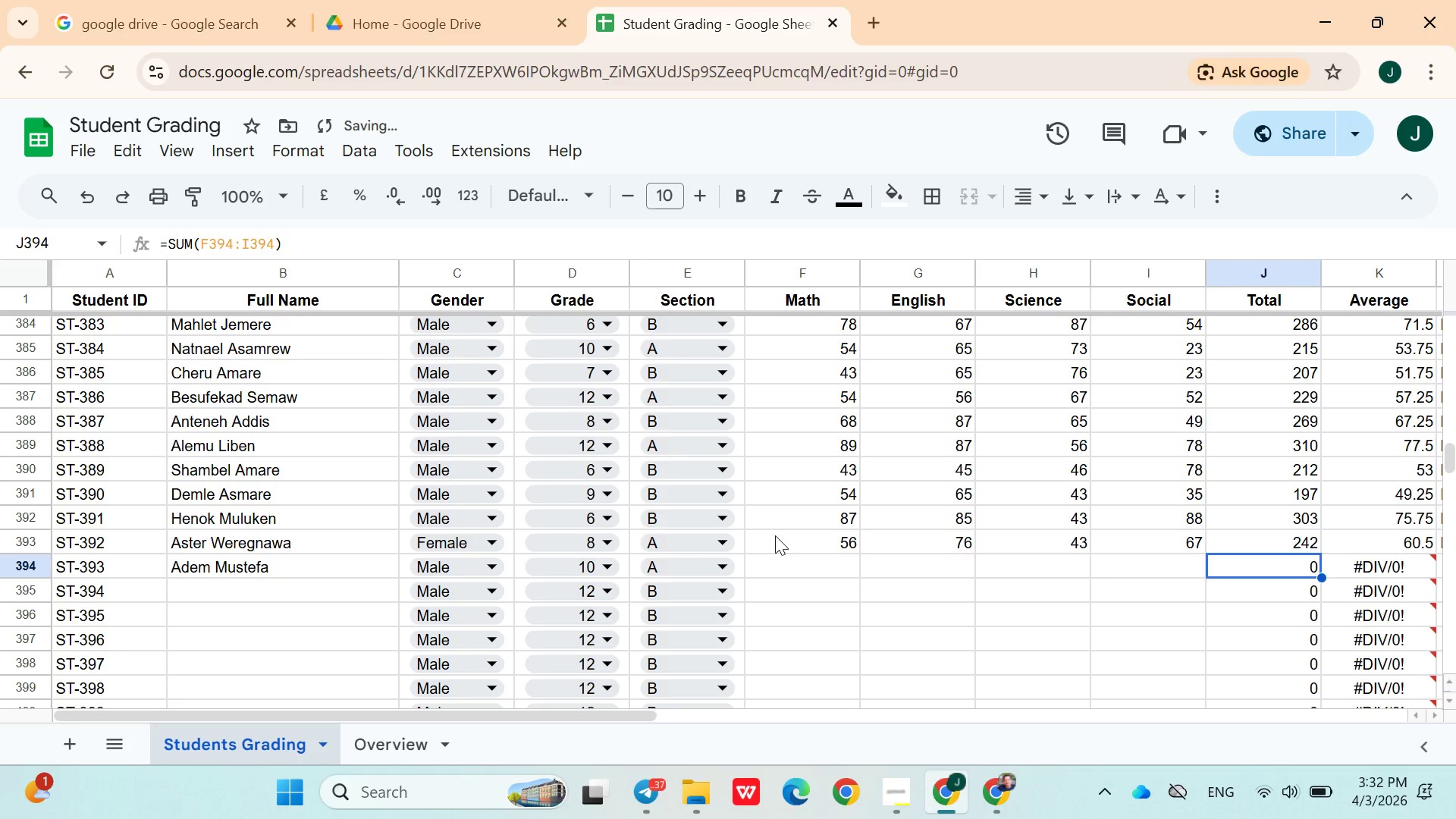 
hold_key(key=ArrowLeft, duration=0.78)
 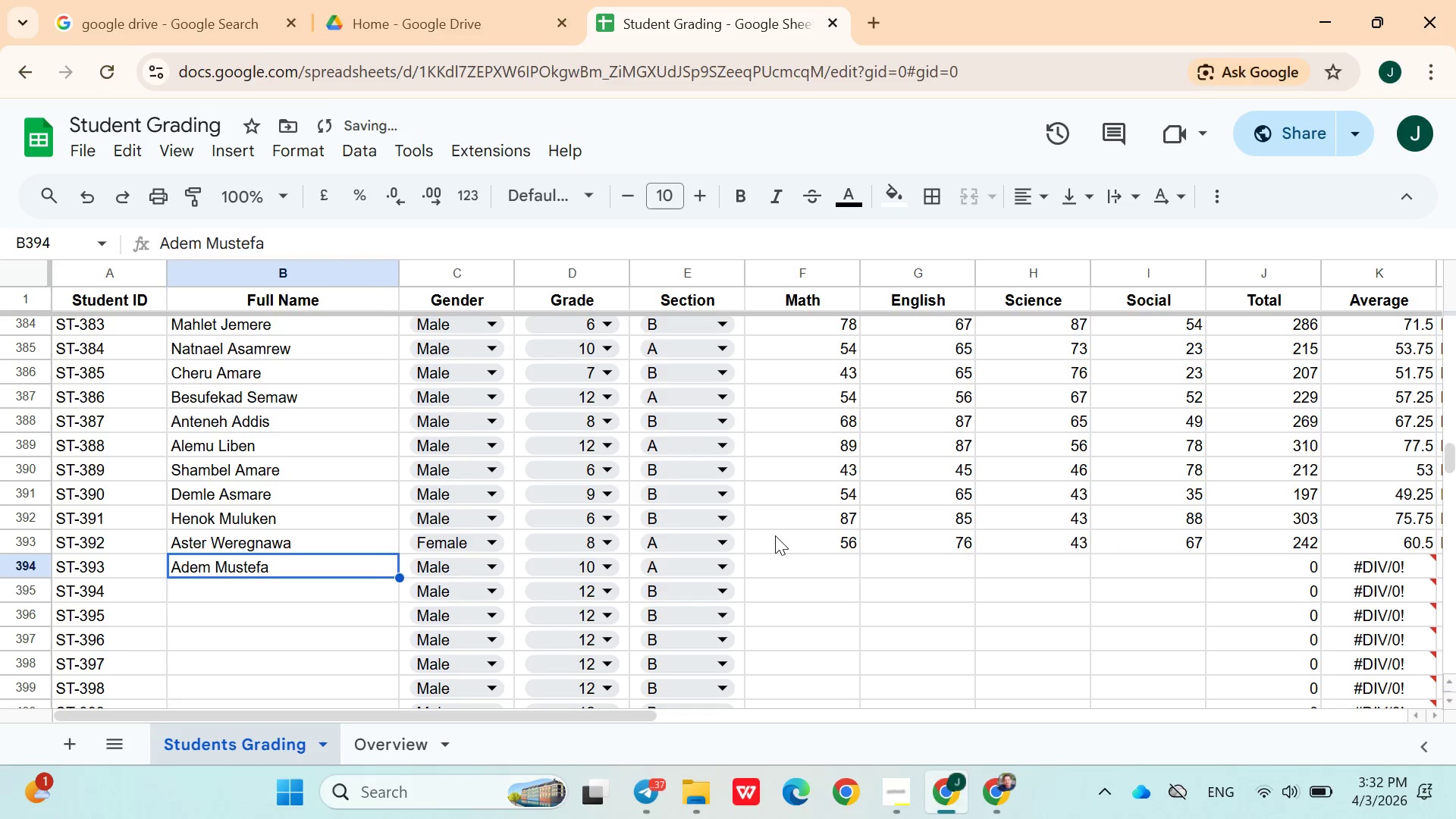 
key(ArrowRight)
 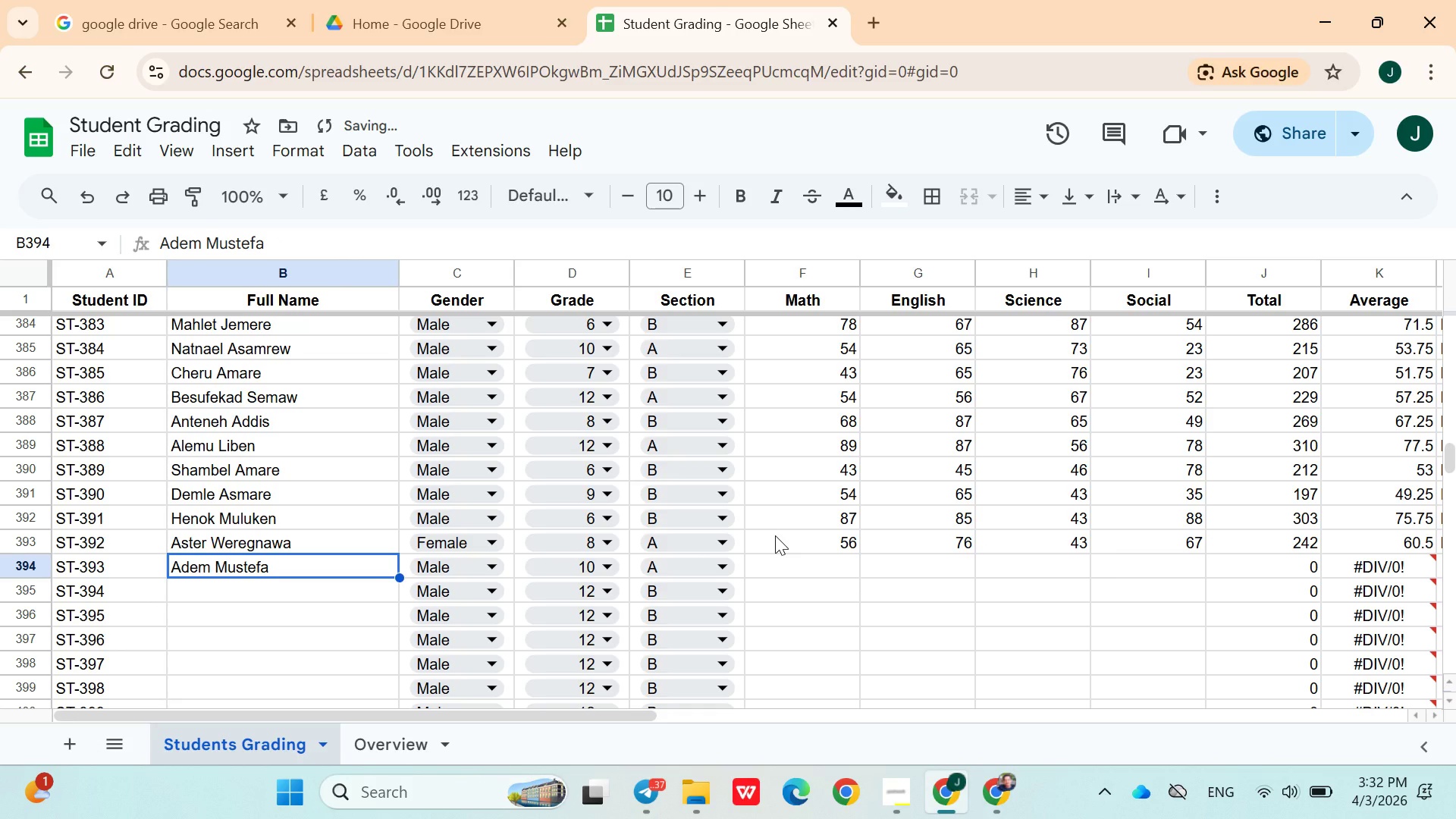 
key(ArrowDown)
 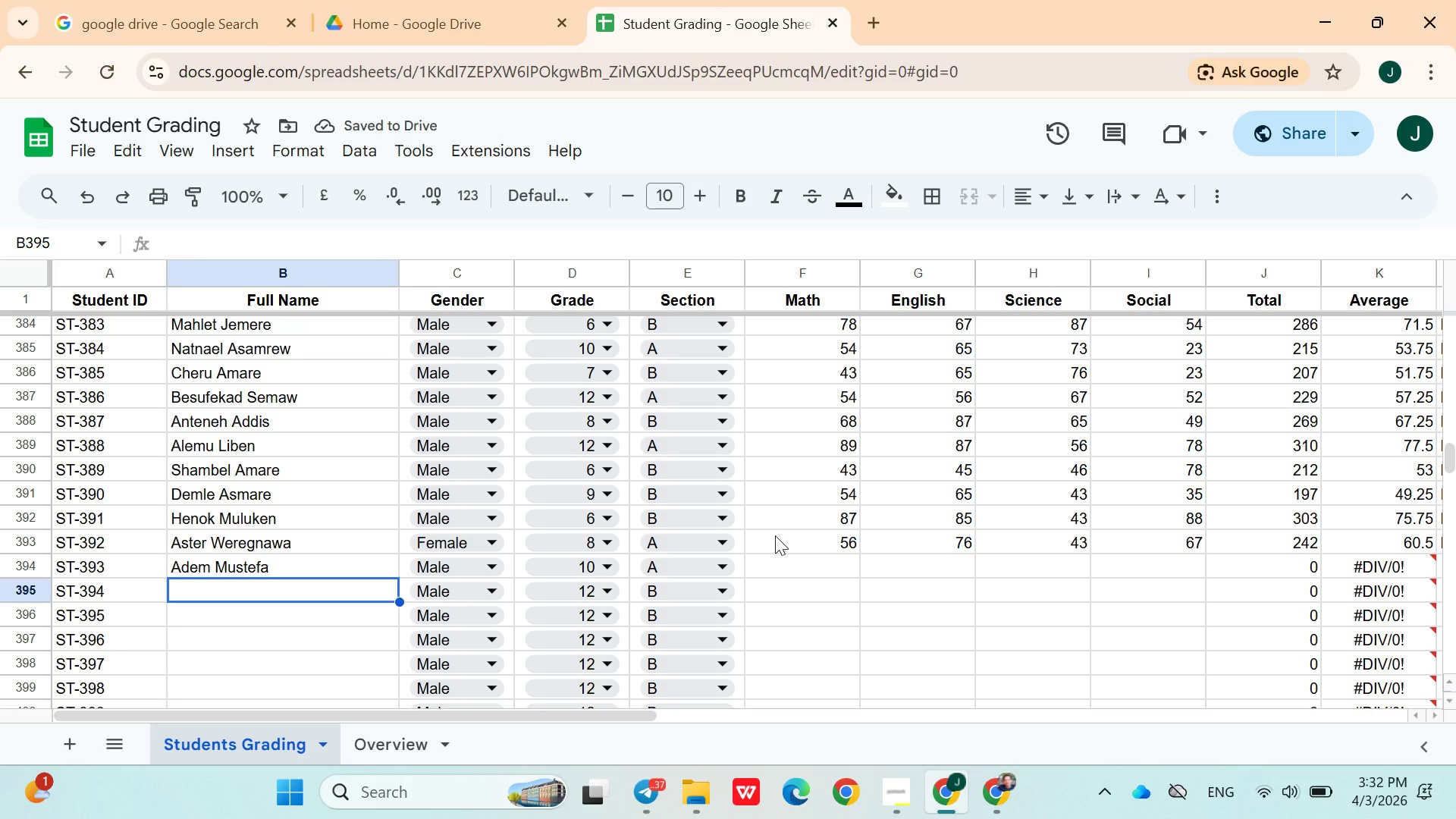 
hold_key(key=ShiftLeft, duration=1.52)
 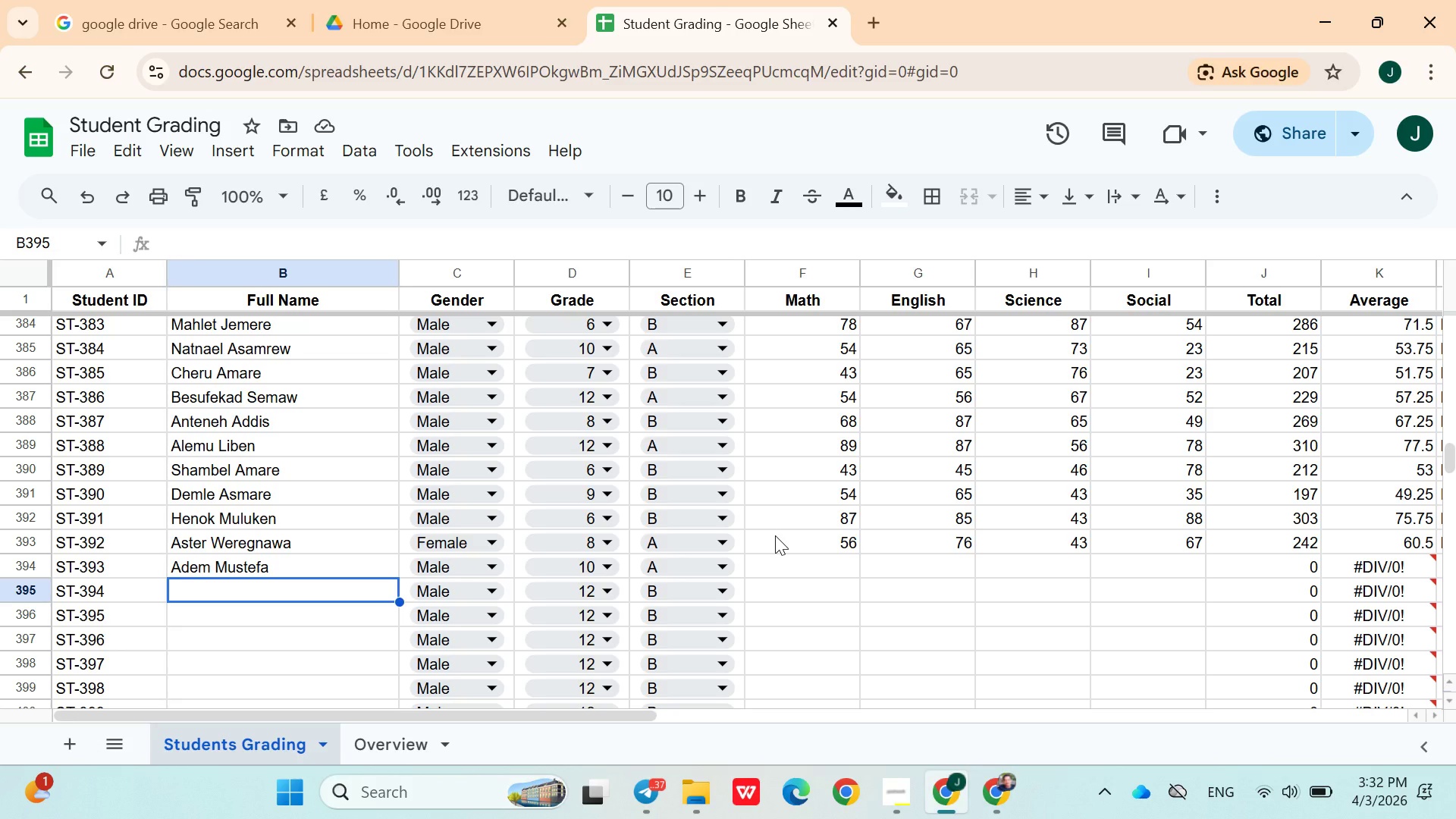 
hold_key(key=ShiftLeft, duration=1.51)
 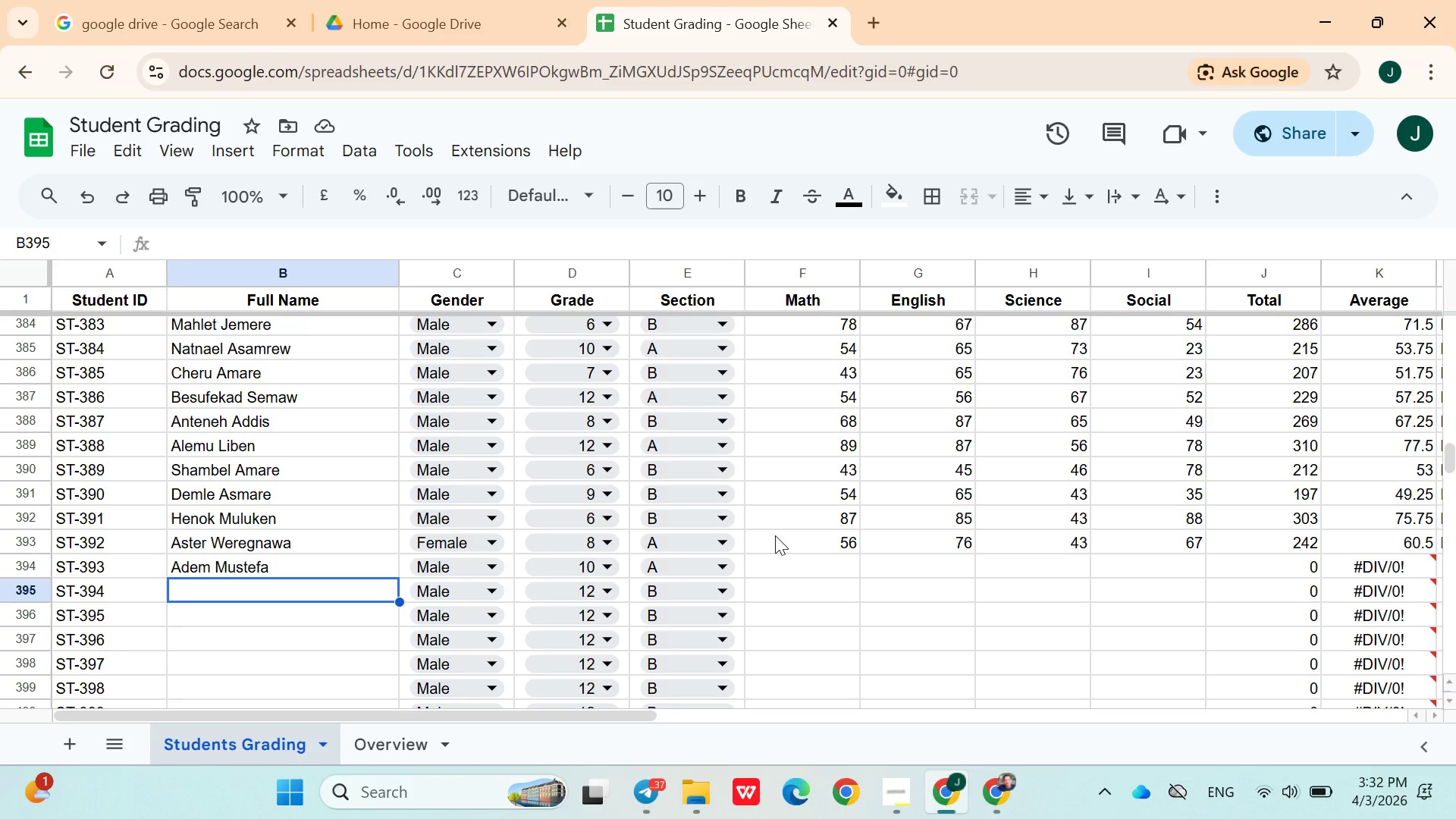 
hold_key(key=ShiftLeft, duration=1.5)
 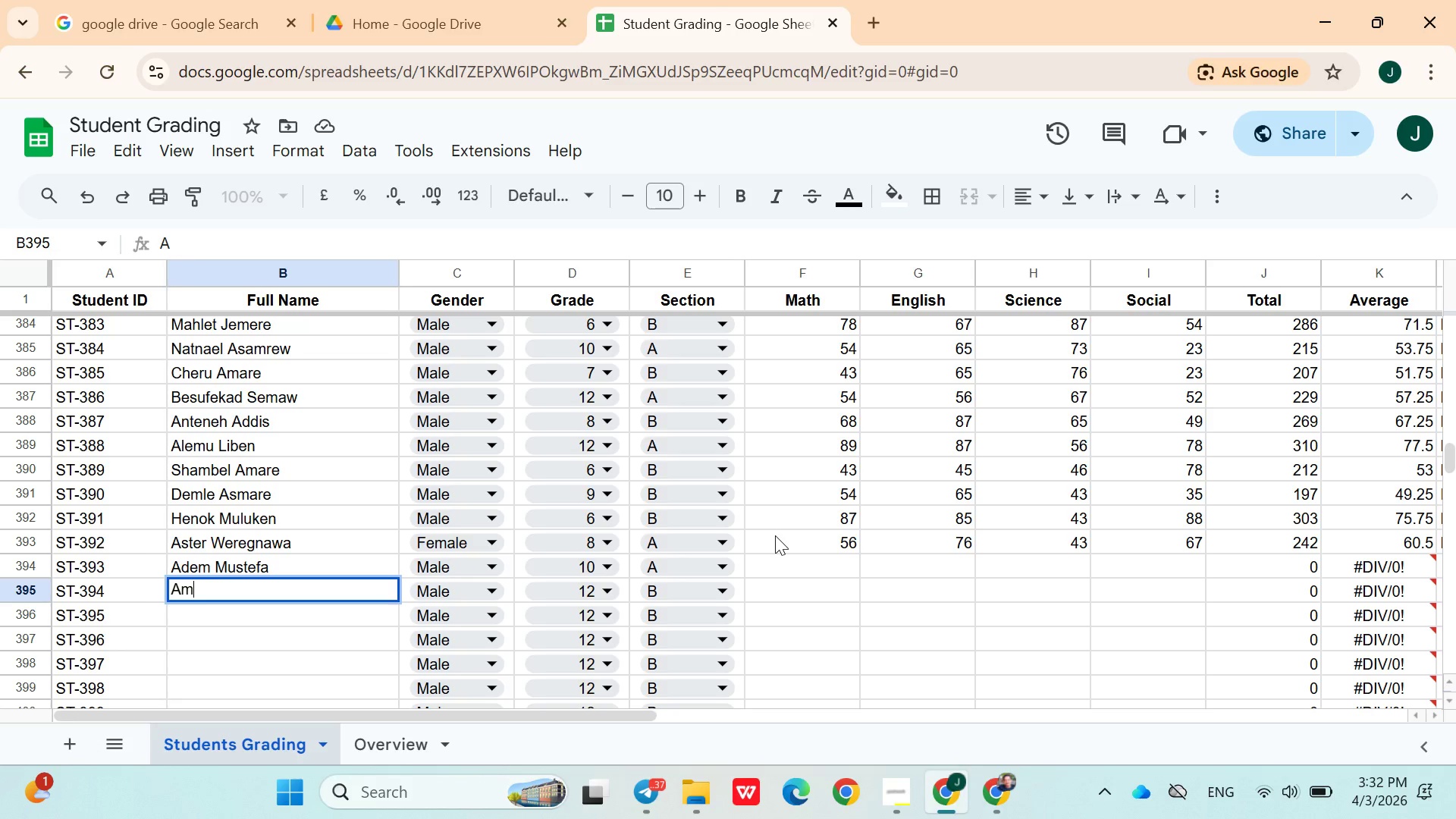 
type(Aminat Marye)
 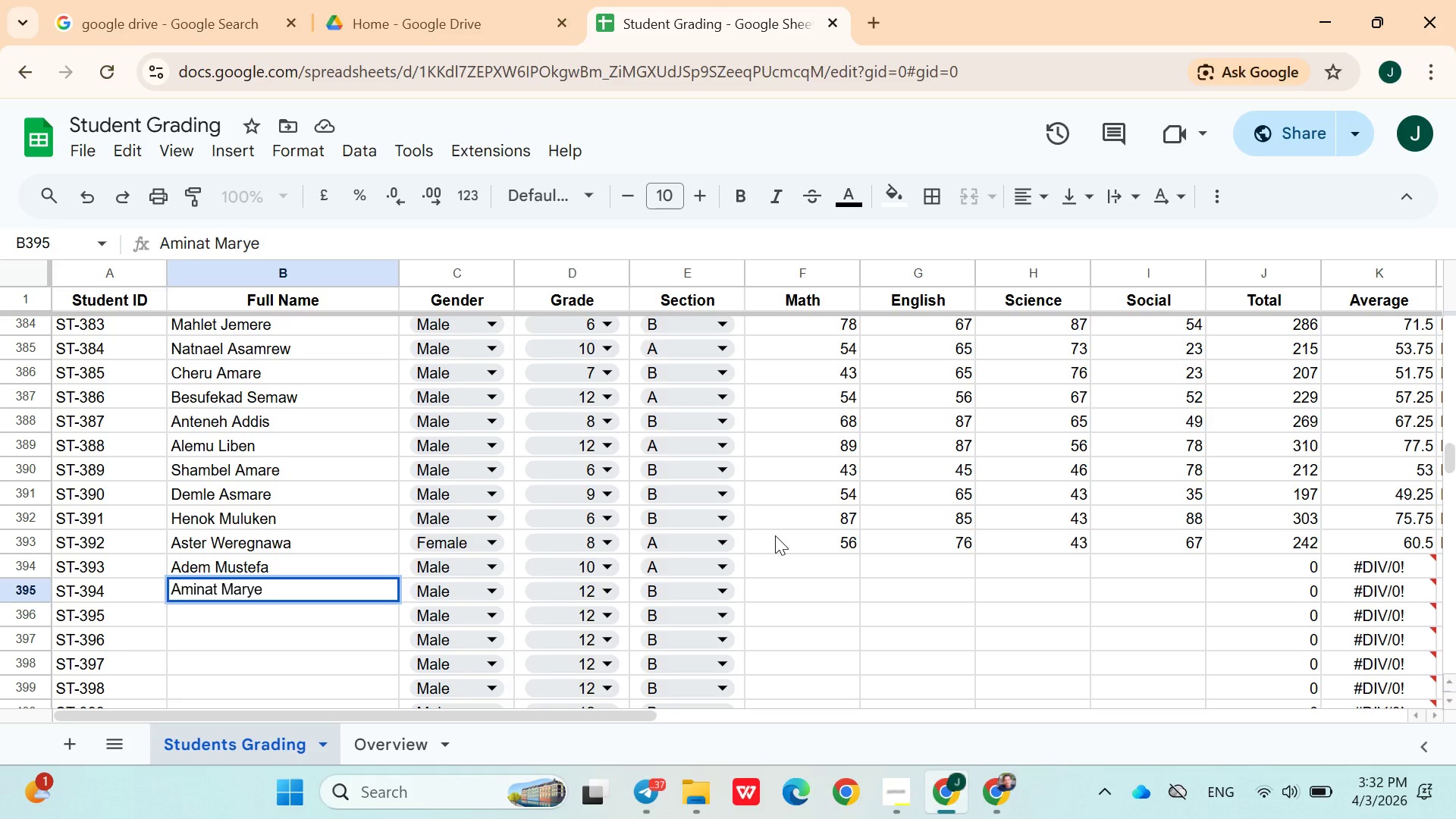 
left_click([499, 587])
 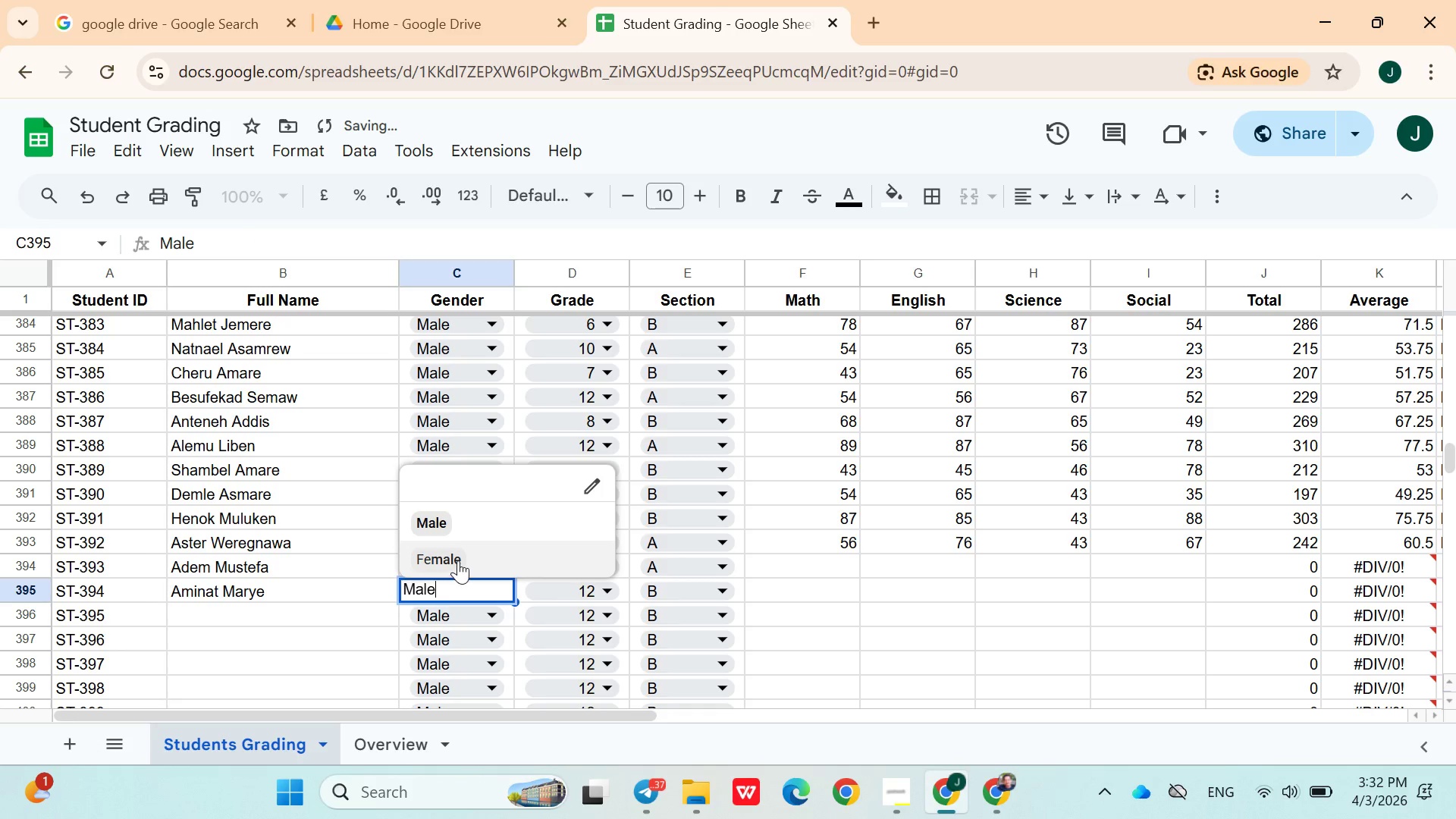 
left_click([457, 560])
 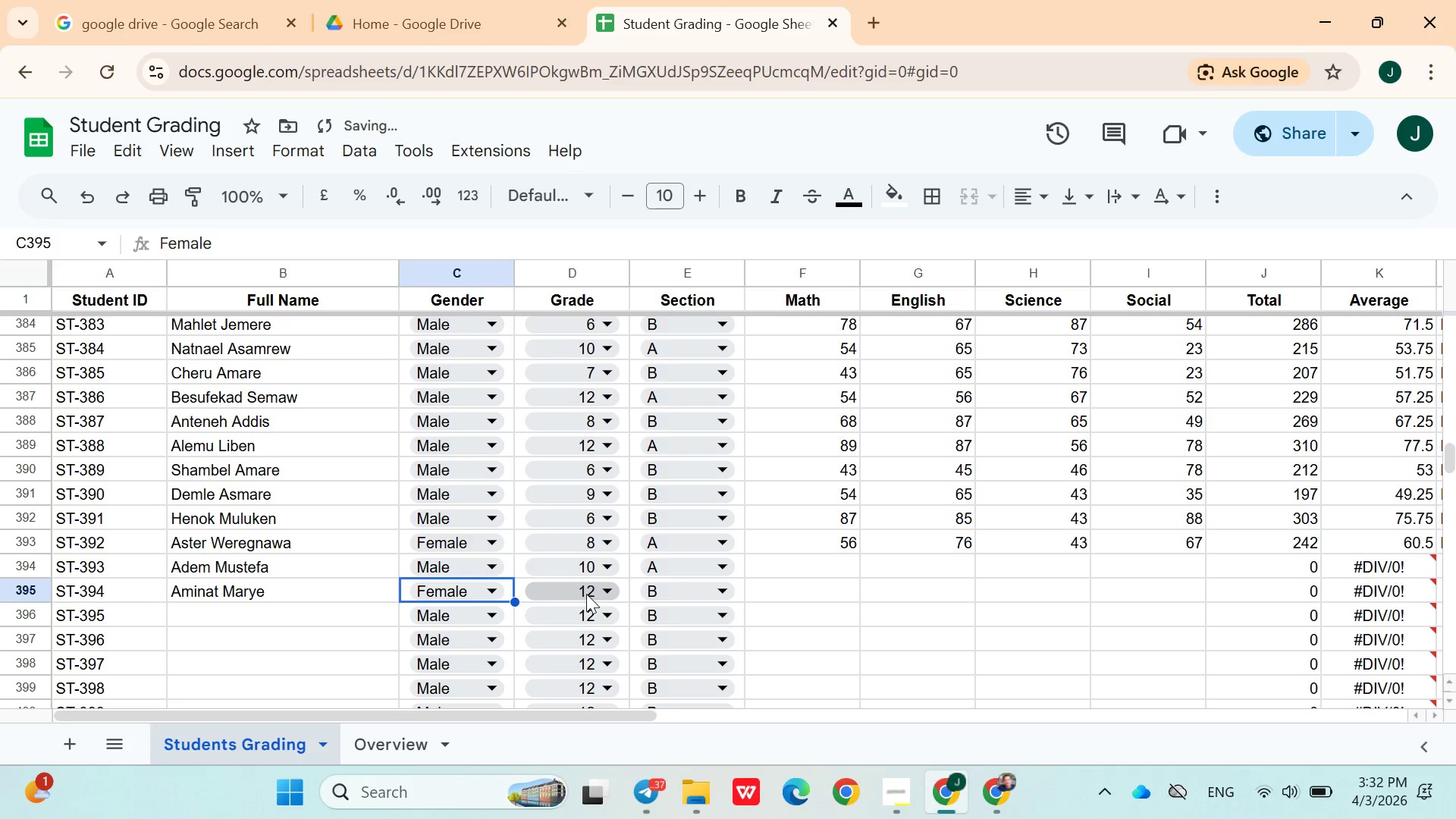 
left_click([586, 595])
 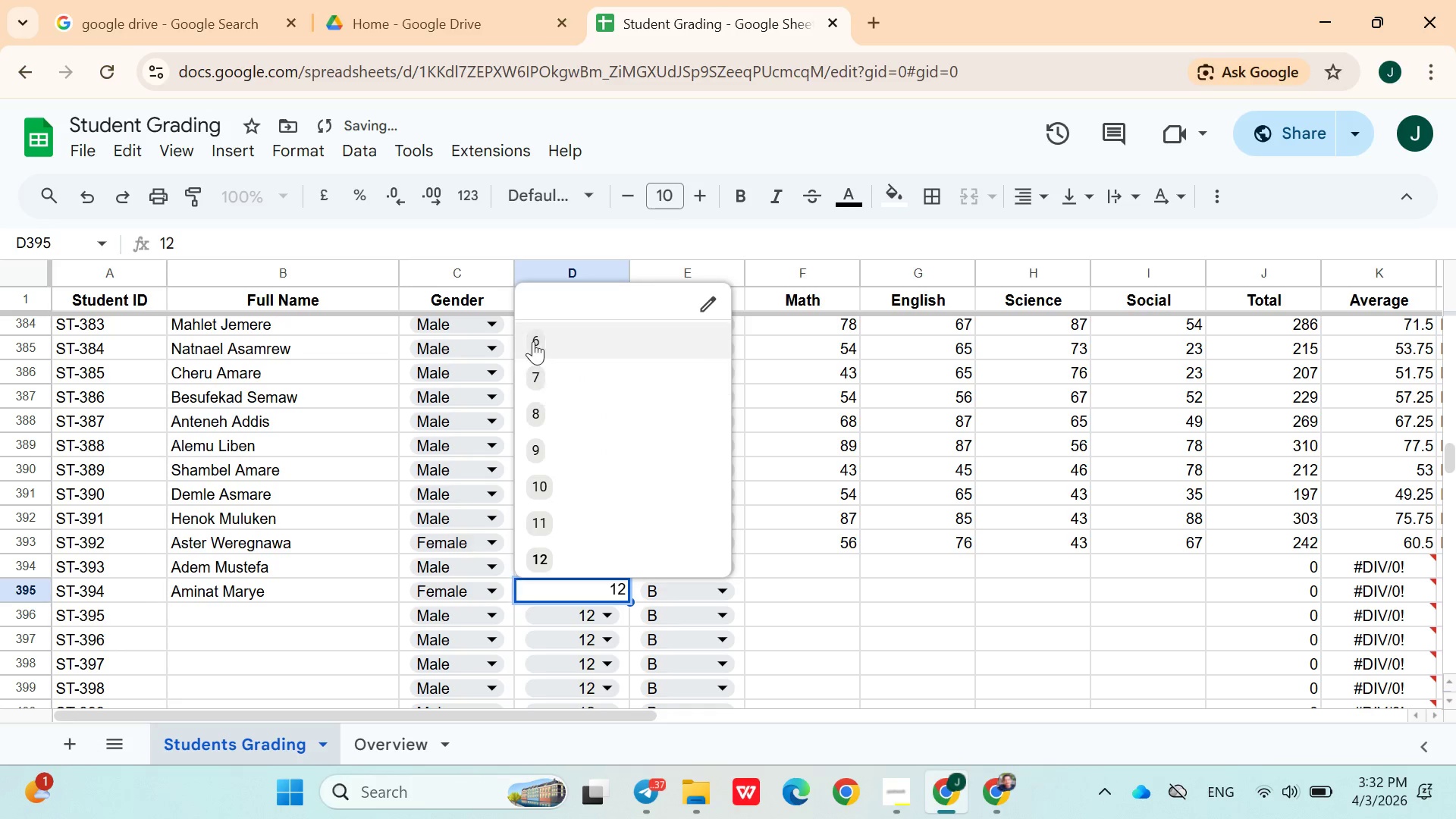 
left_click([532, 334])
 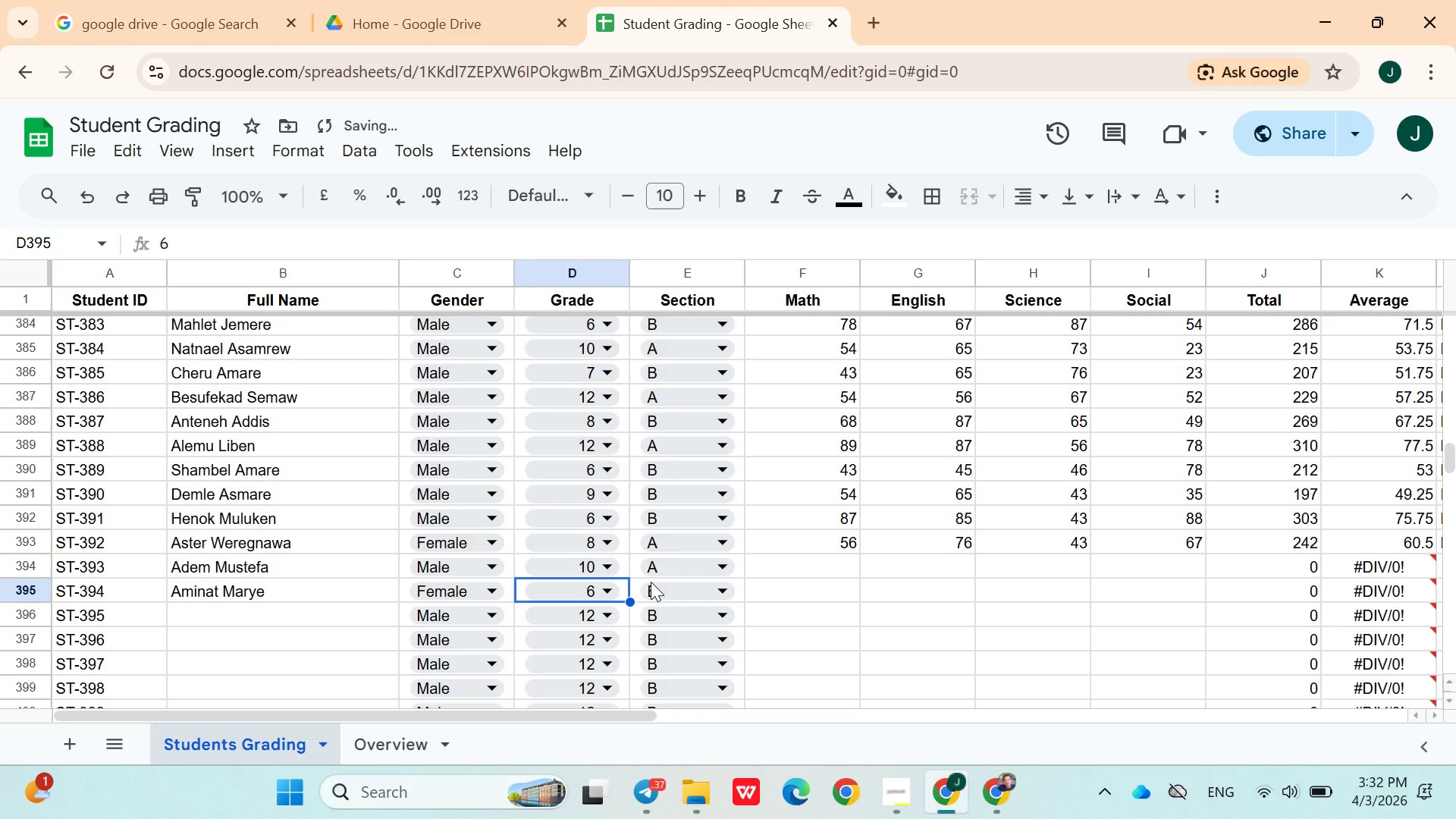 
left_click([657, 589])
 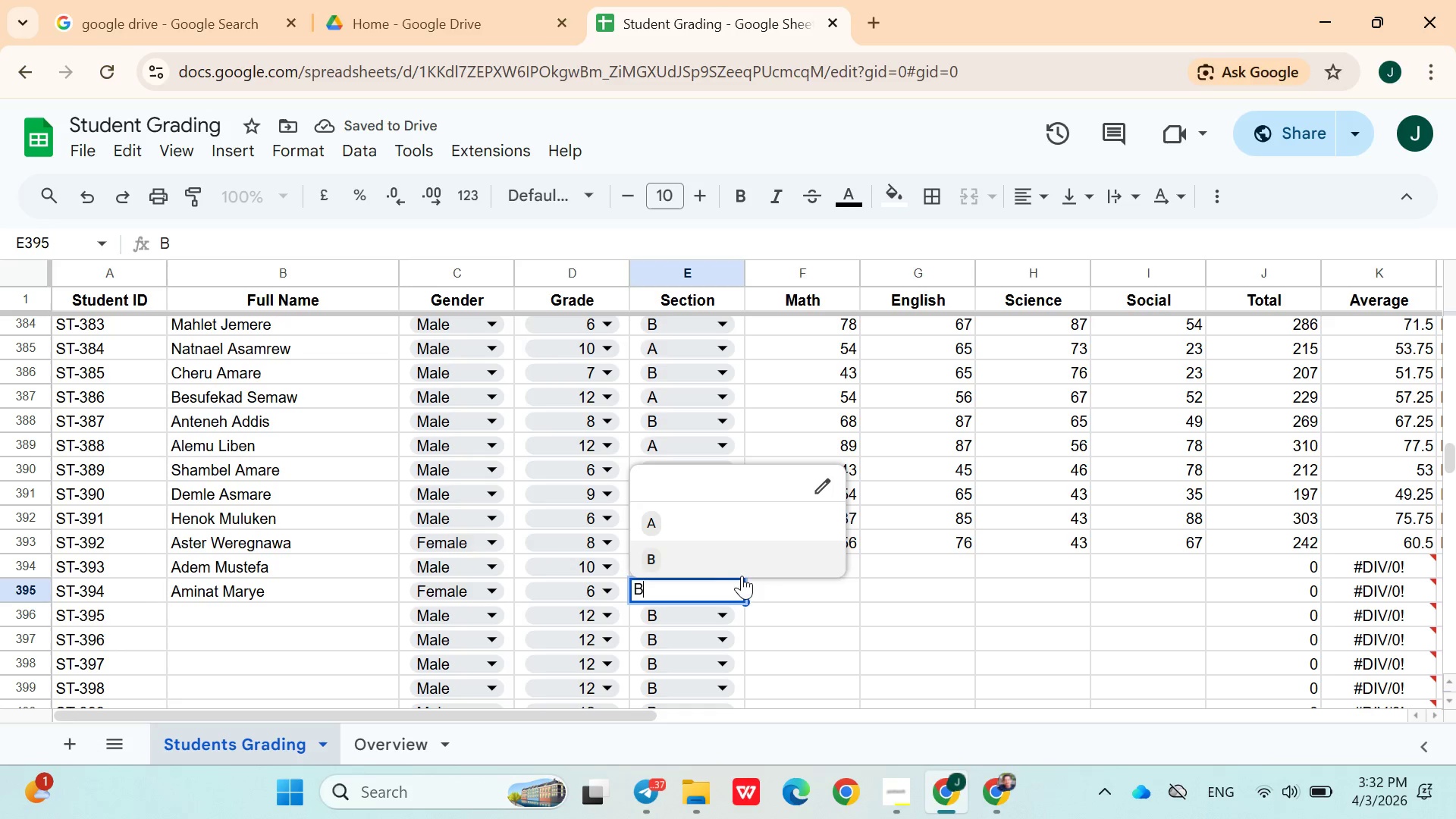 
left_click([668, 528])
 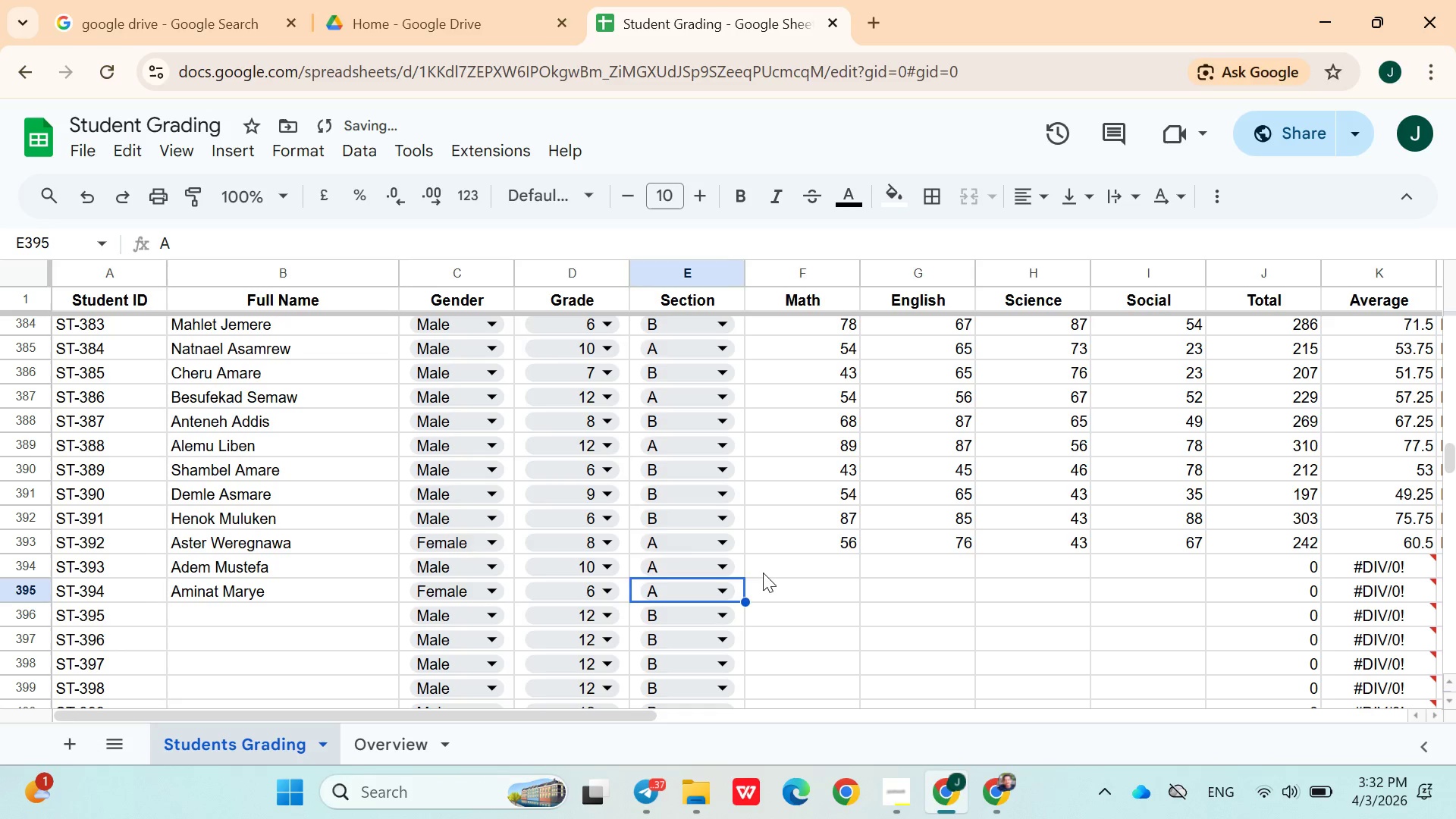 
left_click([773, 581])
 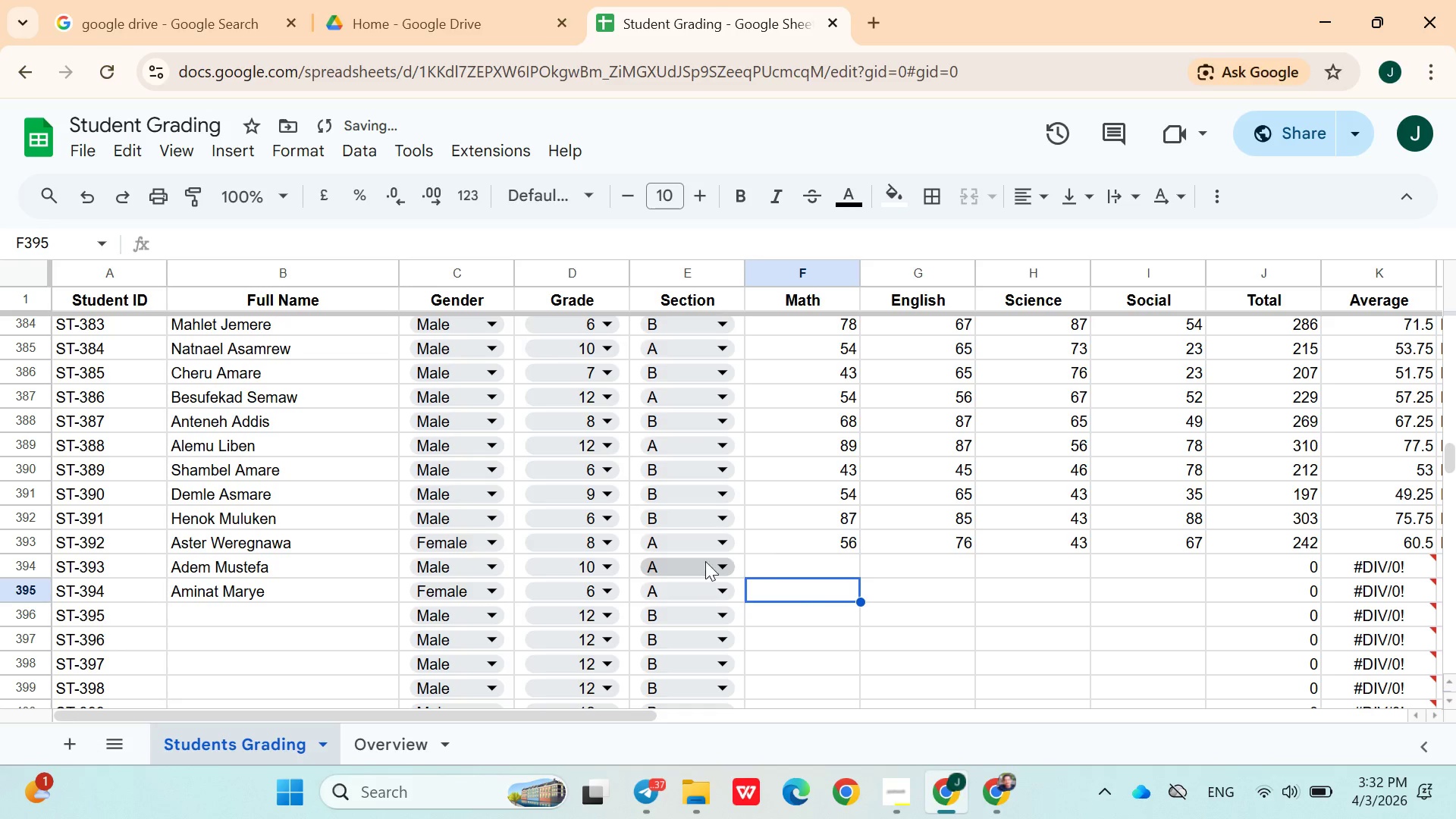 
left_click([779, 557])
 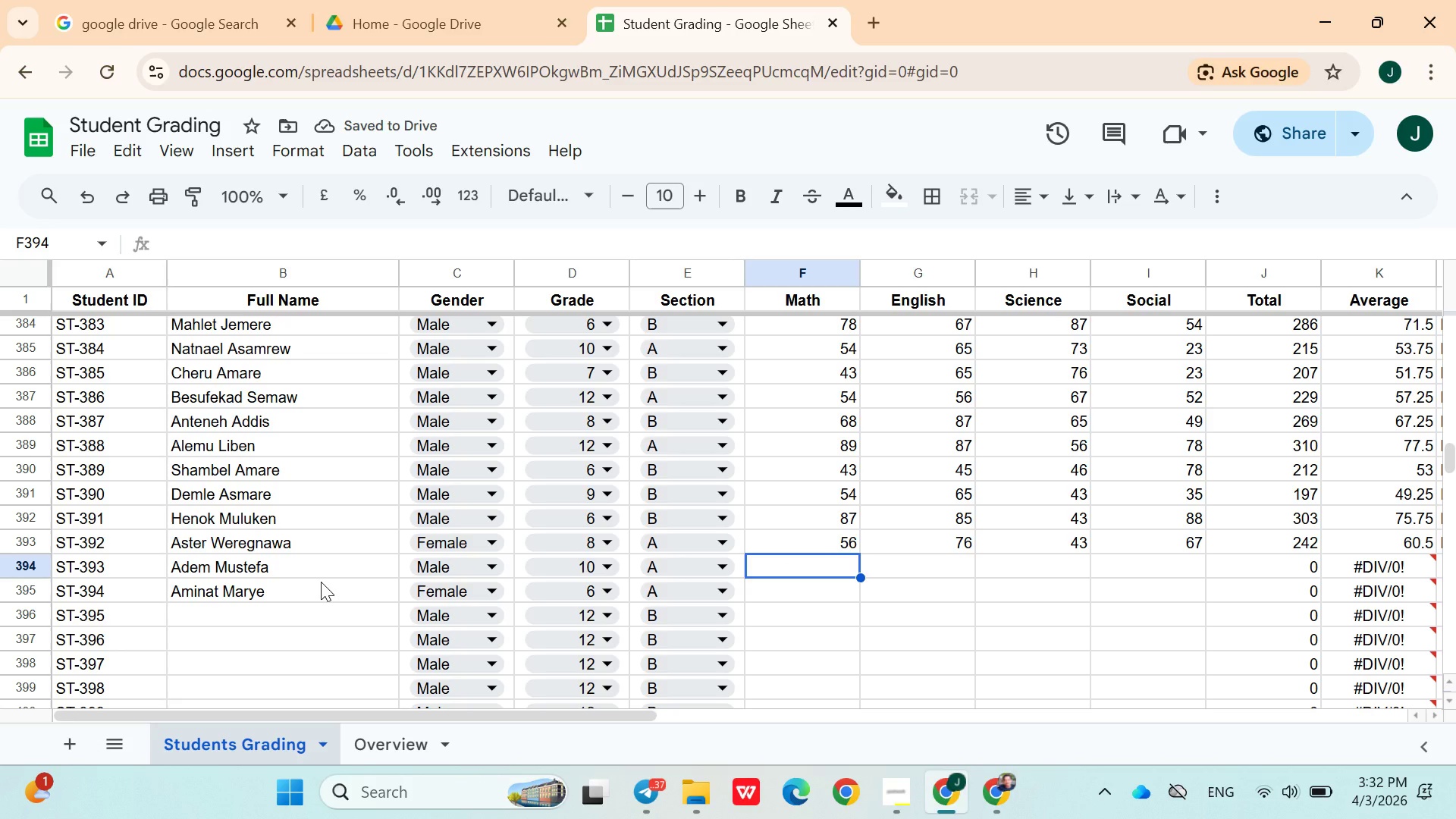 
type(54)
 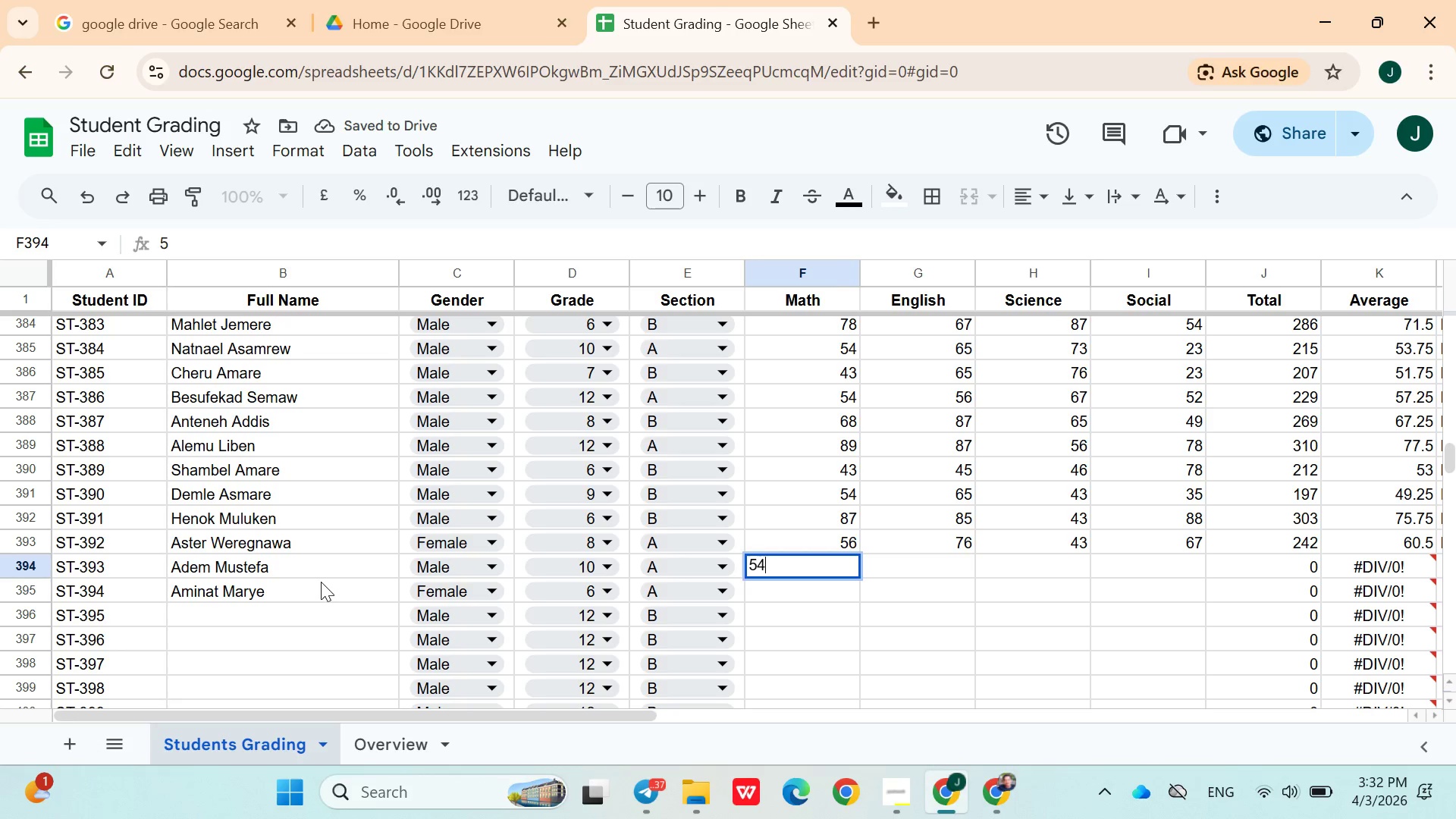 
key(ArrowRight)
 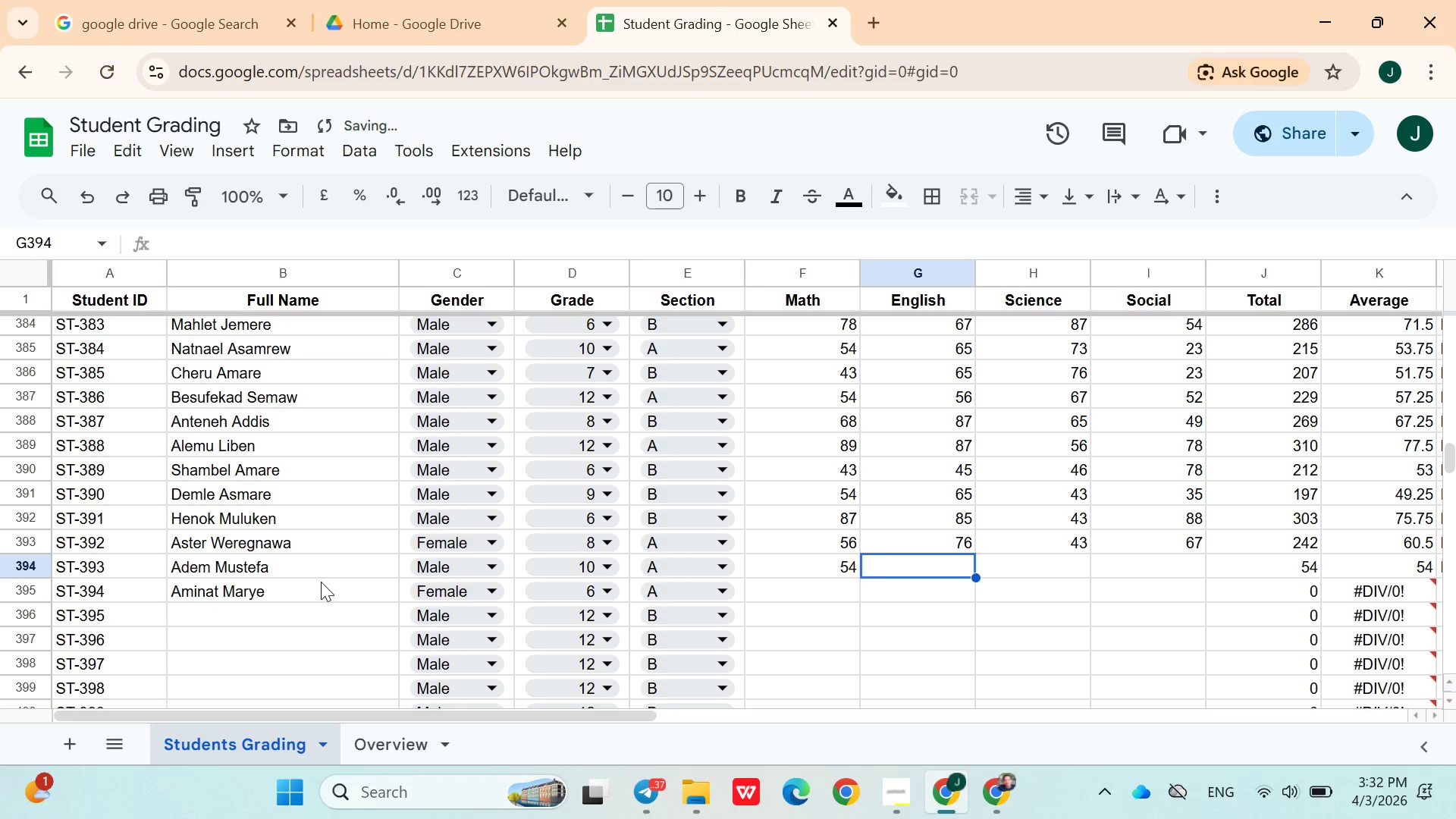 
type(66)
 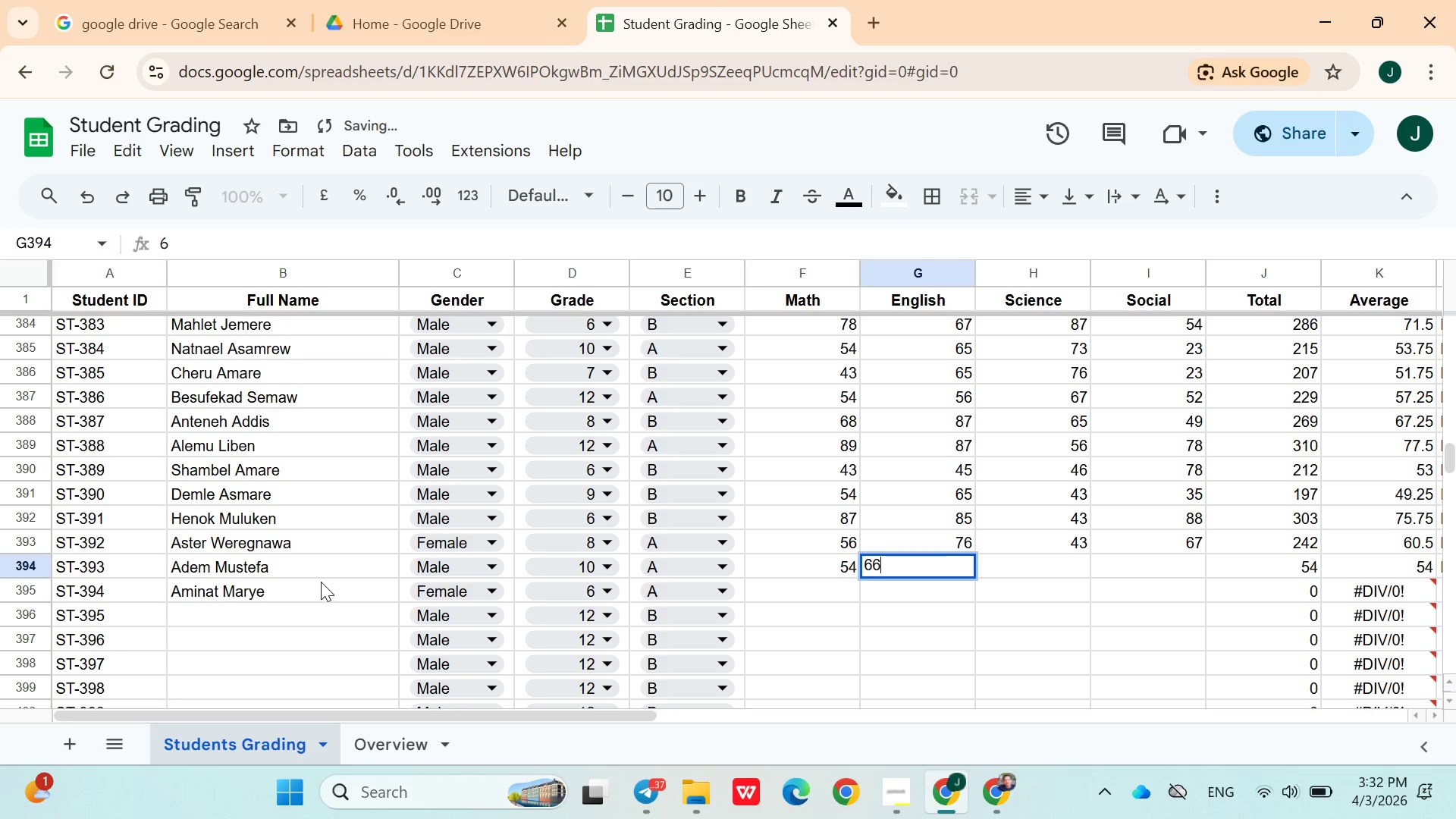 
key(ArrowRight)
 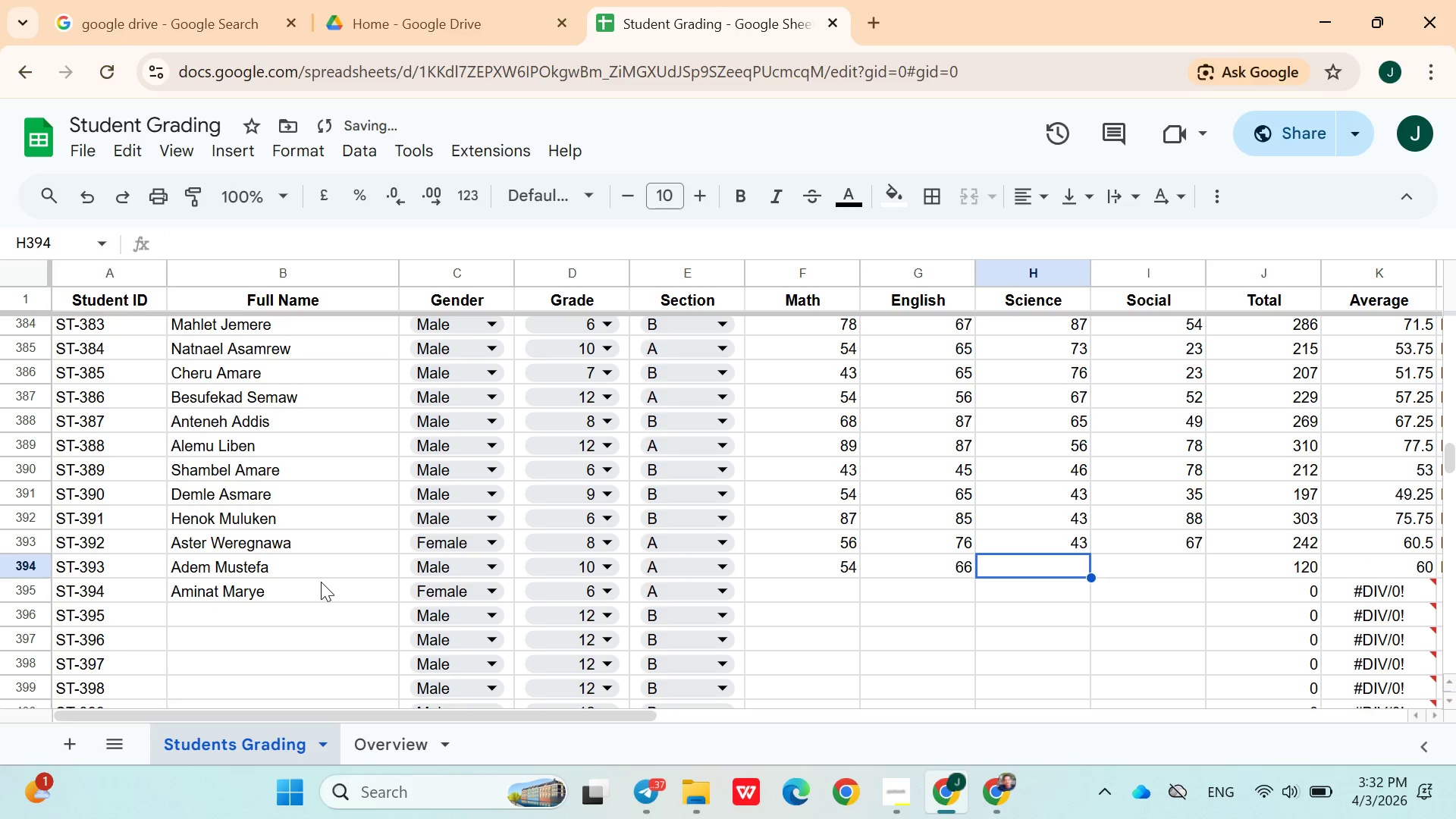 
type(87)
 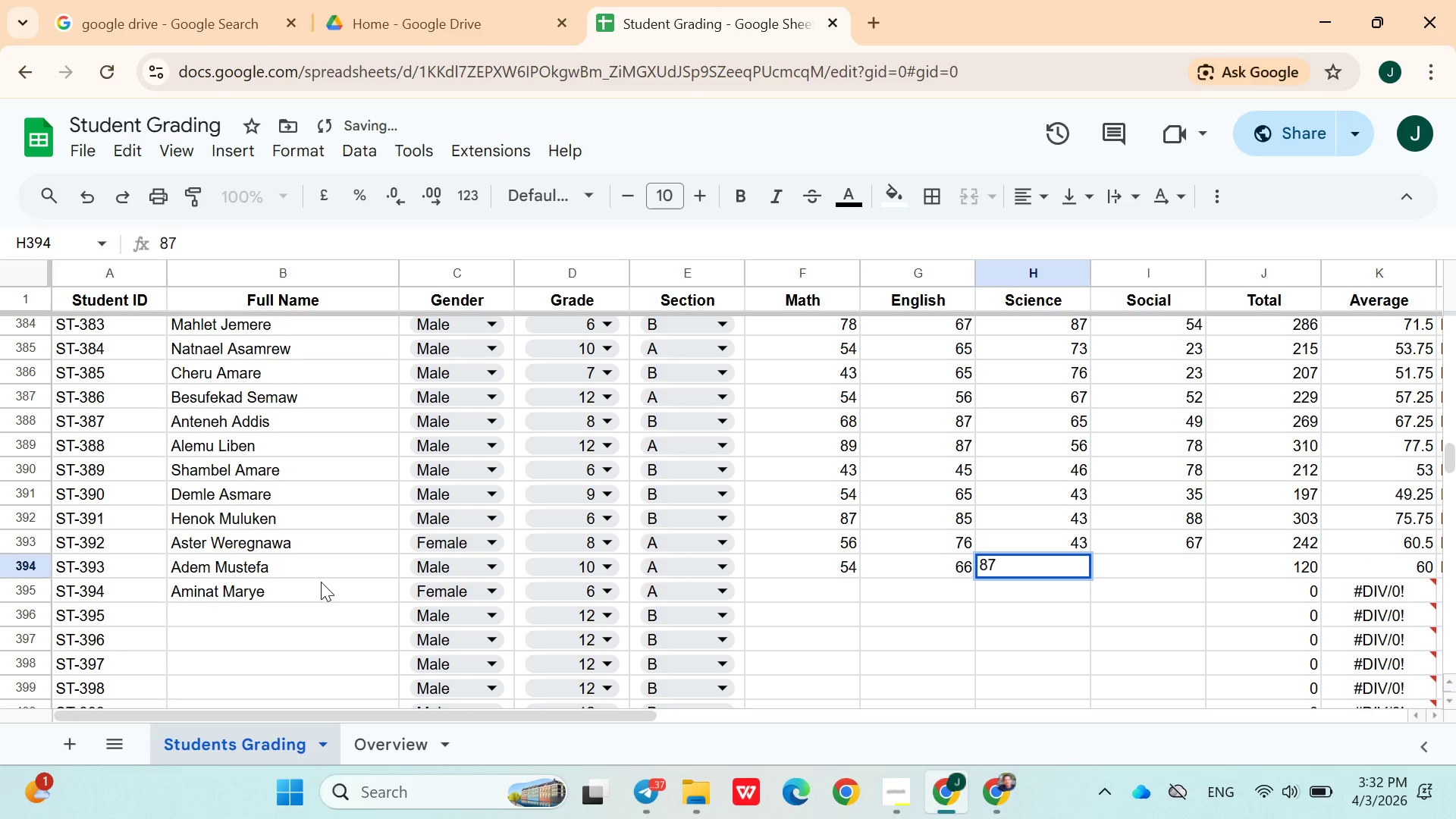 
key(ArrowRight)
 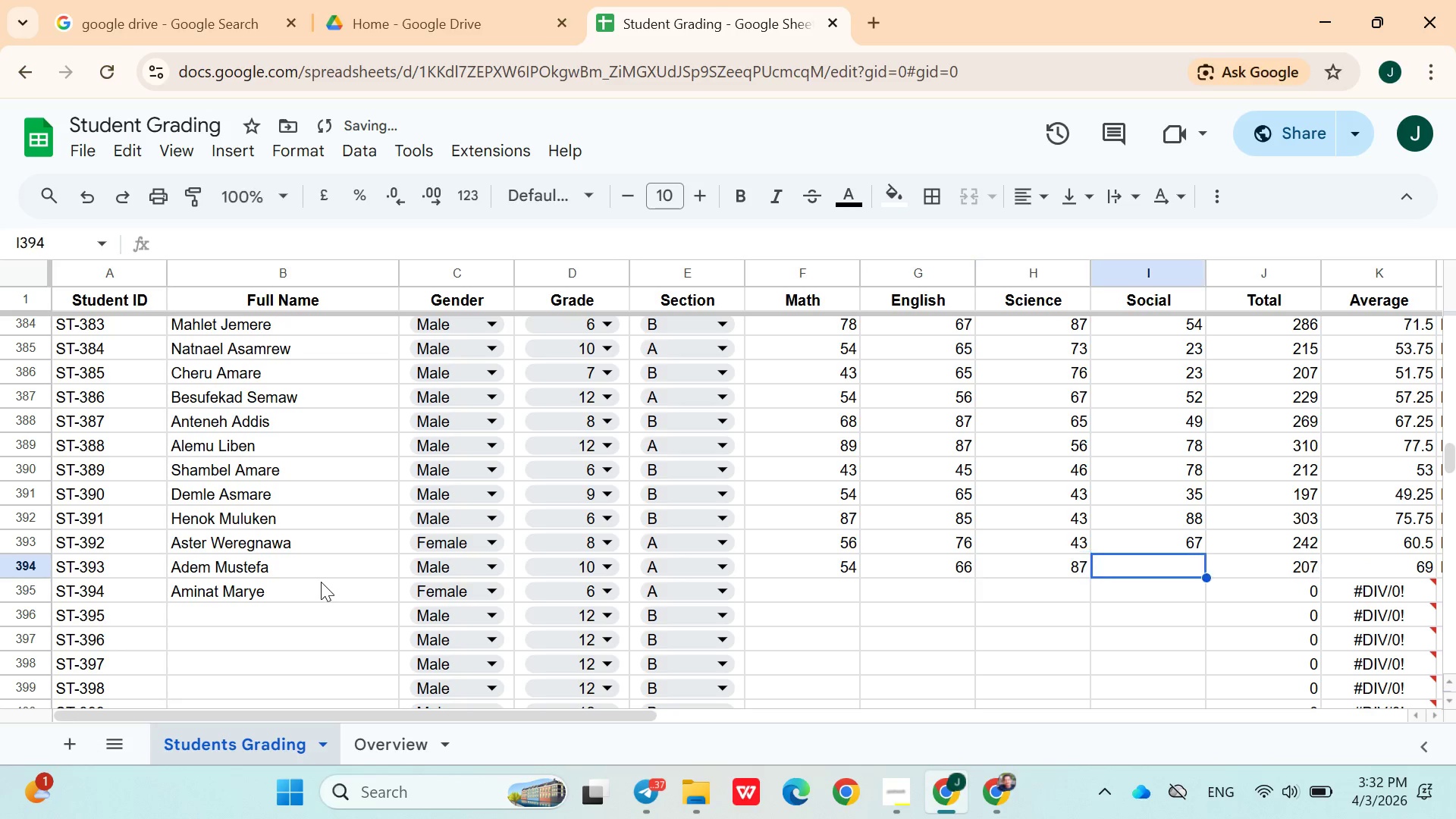 
type(43)
 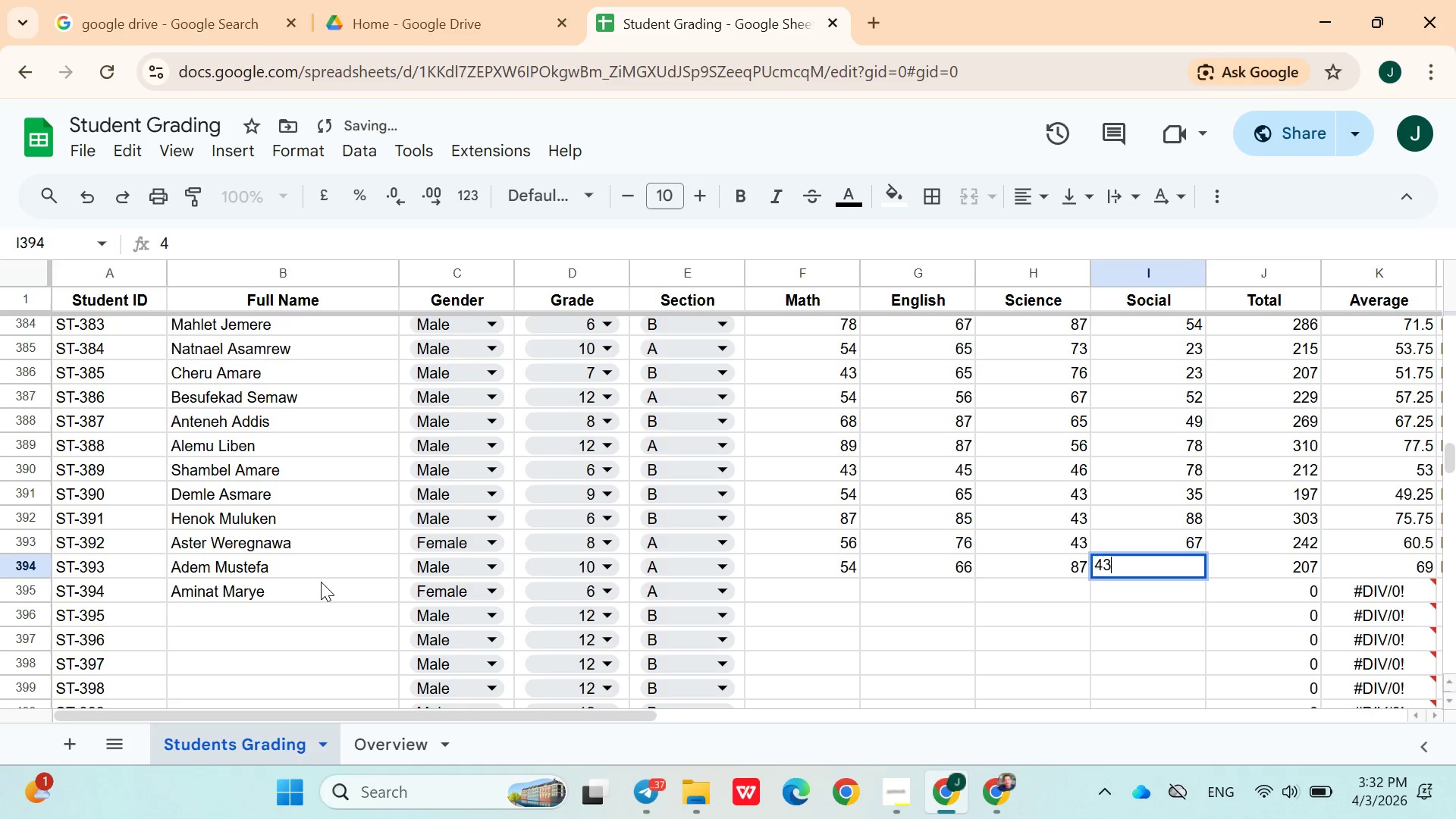 
key(ArrowRight)
 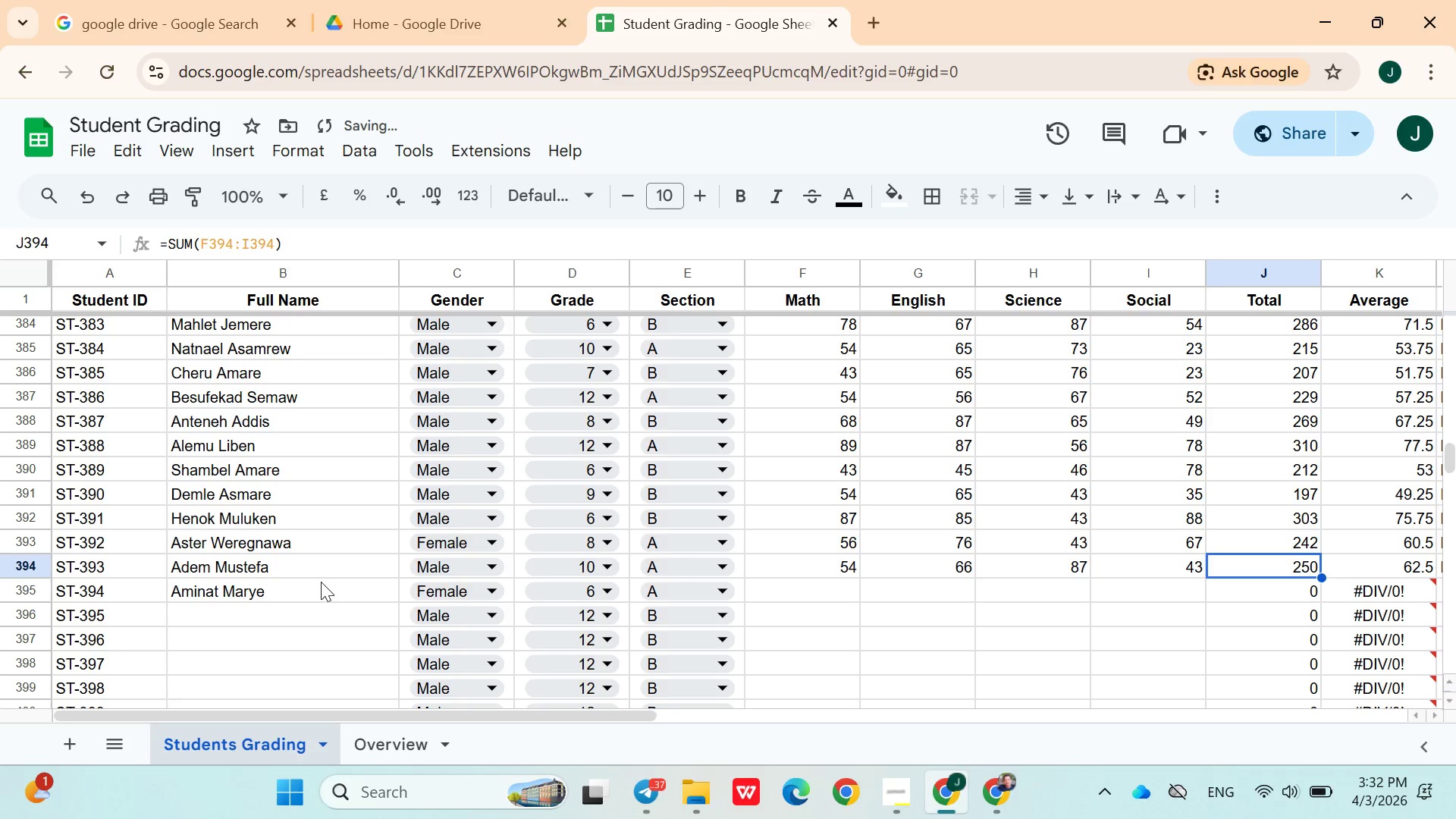 
type(66)
 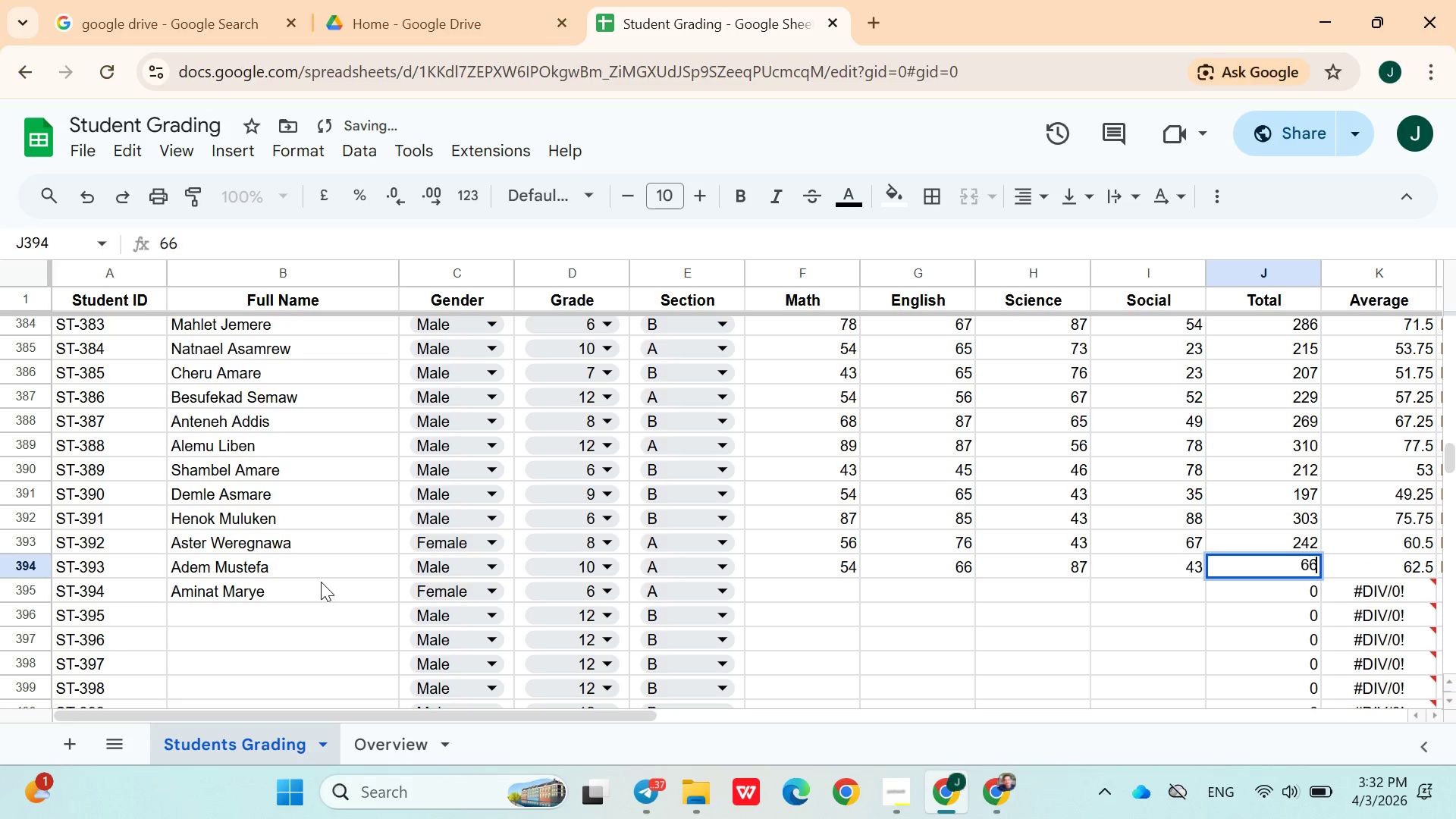 
key(ArrowRight)
 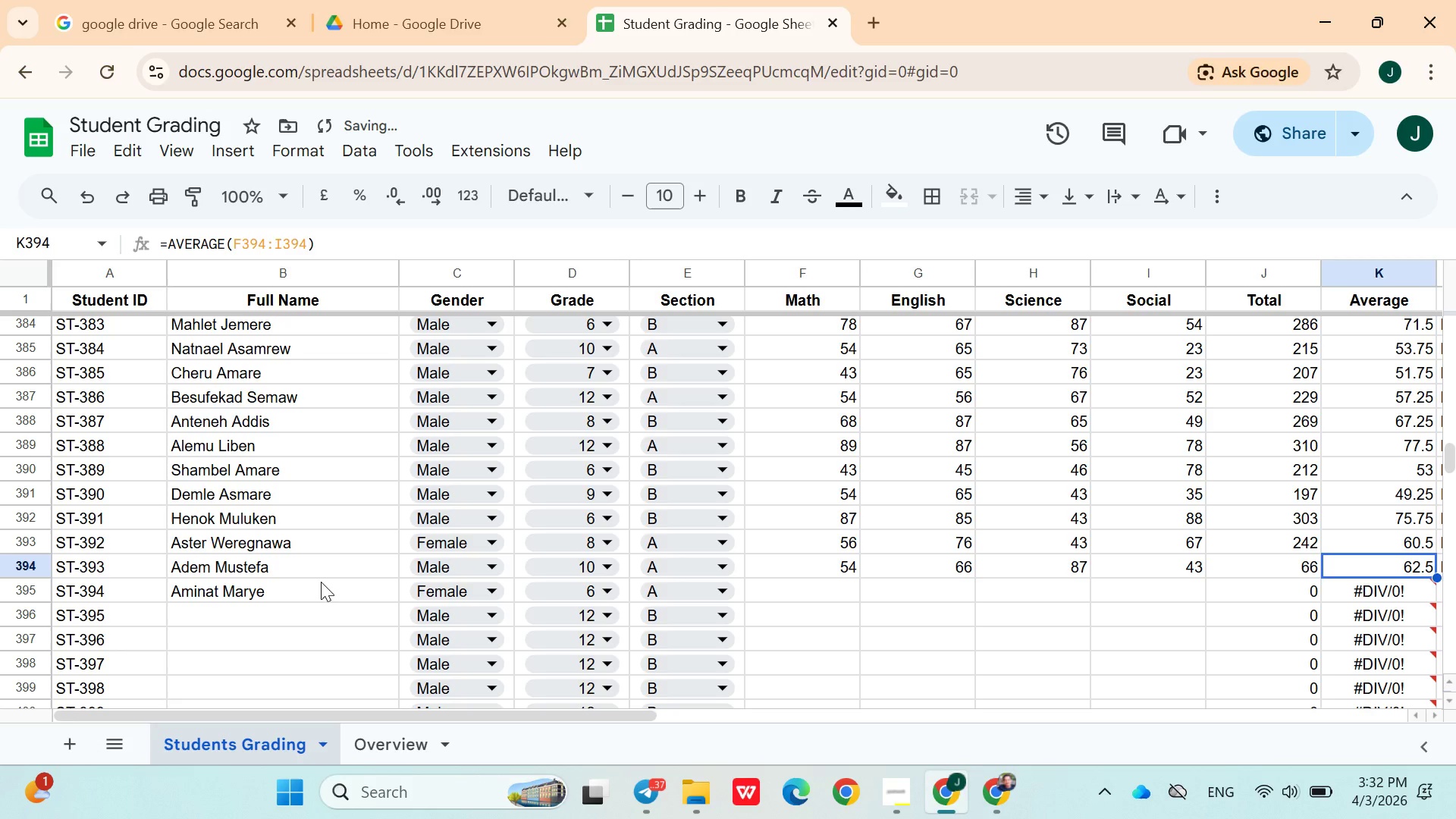 
key(ArrowDown)
 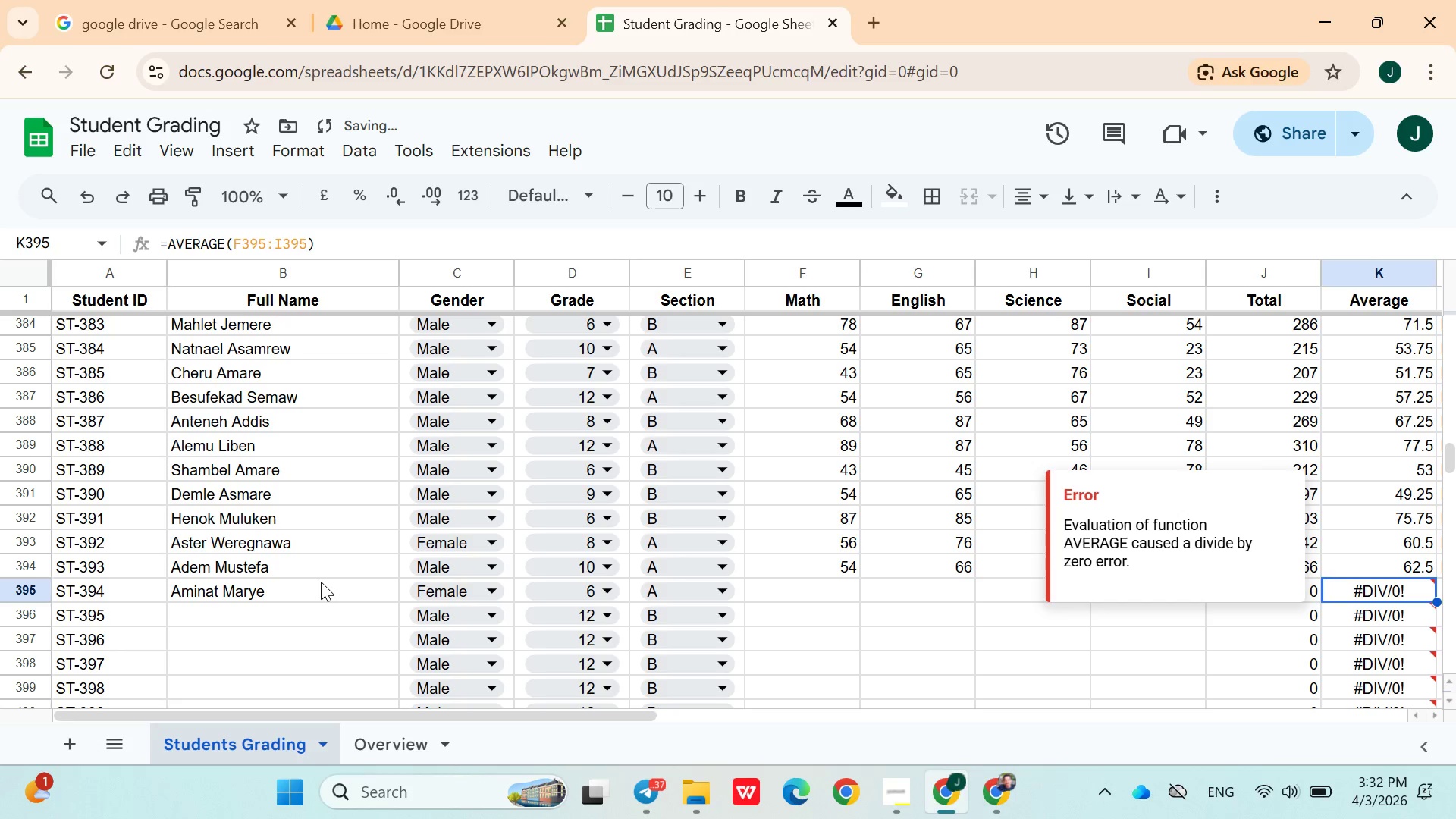 
key(ArrowLeft)
 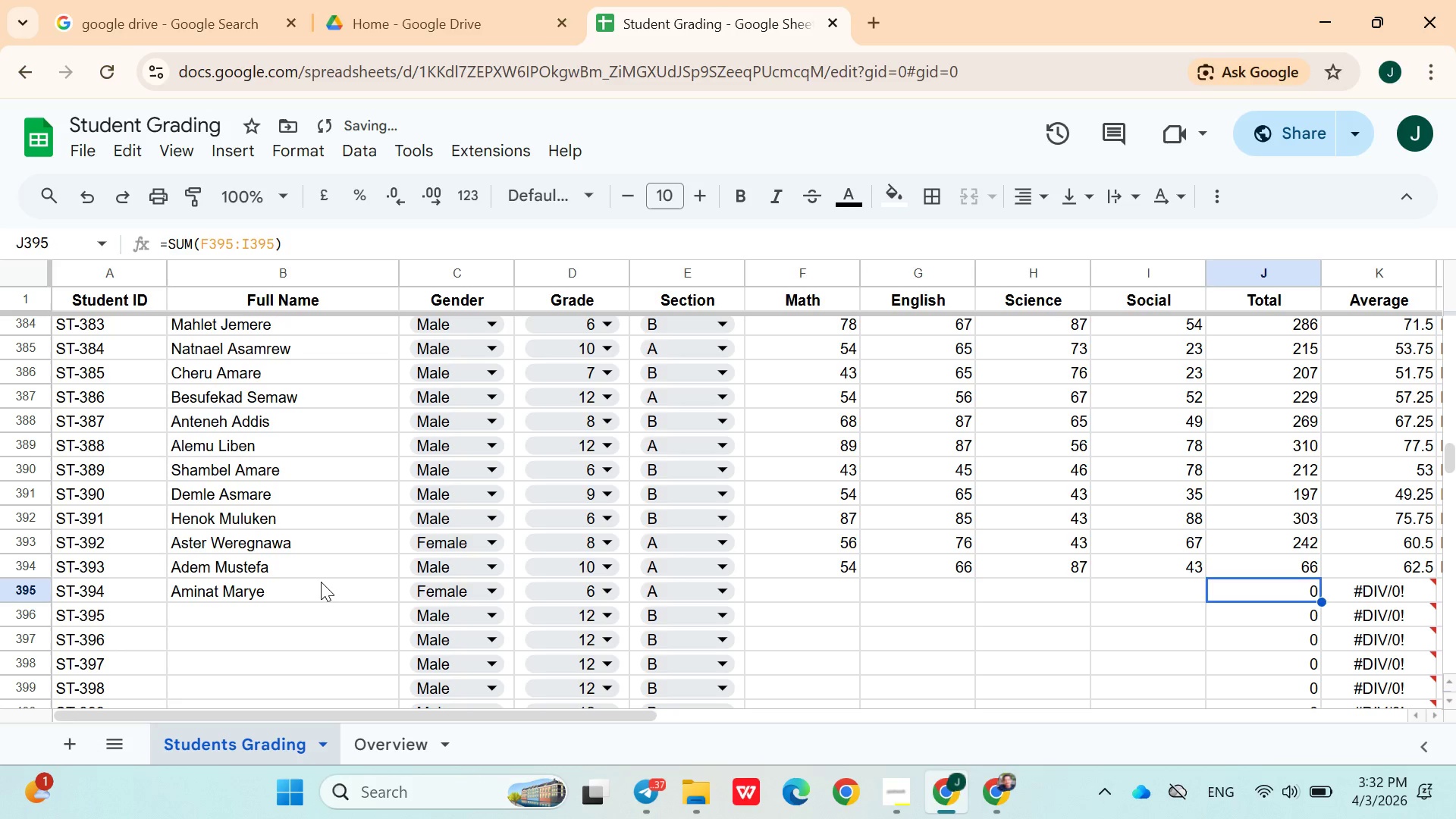 
key(ArrowLeft)
 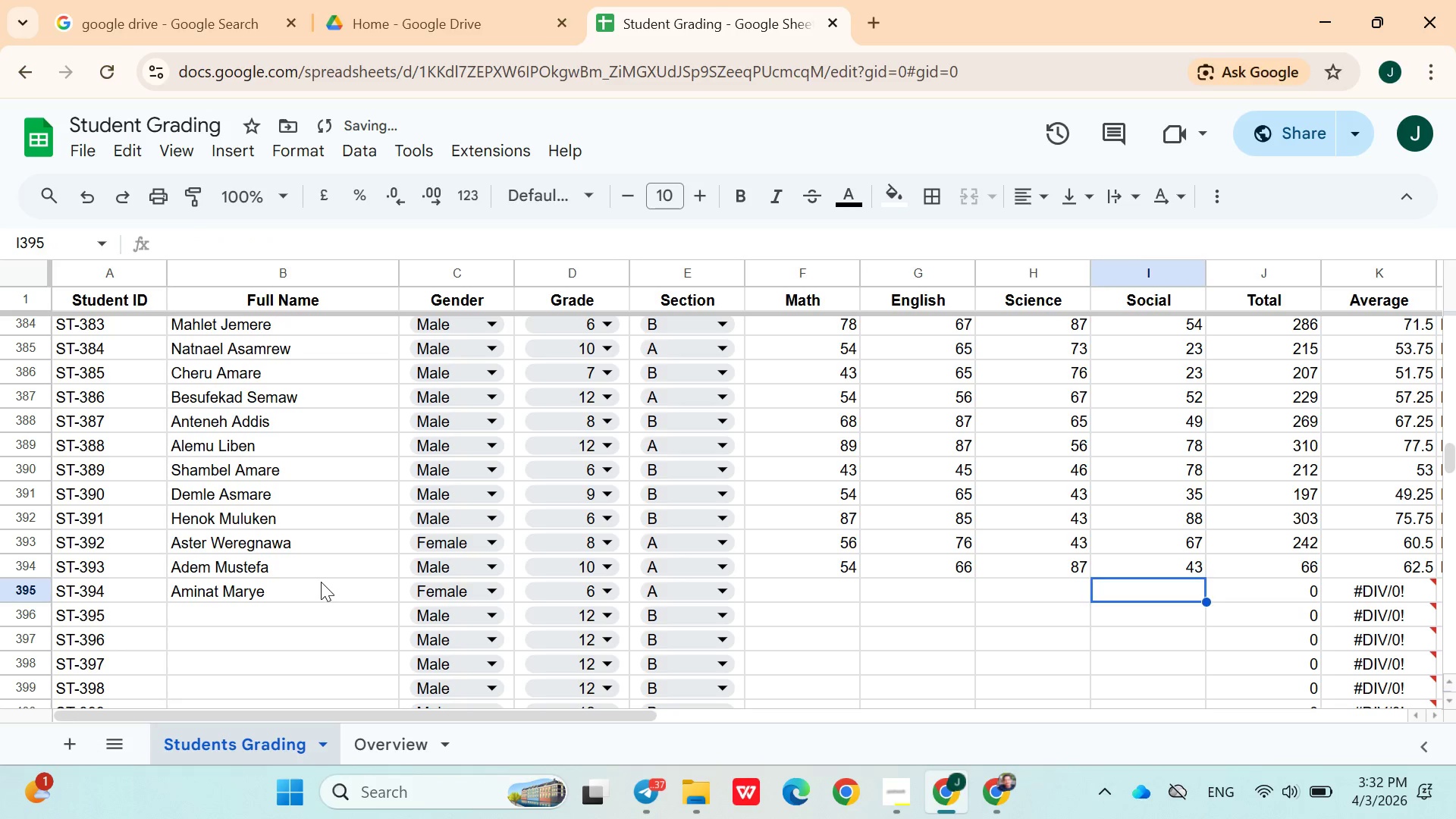 
key(ArrowLeft)
 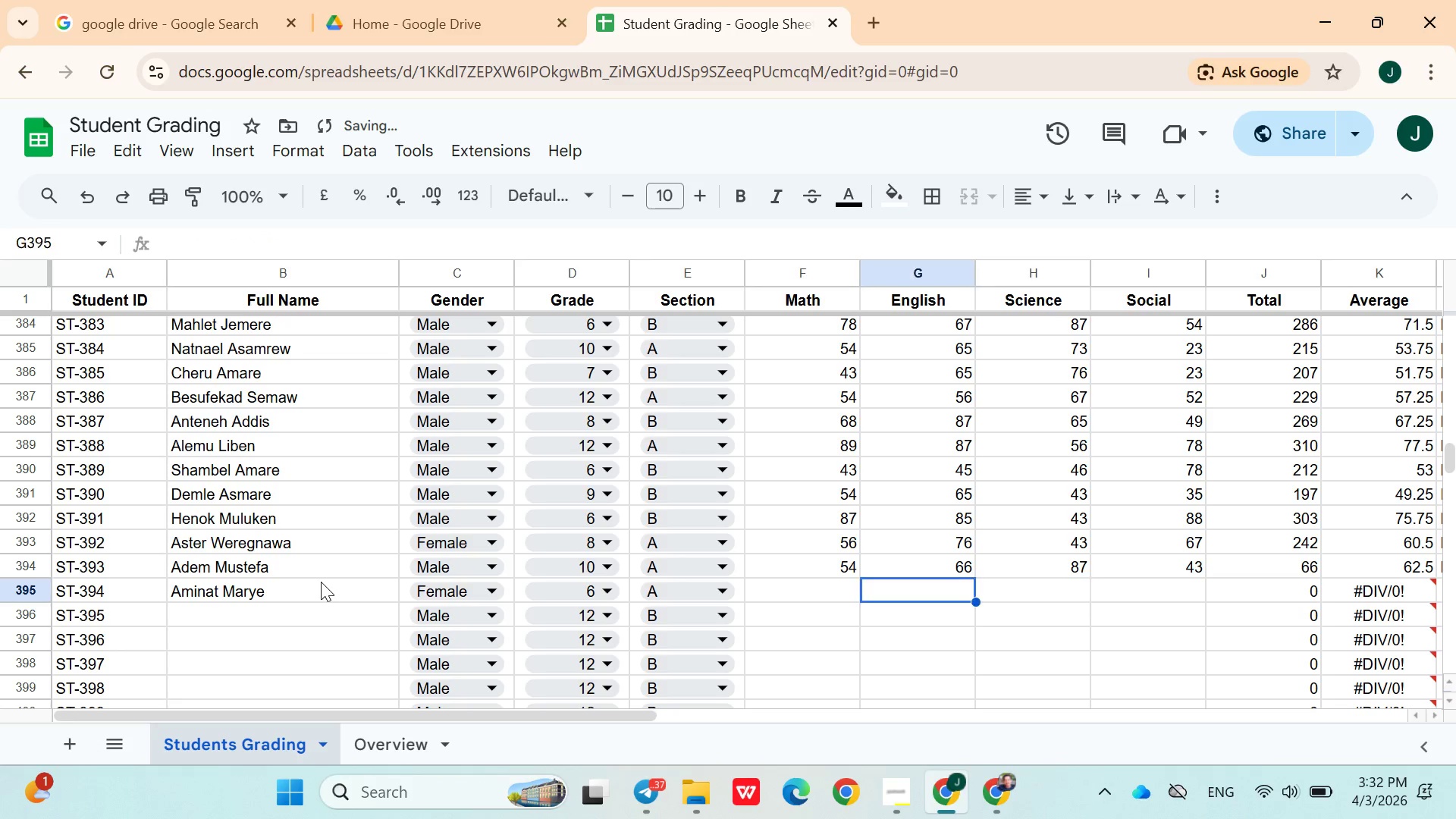 
key(ArrowLeft)
 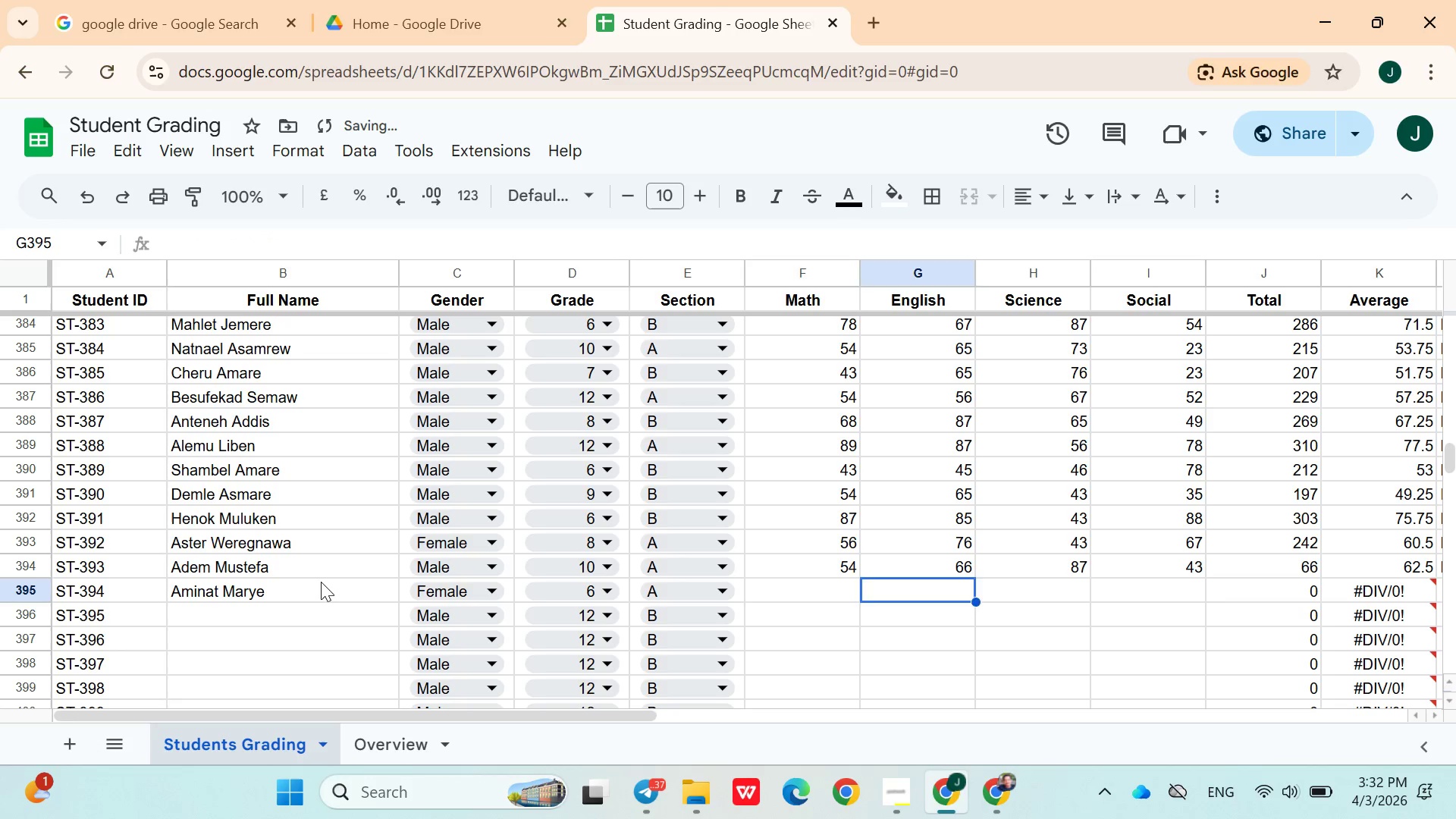 
key(ArrowLeft)
 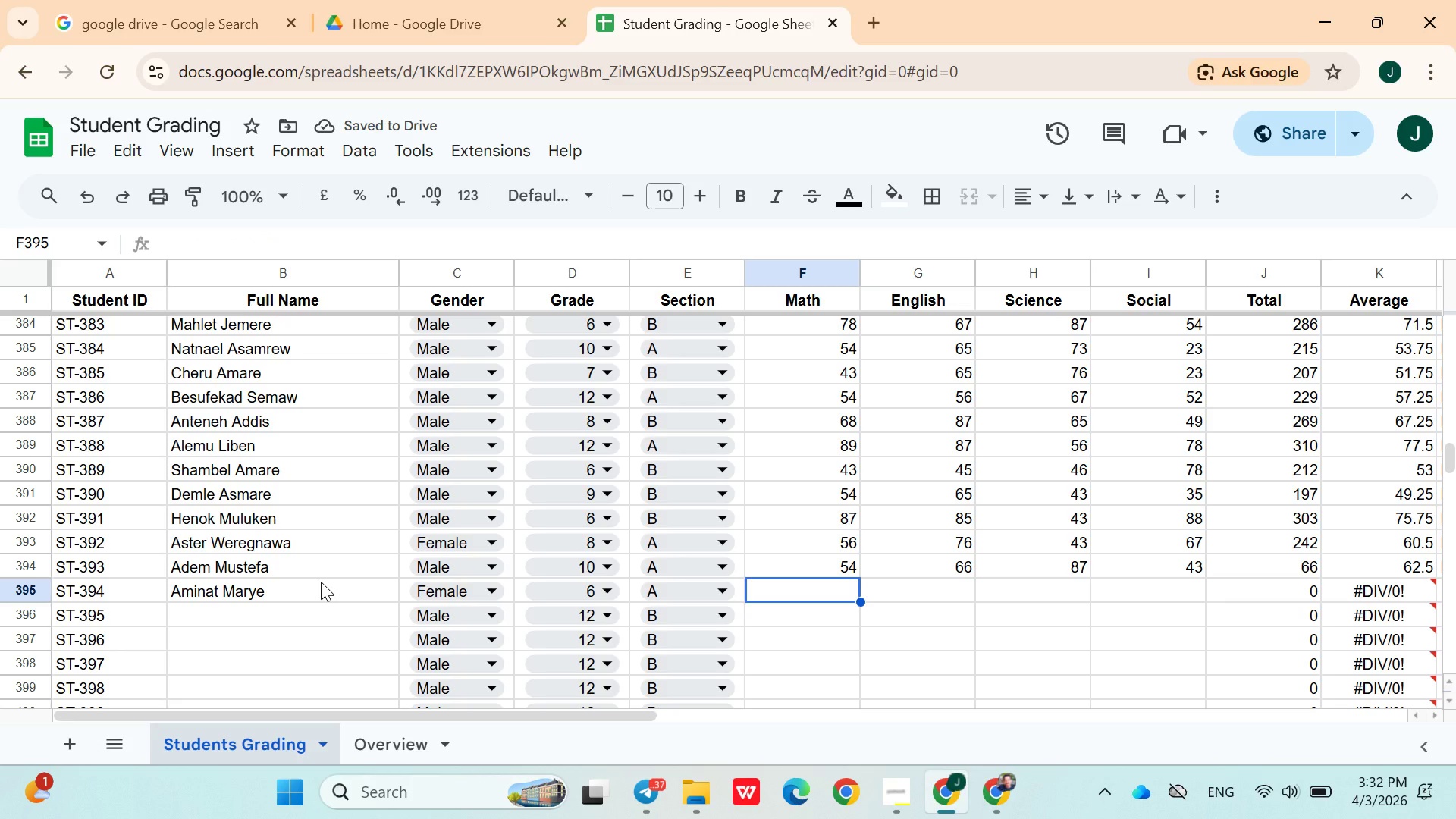 
type(54)
 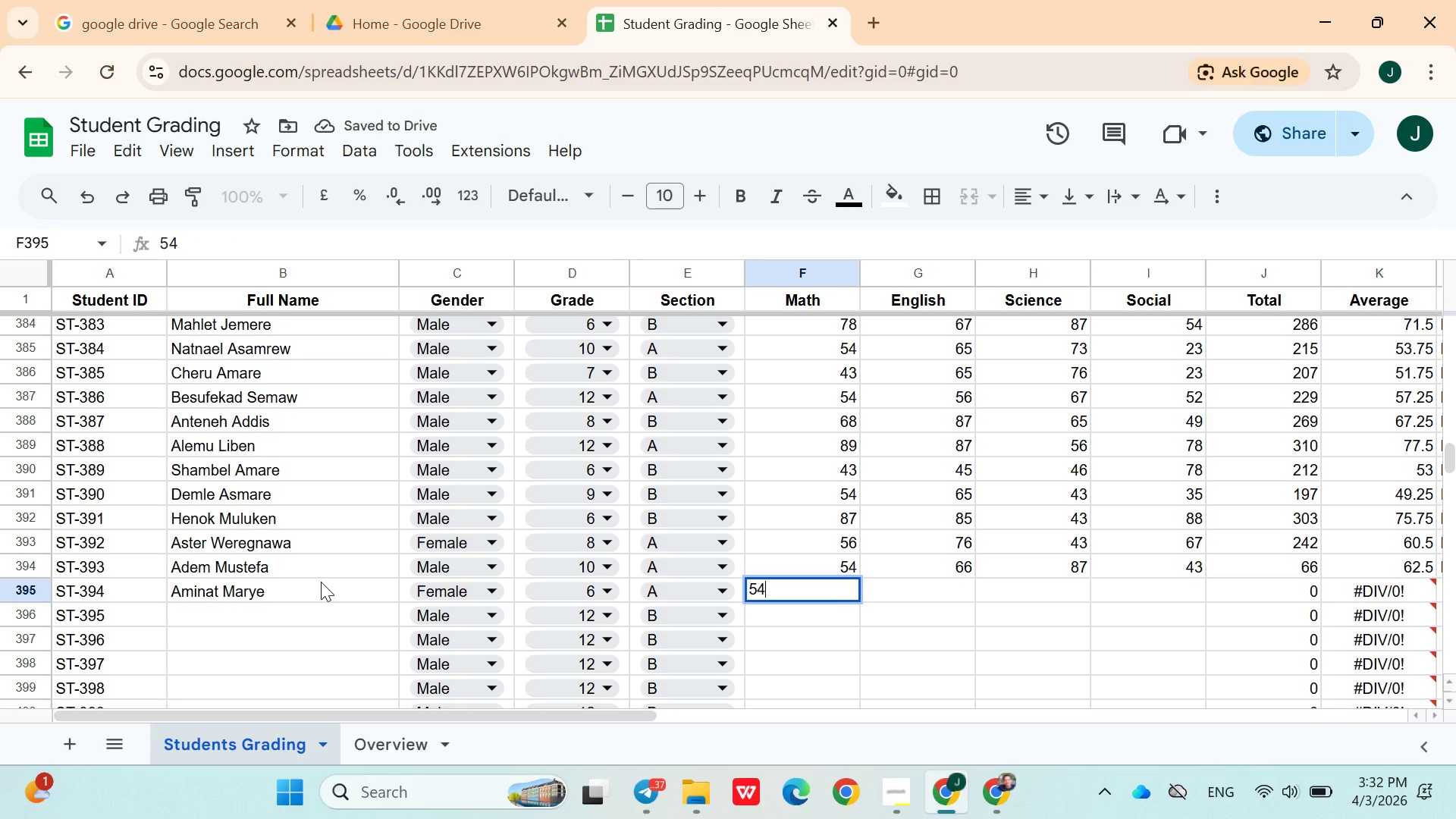 
key(ArrowRight)
 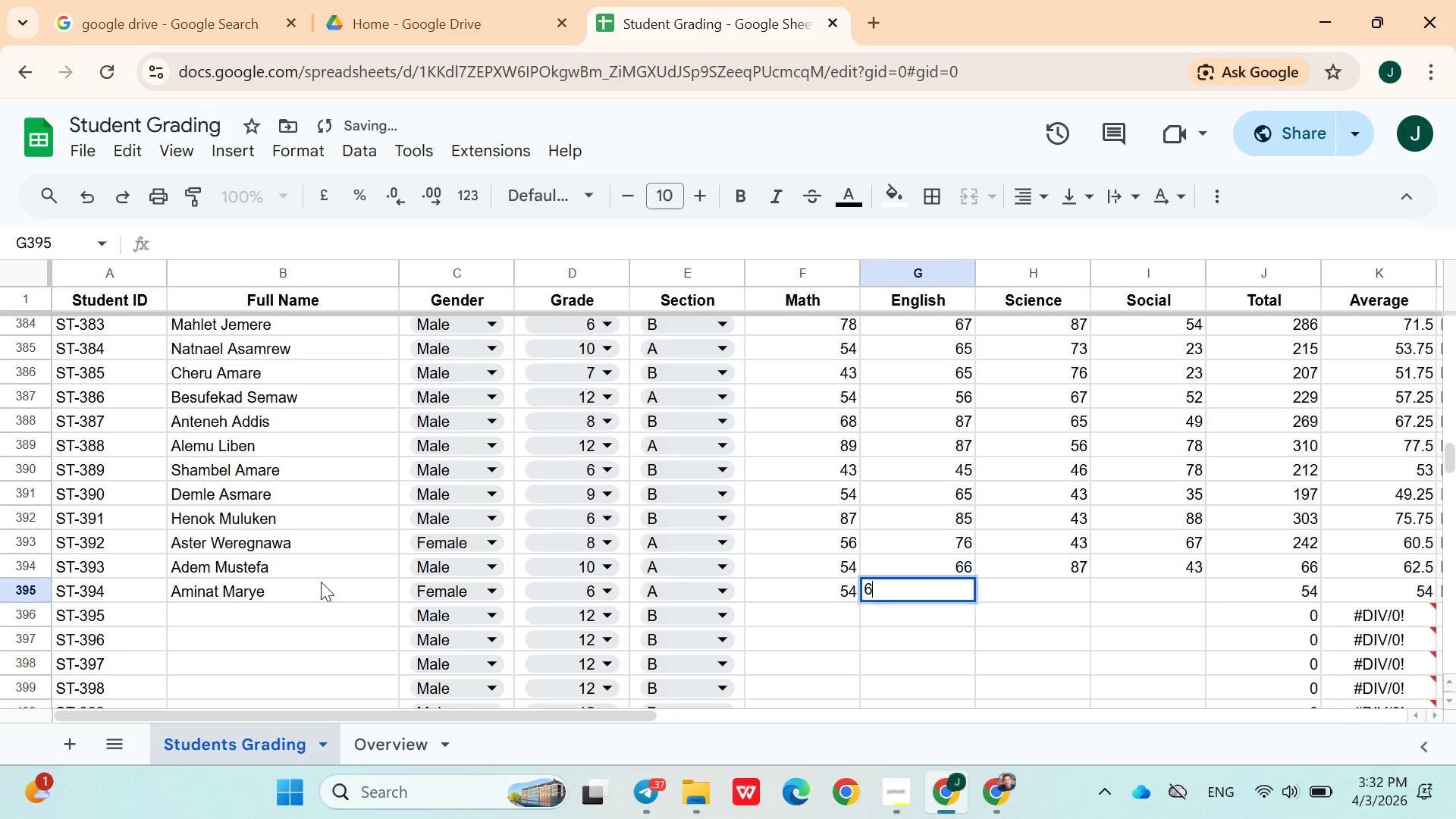 
type(66)
 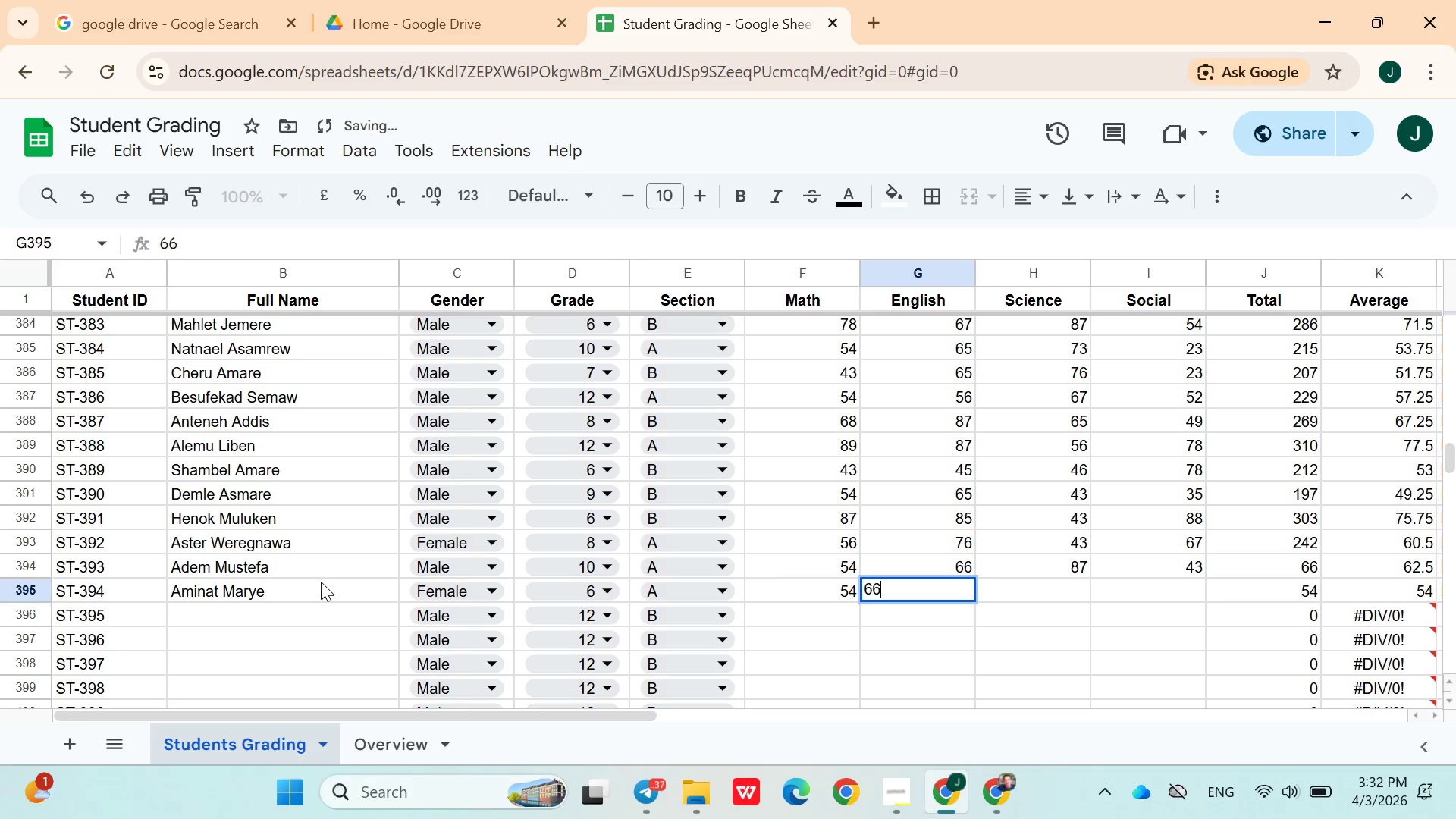 
key(ArrowRight)
 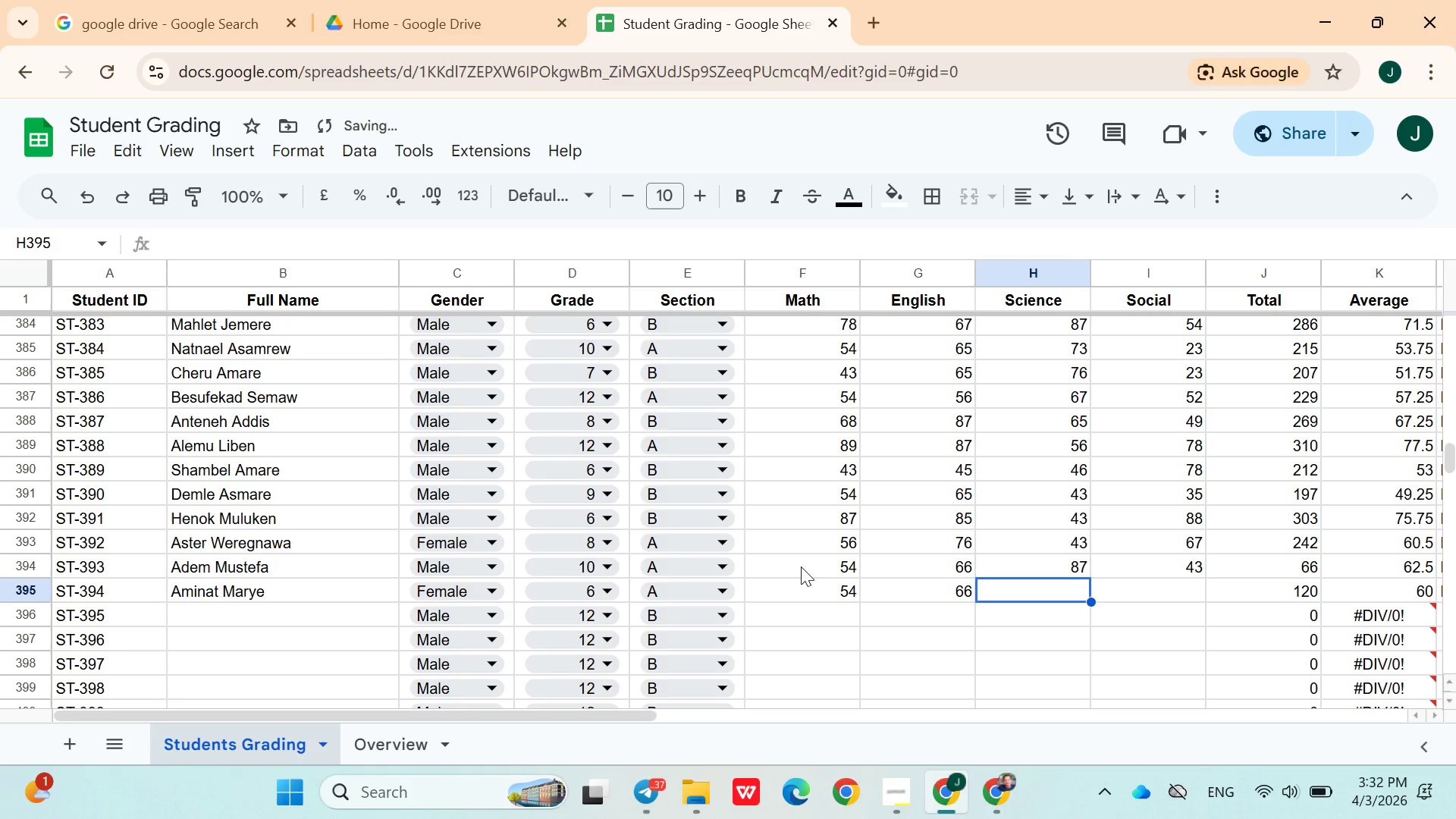 
left_click([810, 584])
 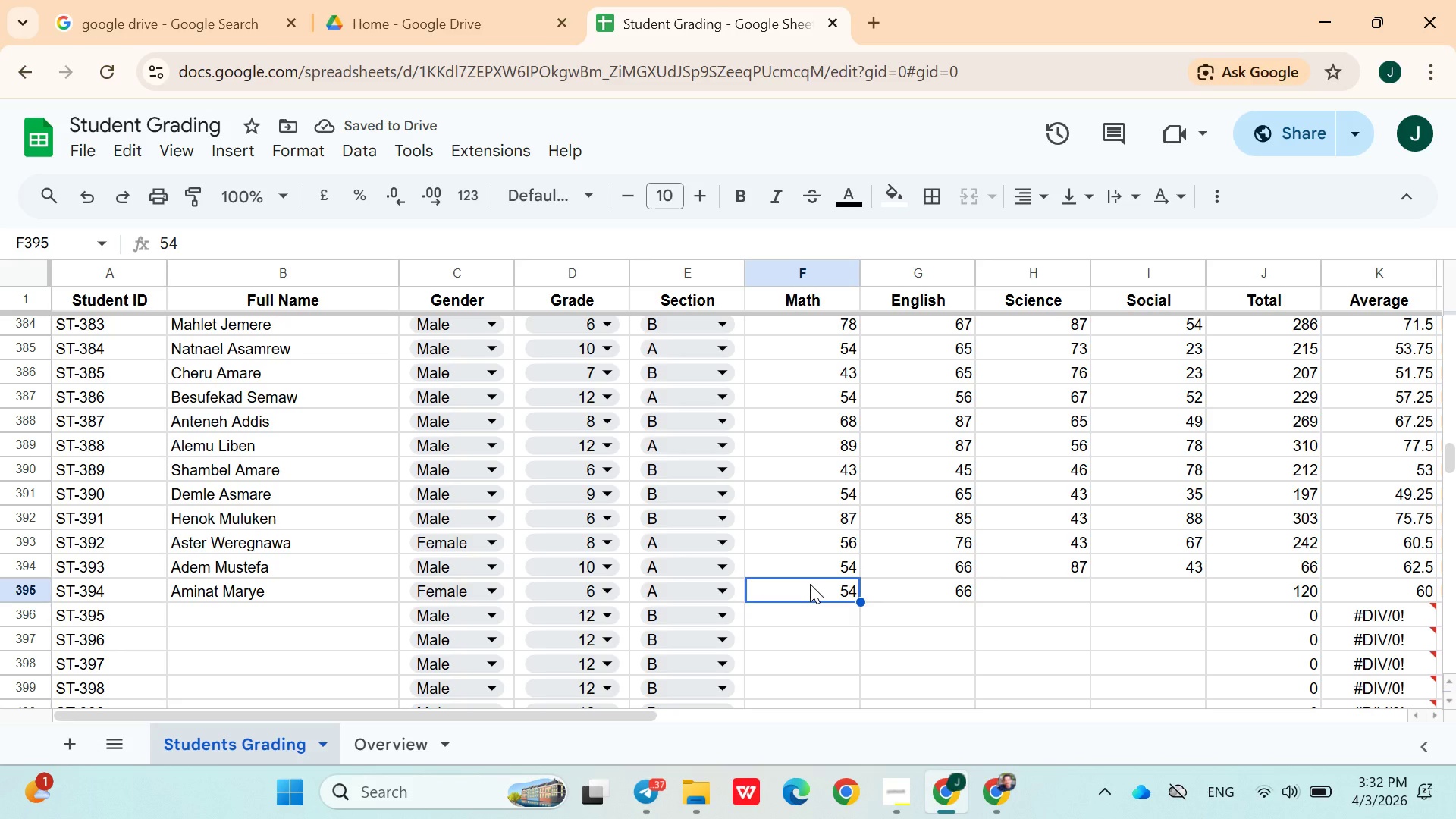 
type(66)
 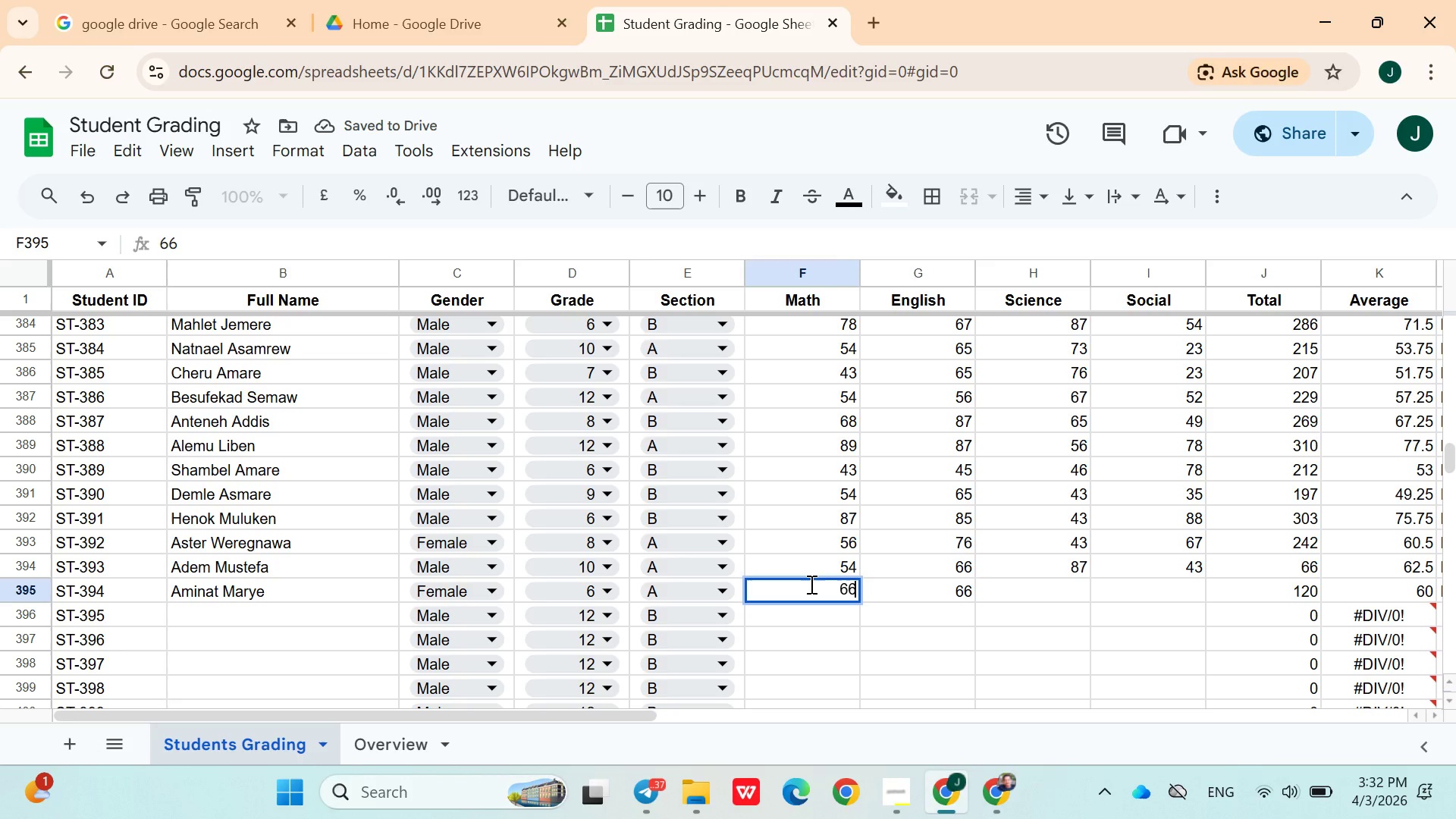 
key(ArrowRight)
 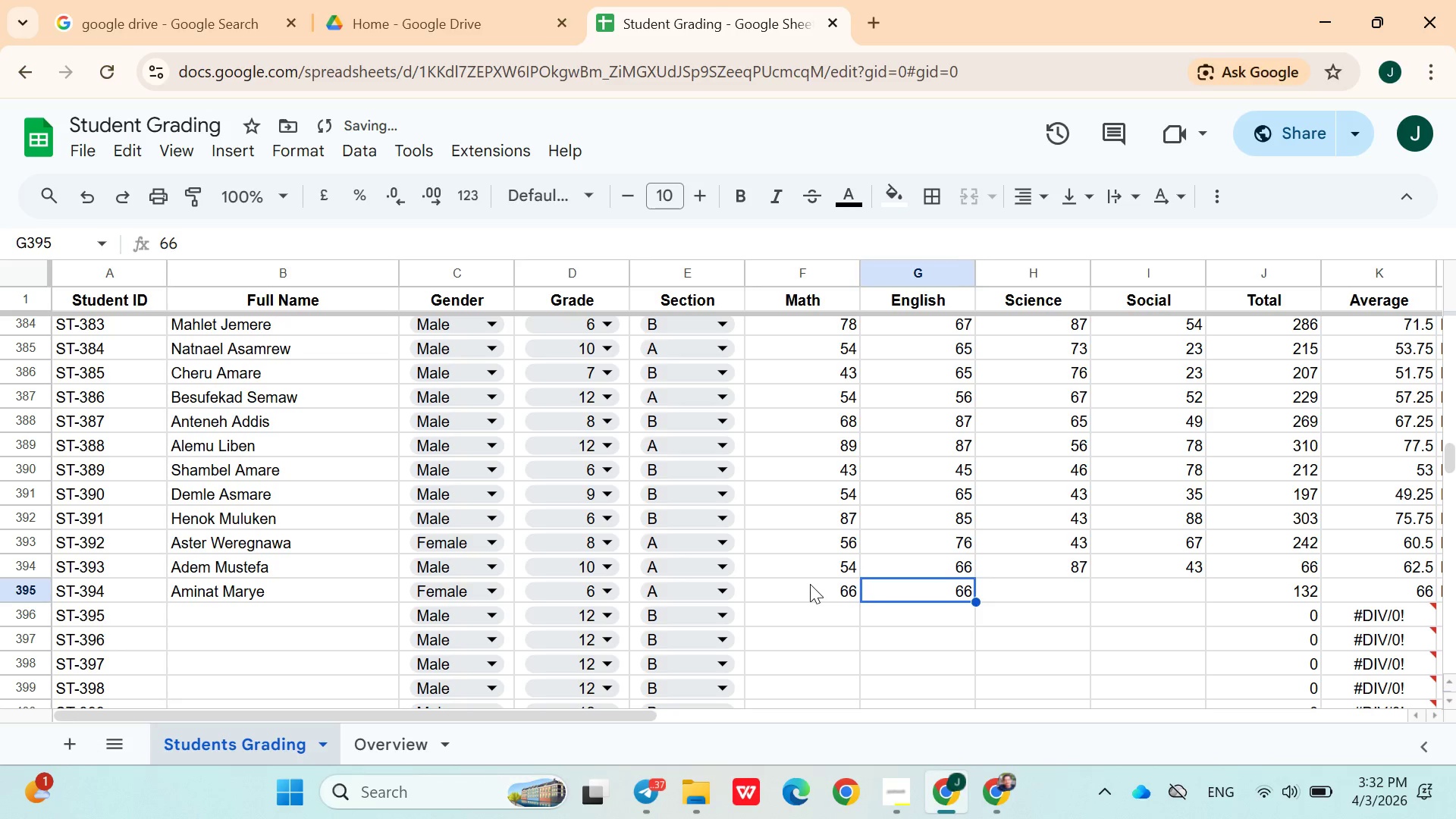 
key(ArrowRight)
 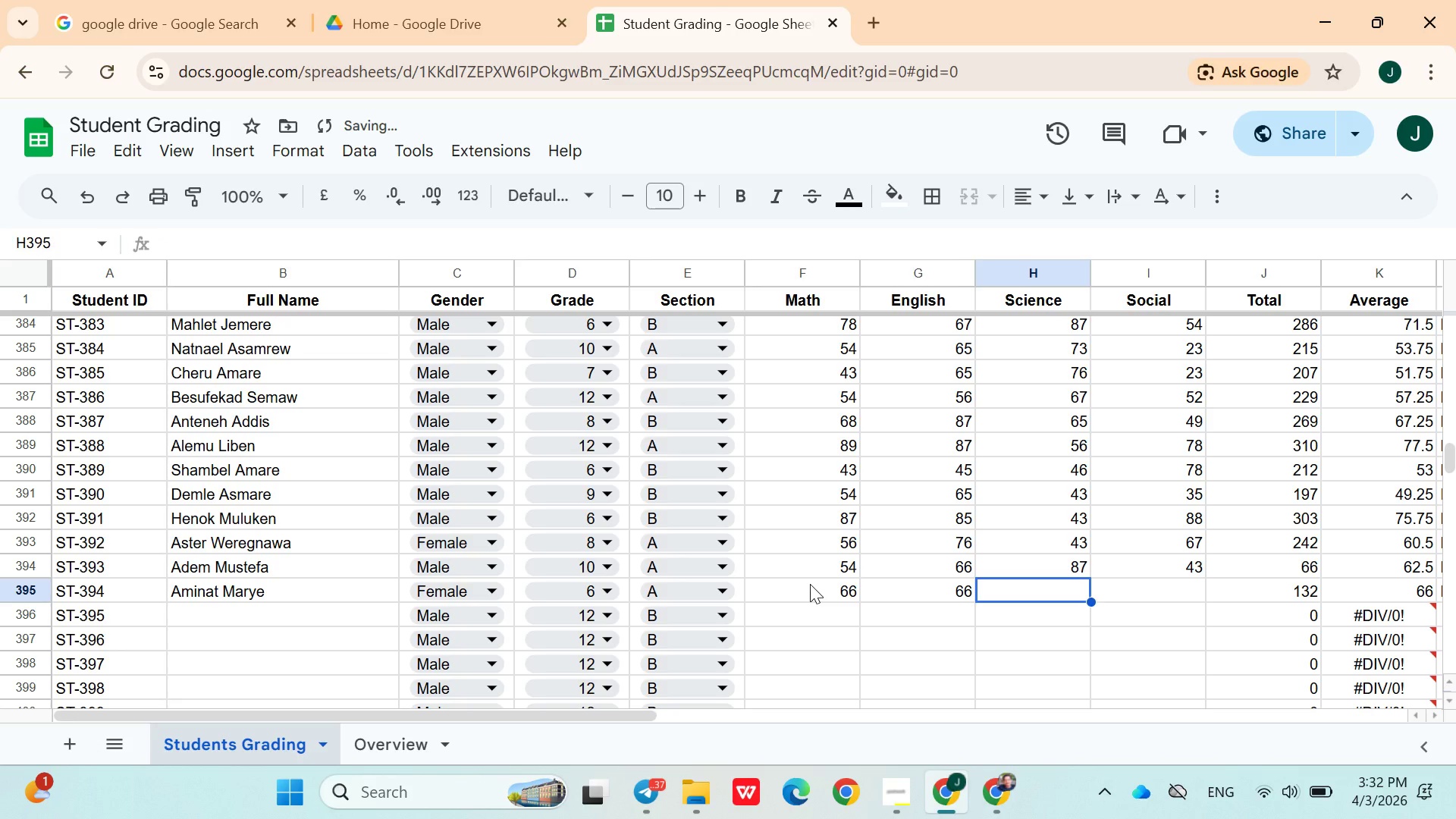 
key(ArrowLeft)
 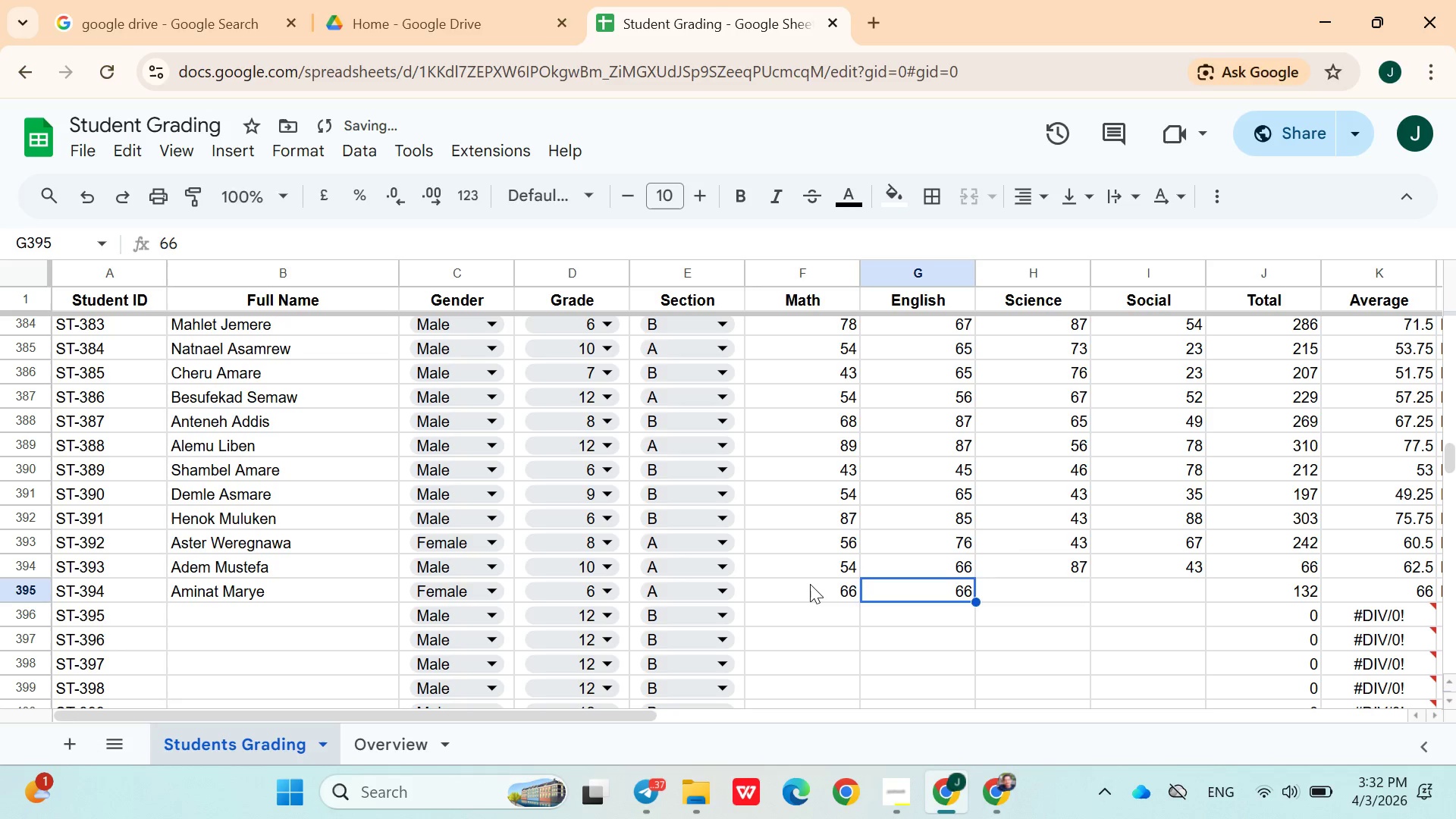 
type(54)
 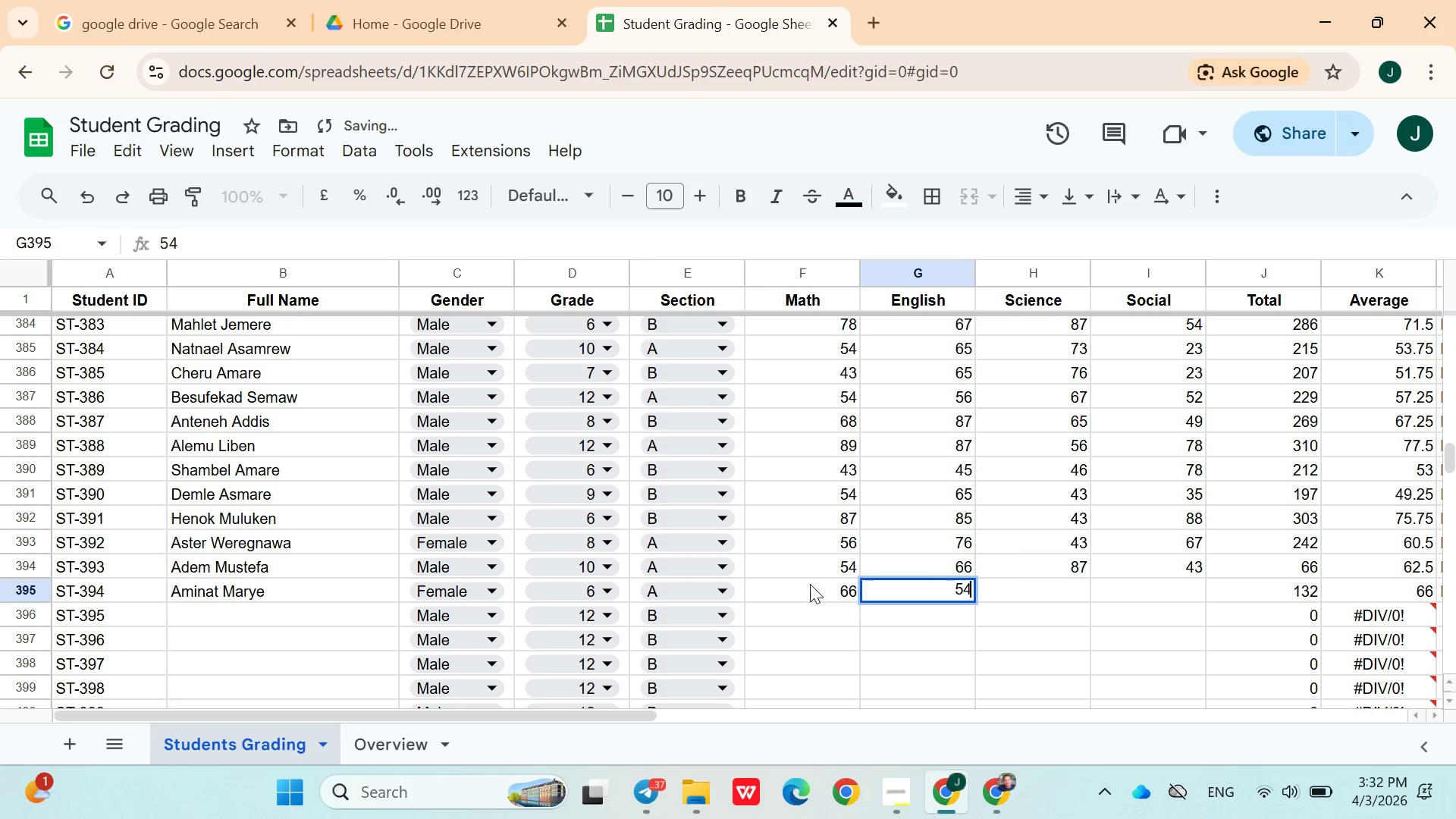 
key(ArrowRight)
 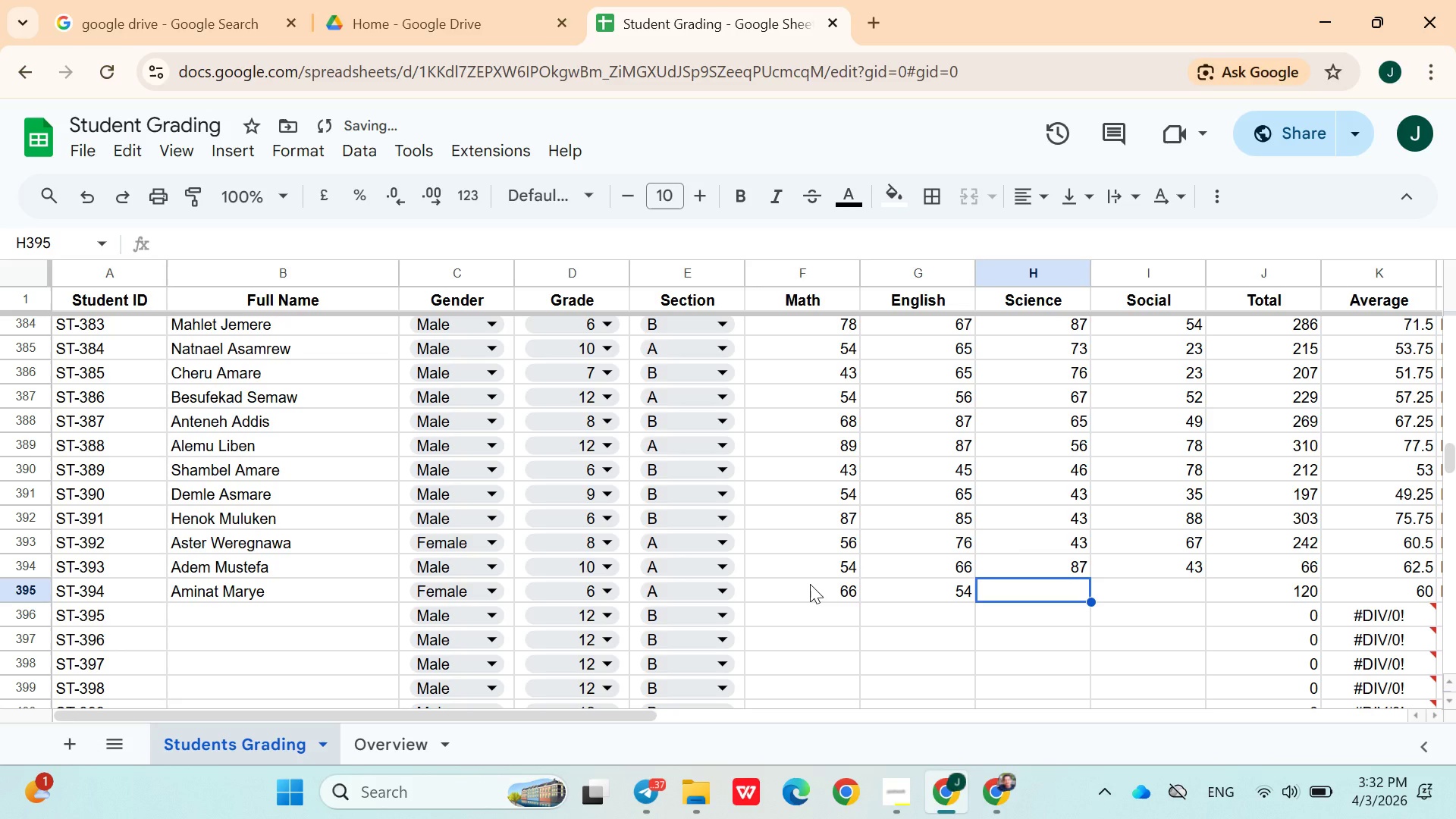 
type(34)
 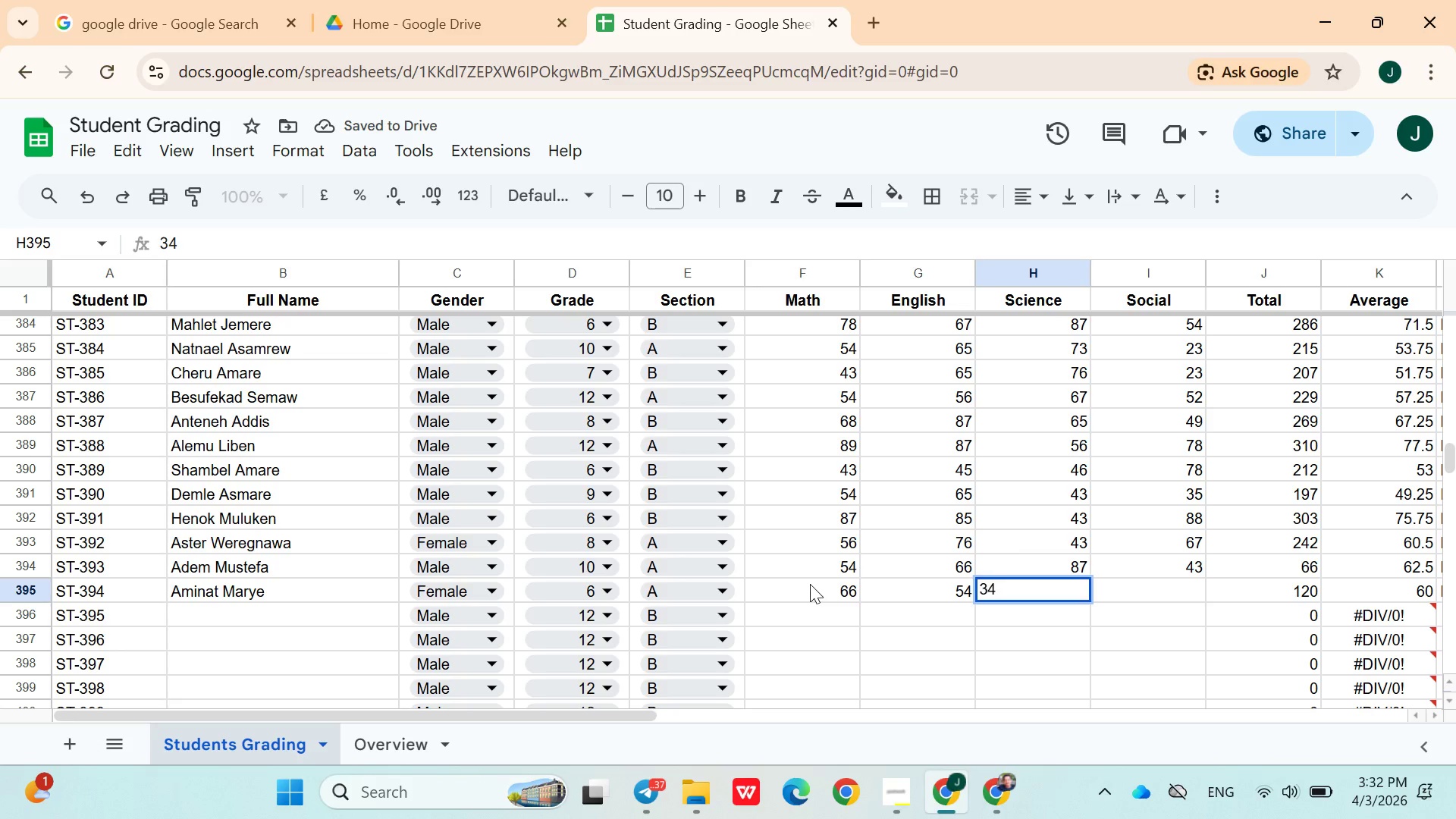 
key(ArrowRight)
 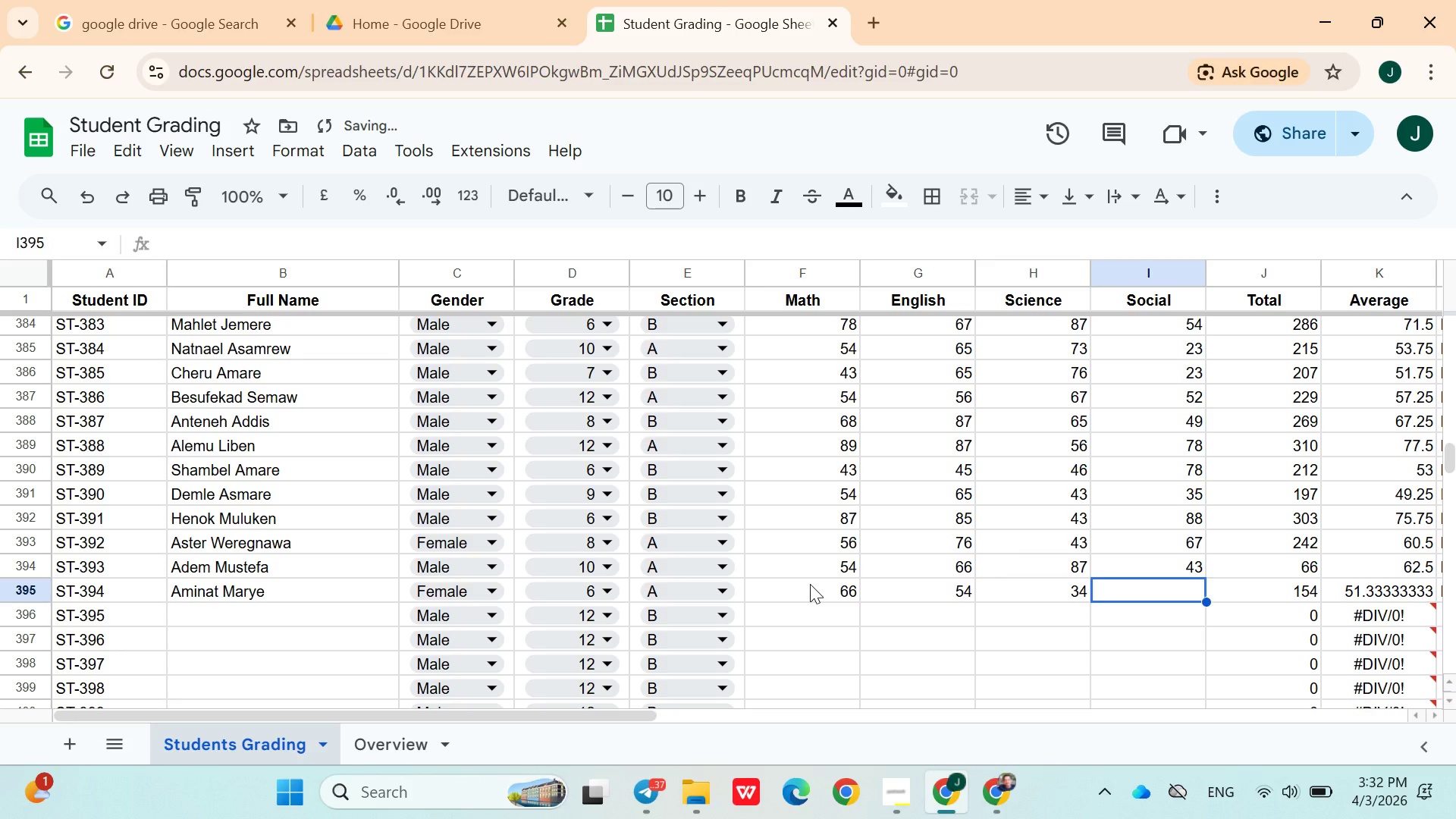 
type(87)
 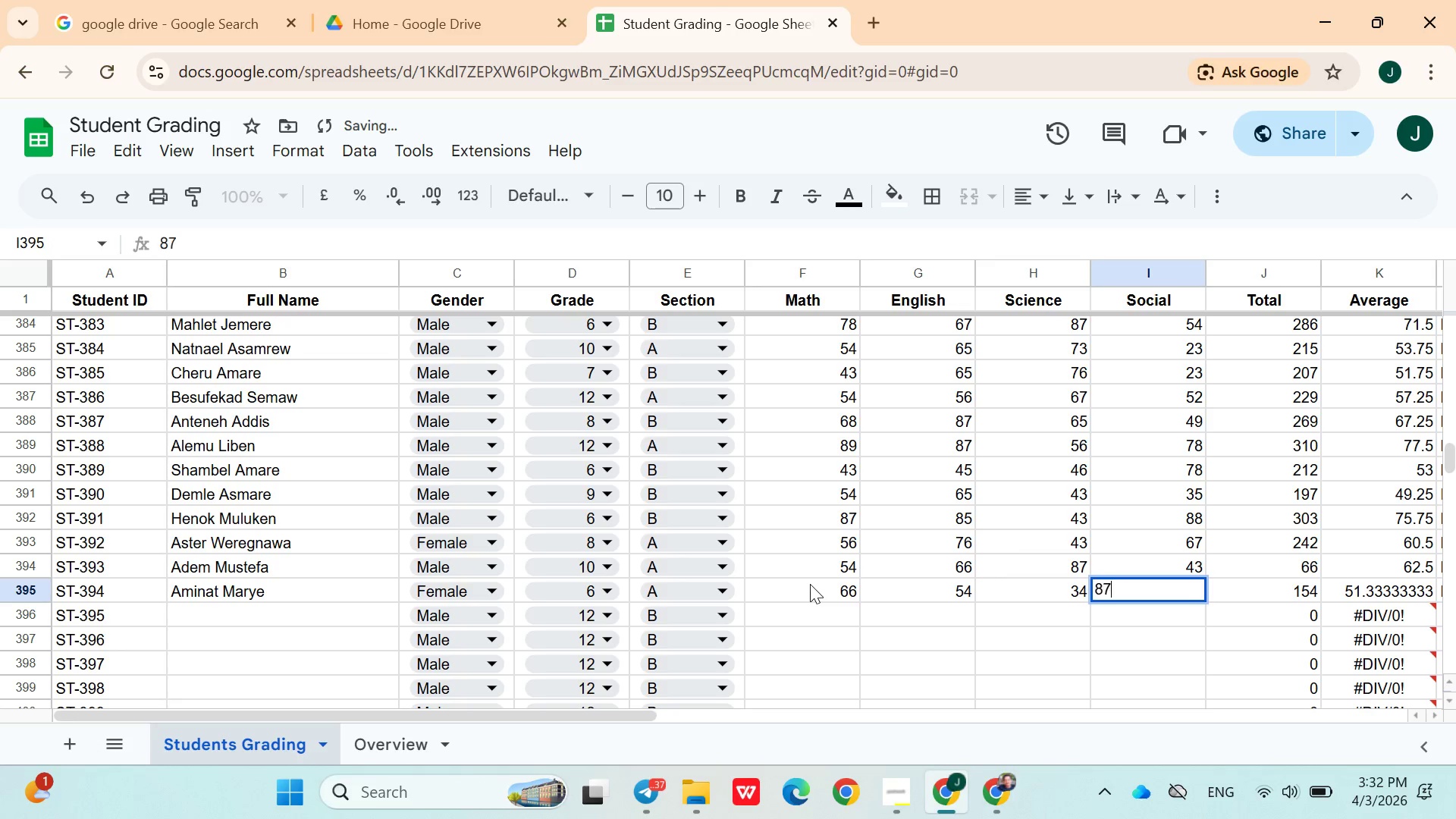 
key(ArrowRight)
 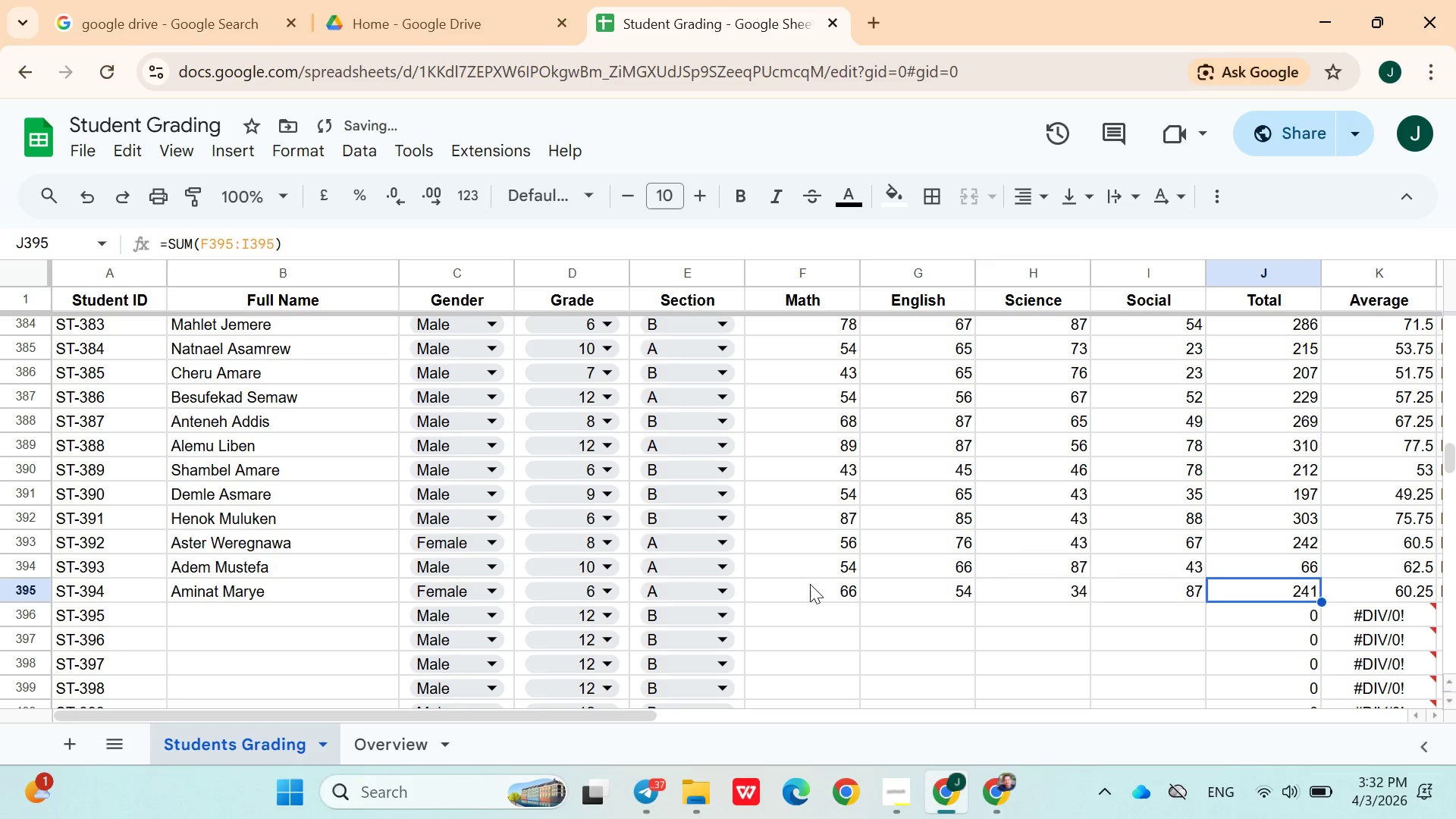 
key(ArrowDown)
 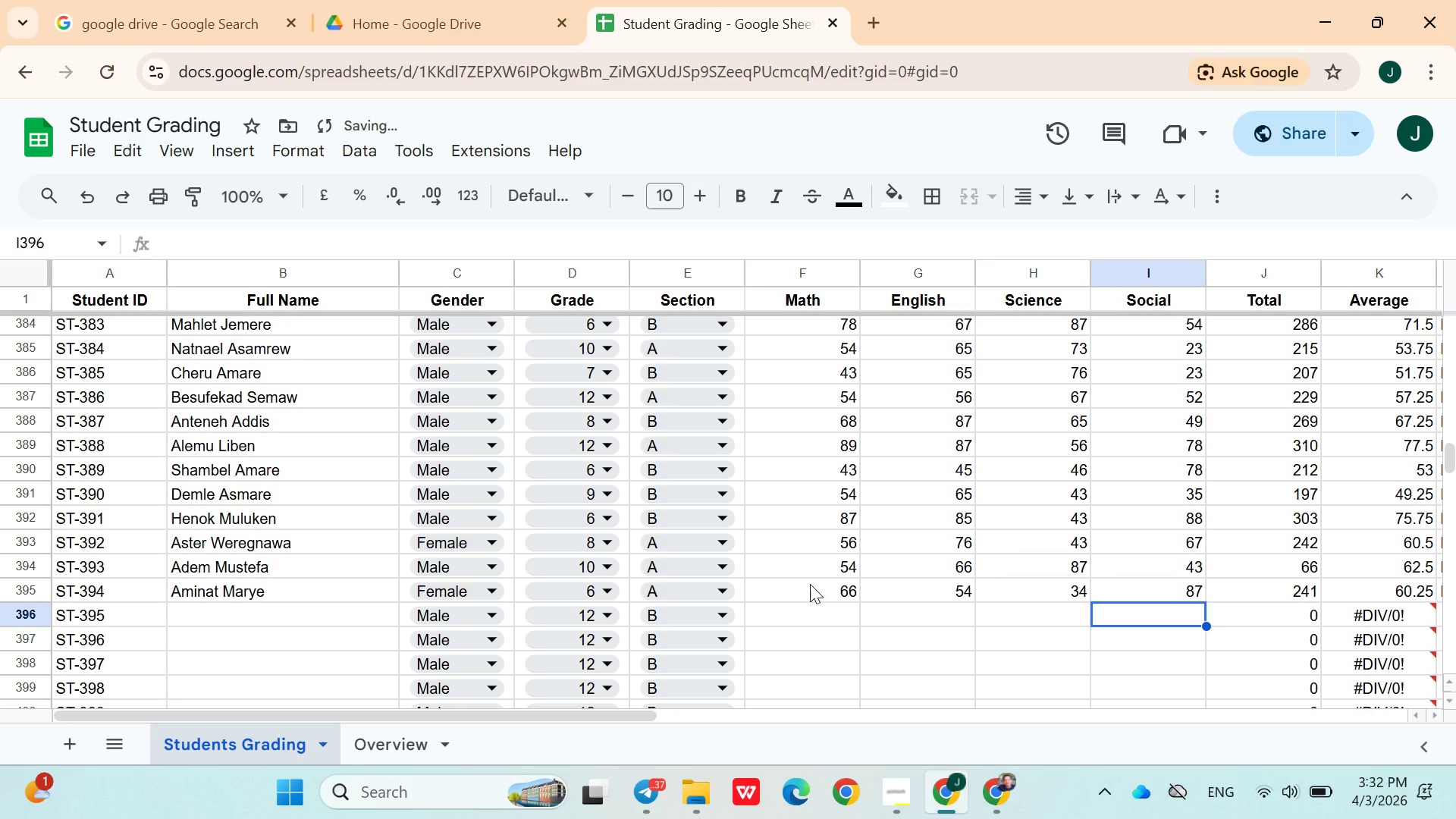 
hold_key(key=ArrowLeft, duration=0.86)
 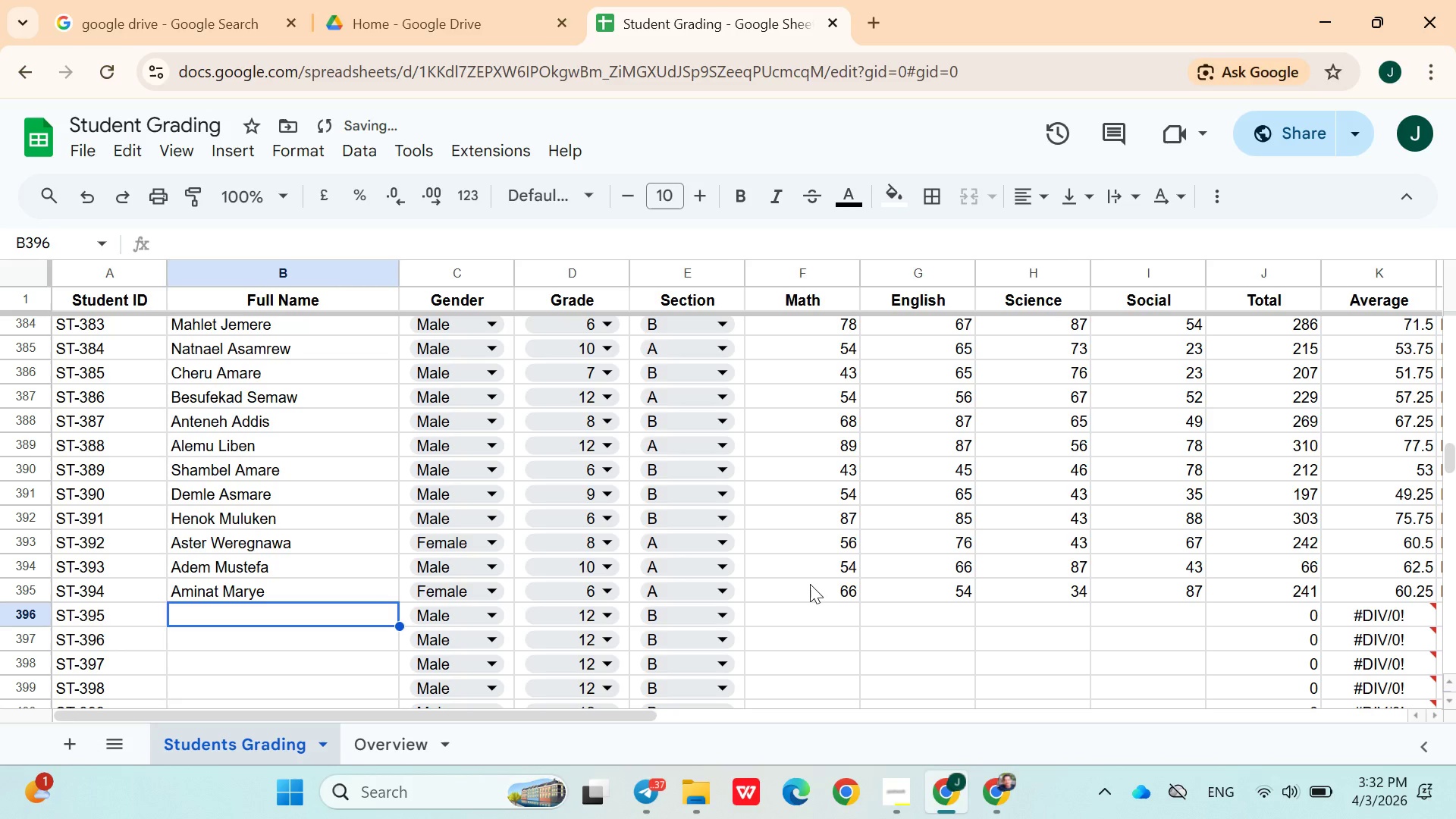 
key(ArrowRight)
 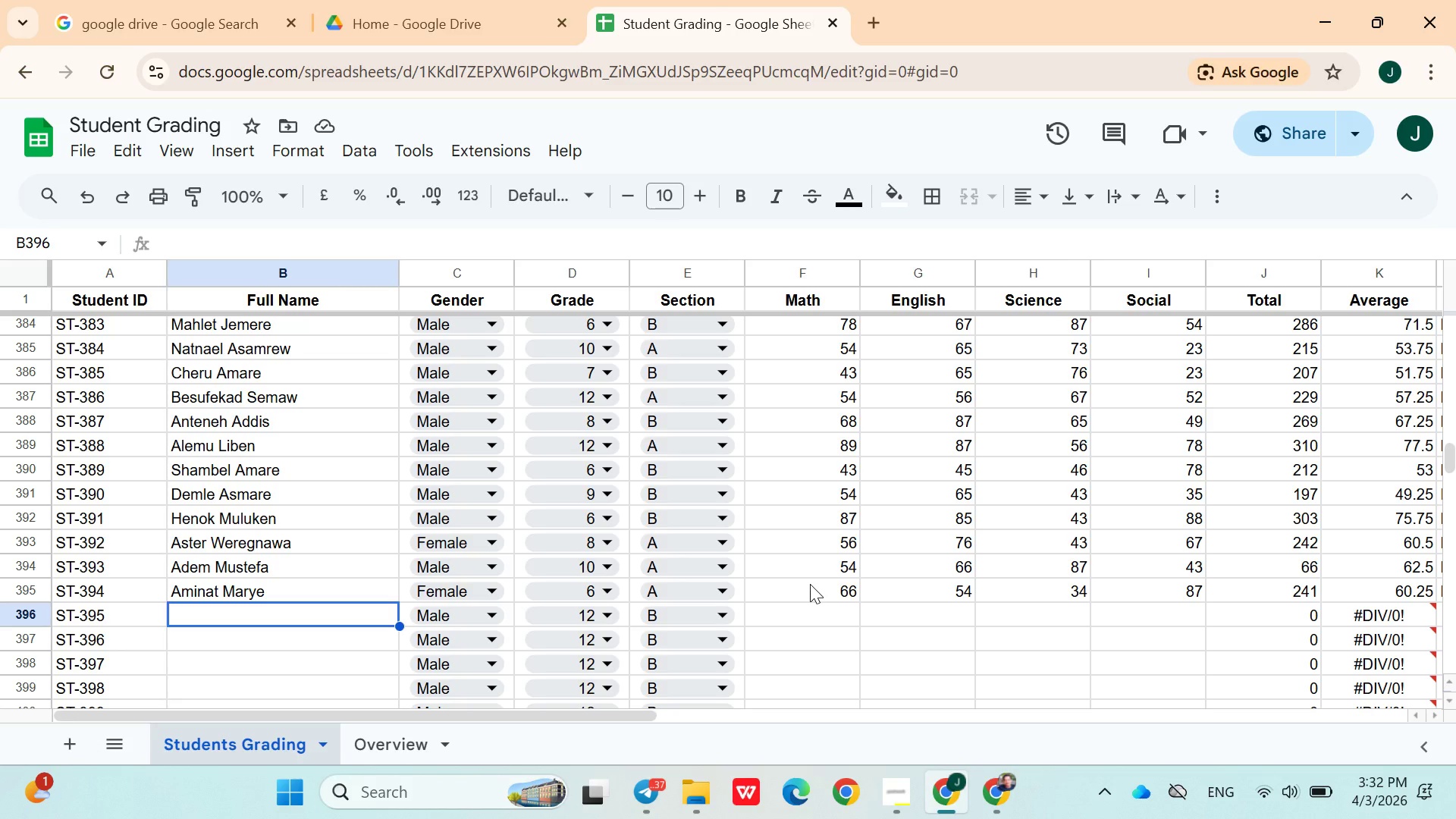 
wait(9.72)
 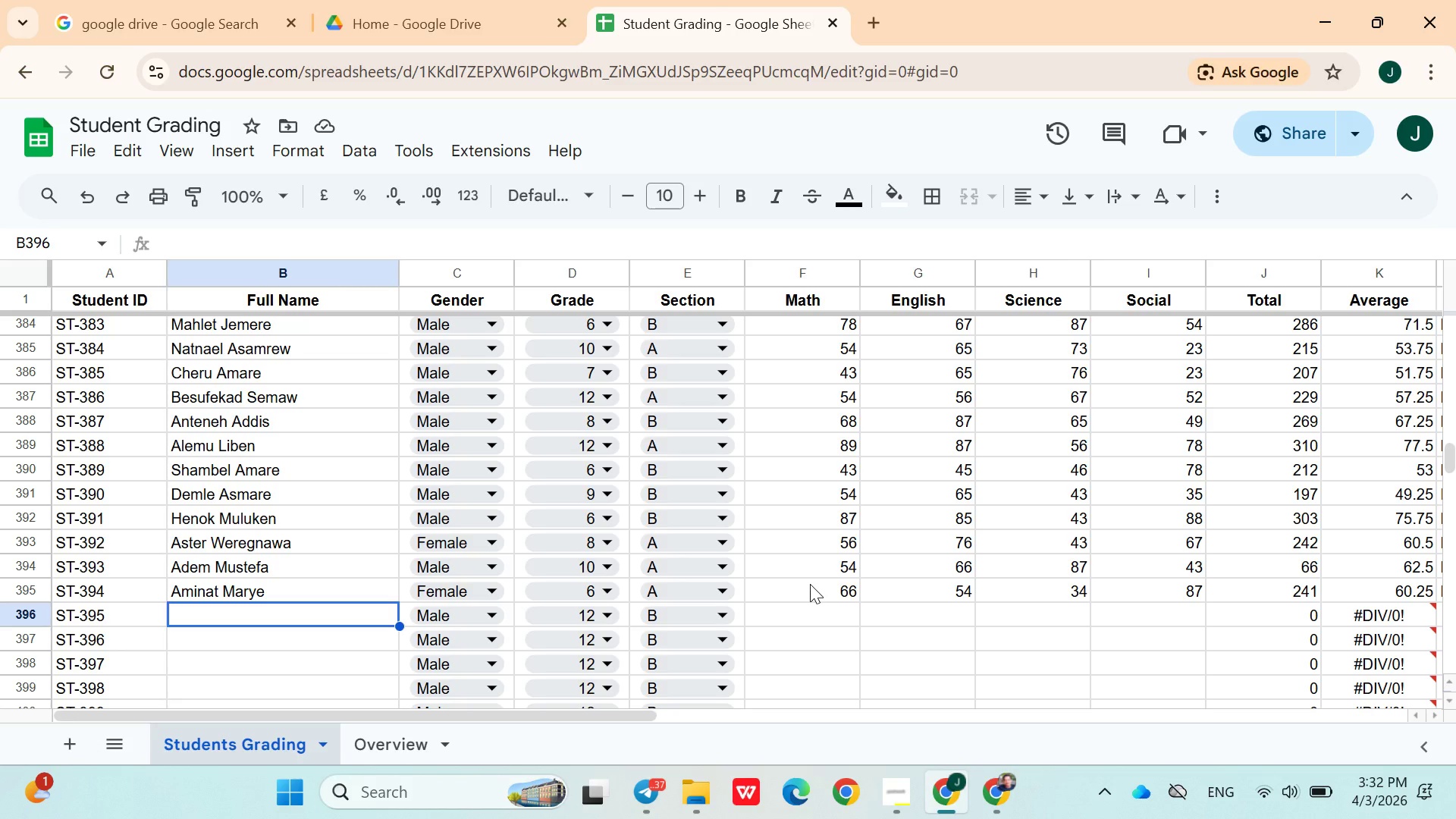 
type(Fuad Seid)
 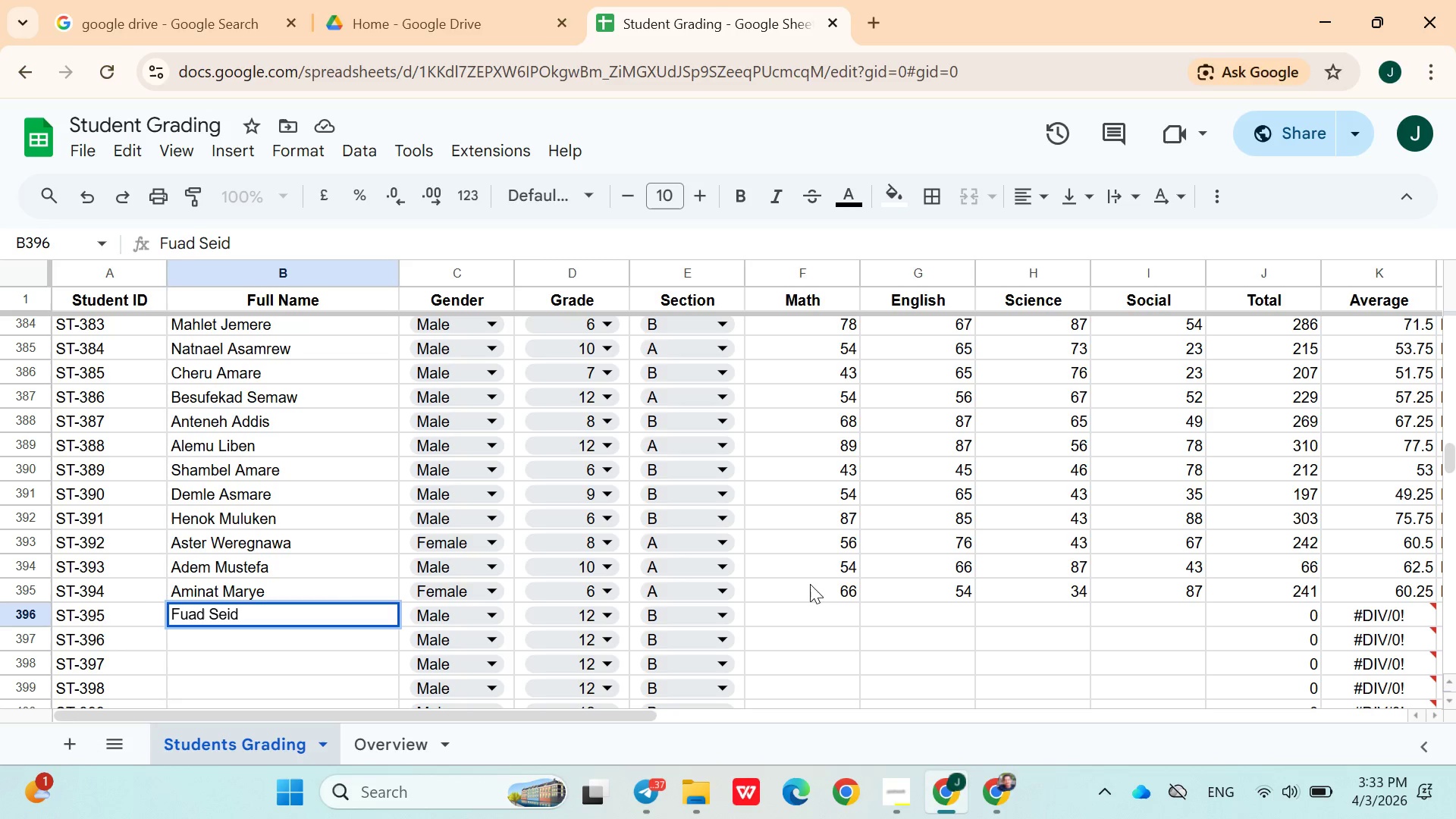 
left_click([614, 613])
 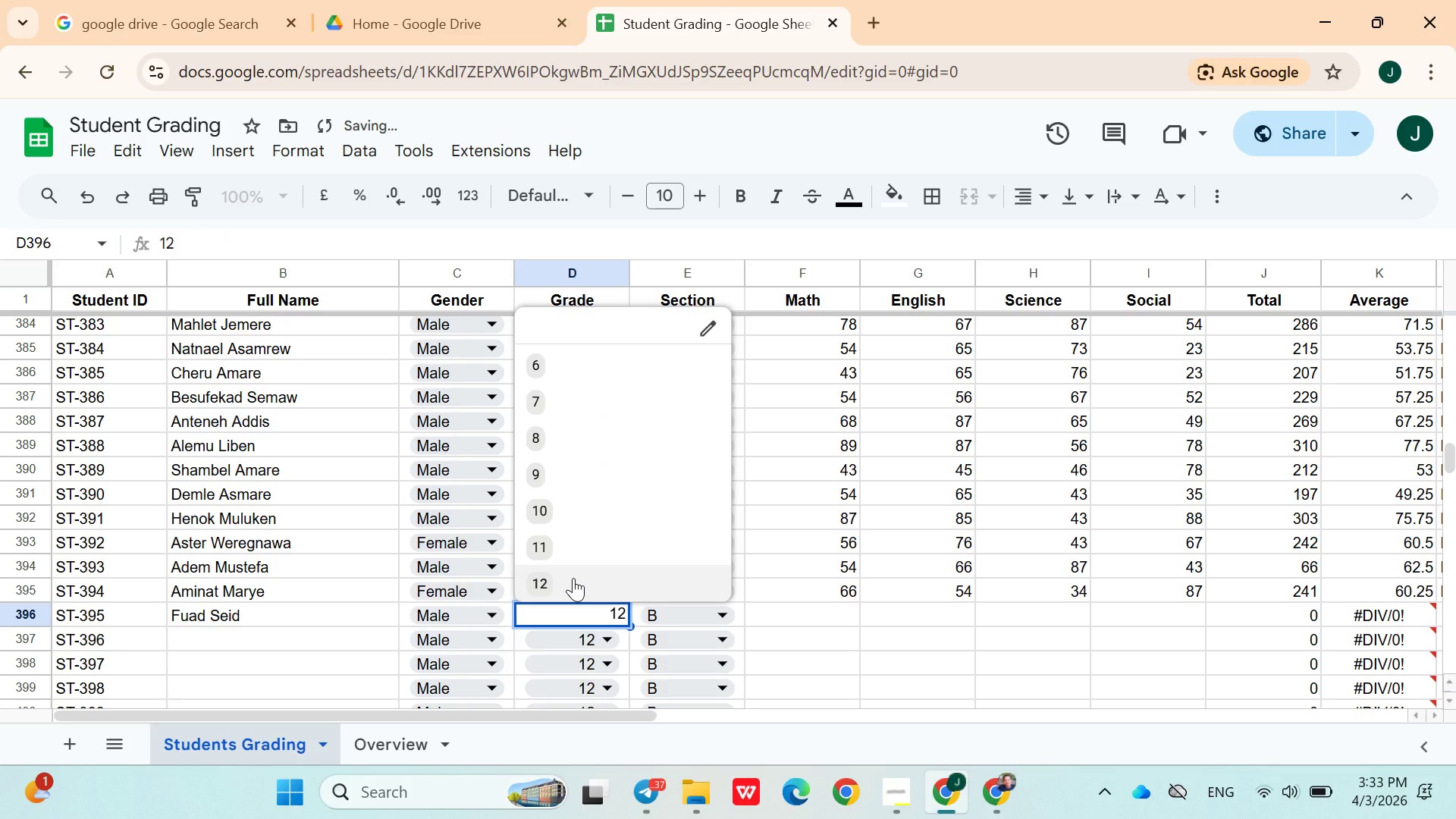 
left_click([573, 578])
 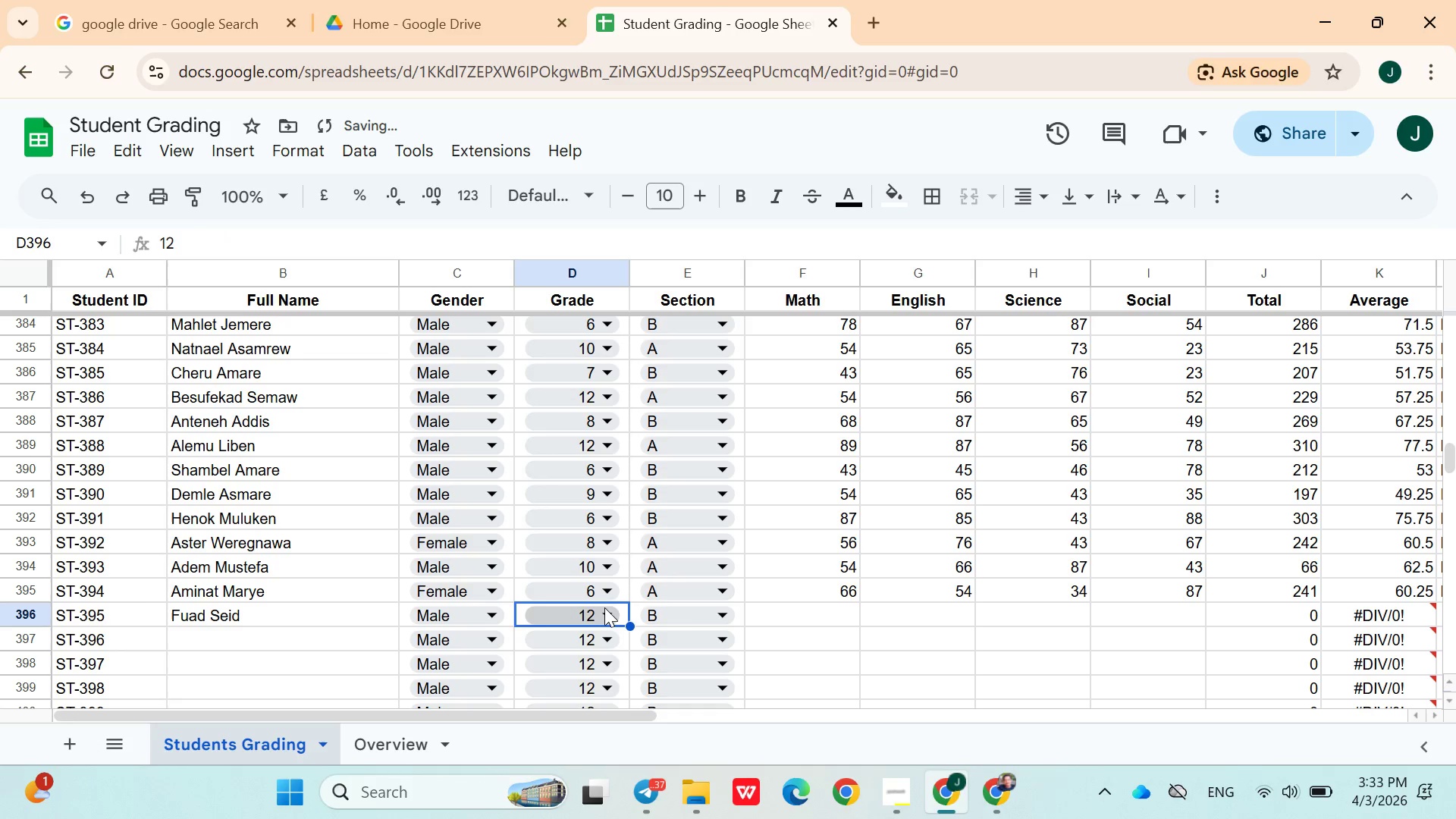 
left_click([601, 607])
 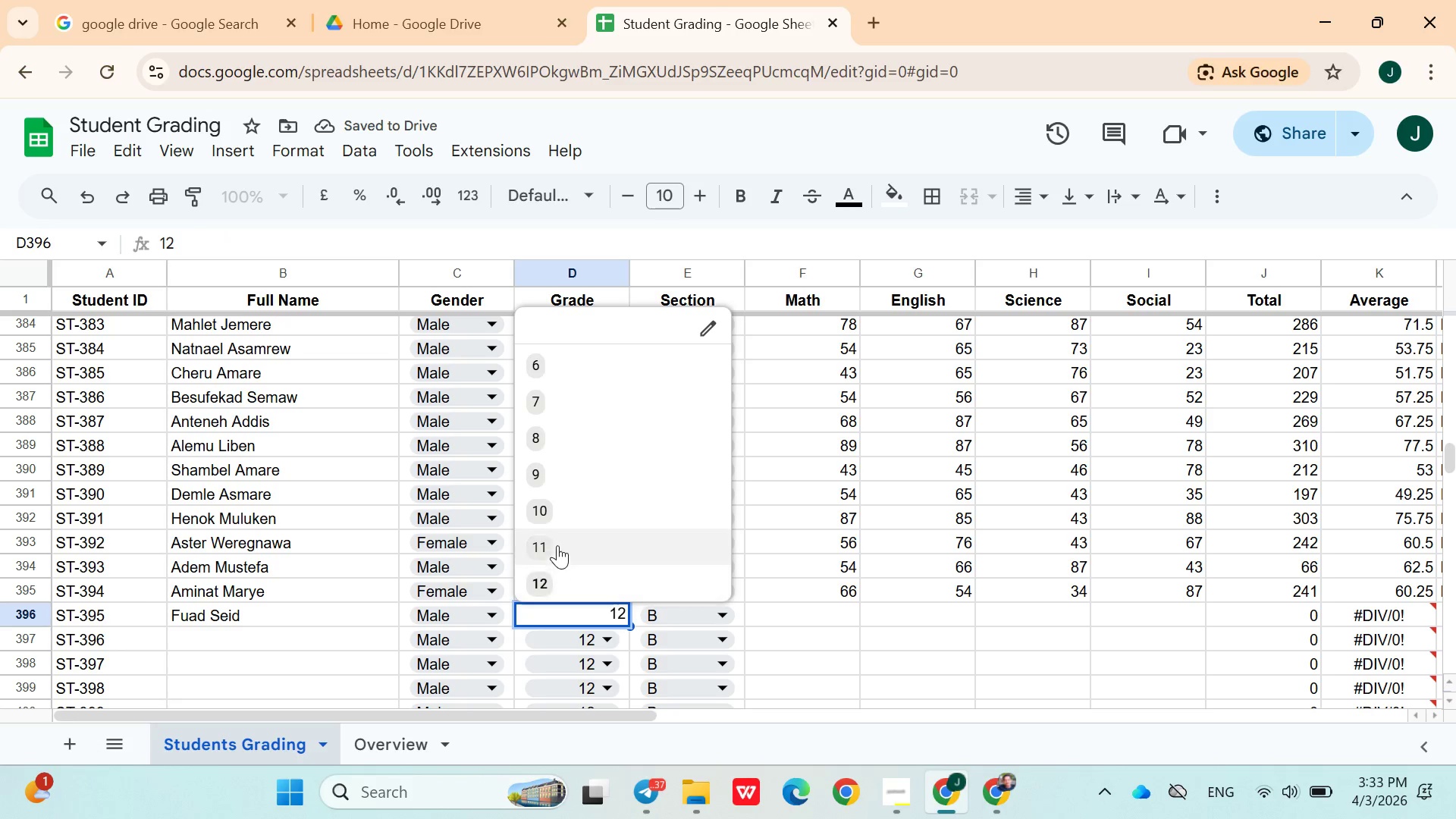 
left_click([559, 519])
 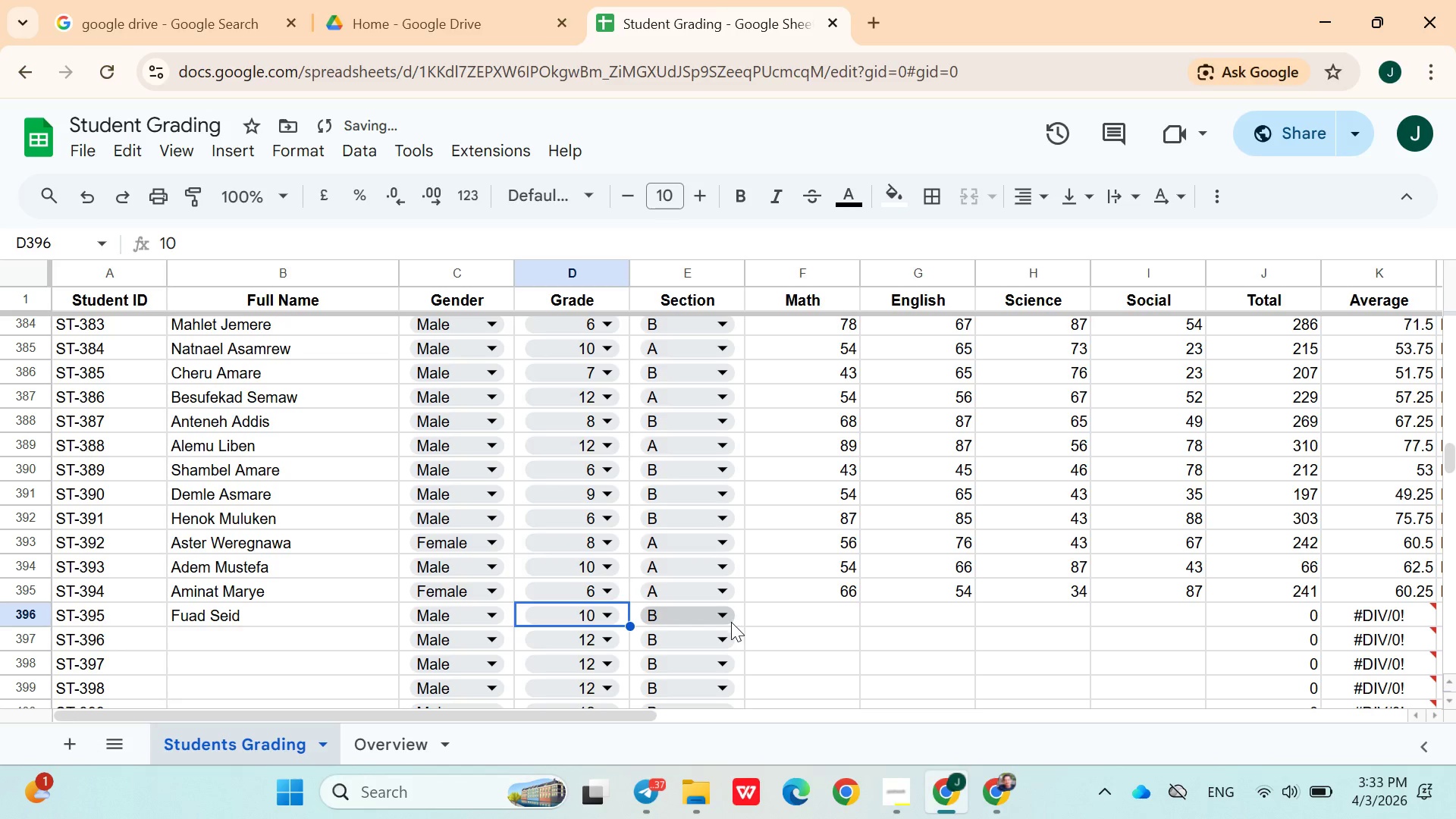 
left_click([731, 624])
 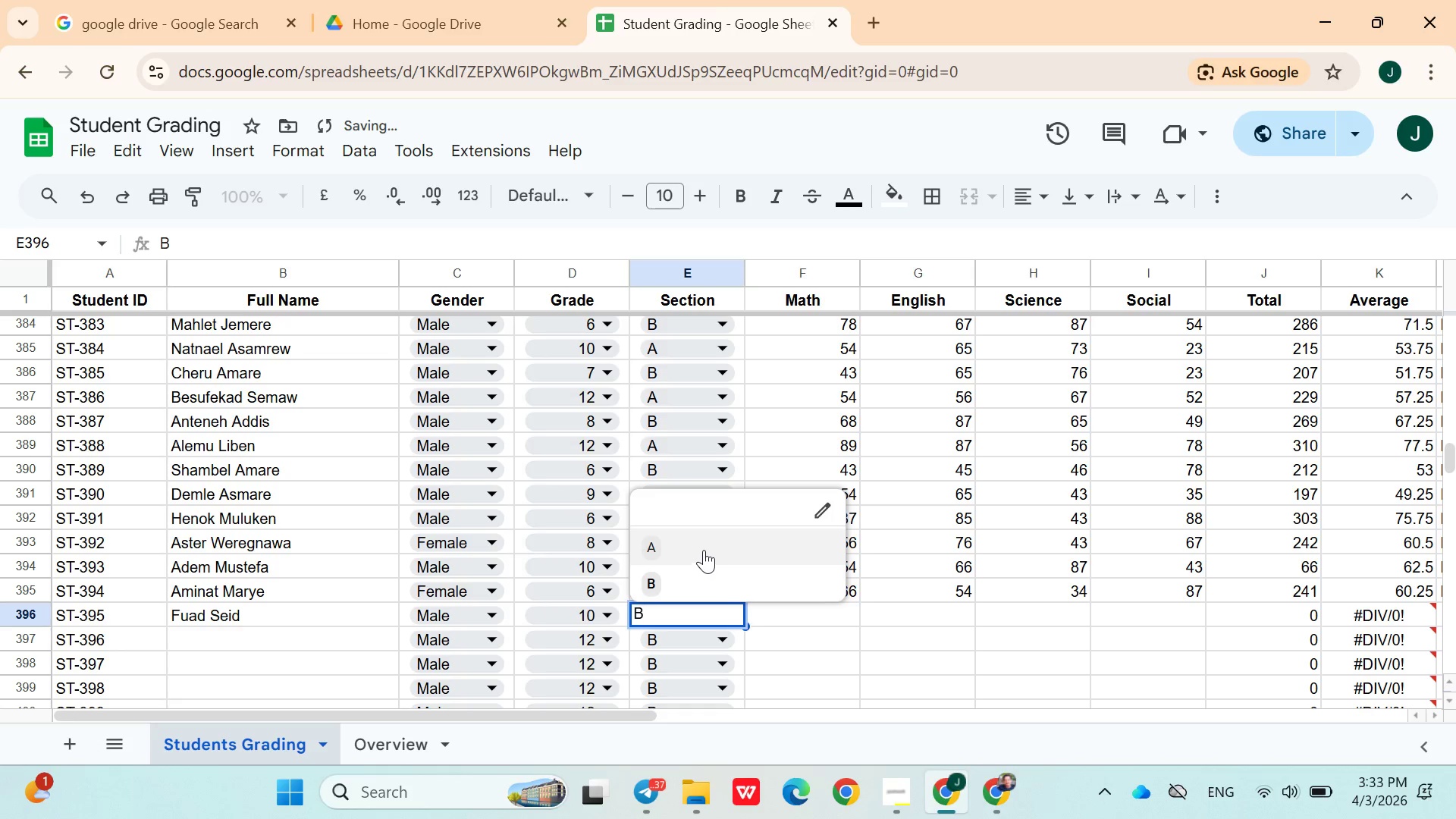 
left_click([702, 548])
 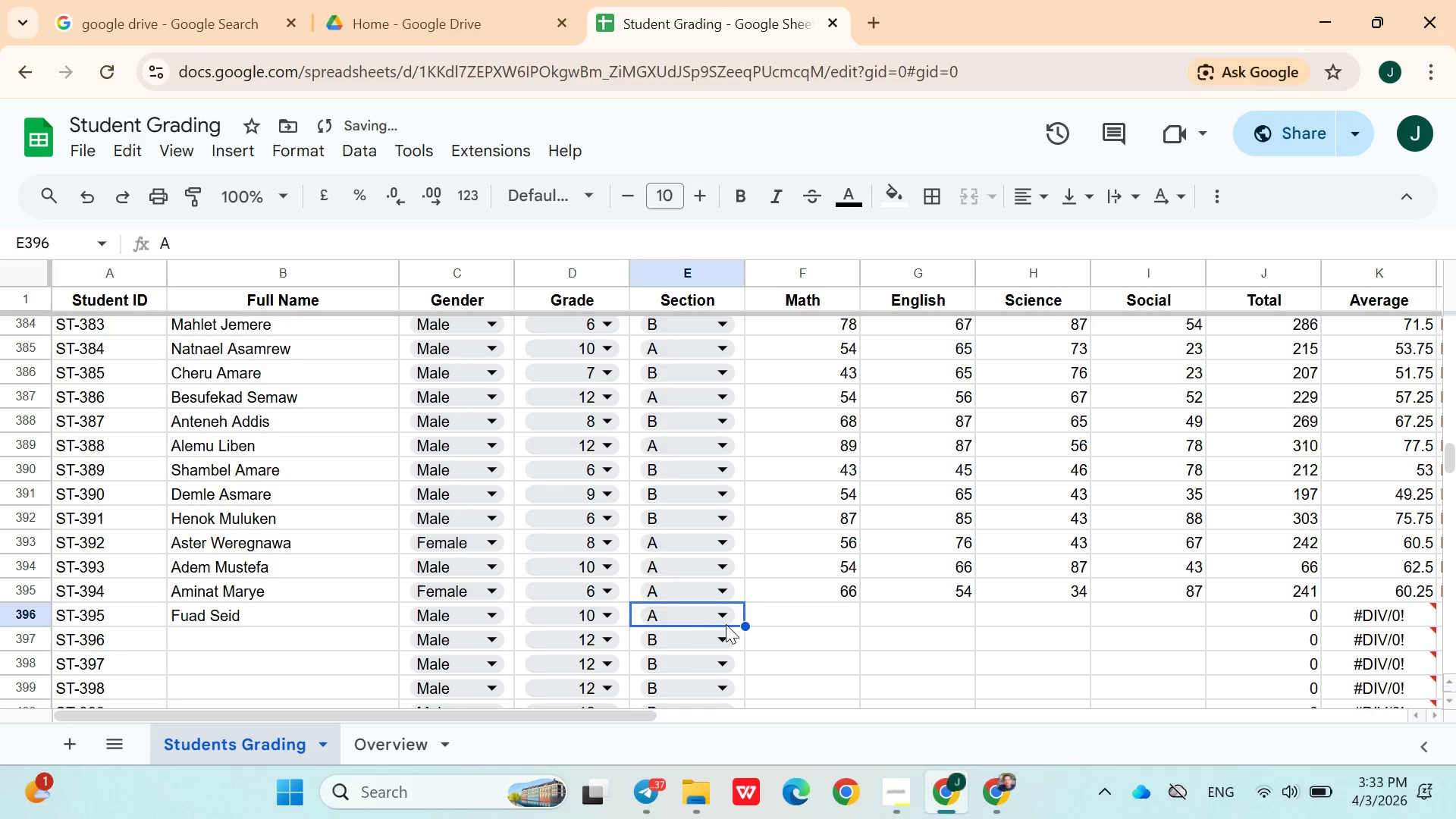 
left_click([704, 623])
 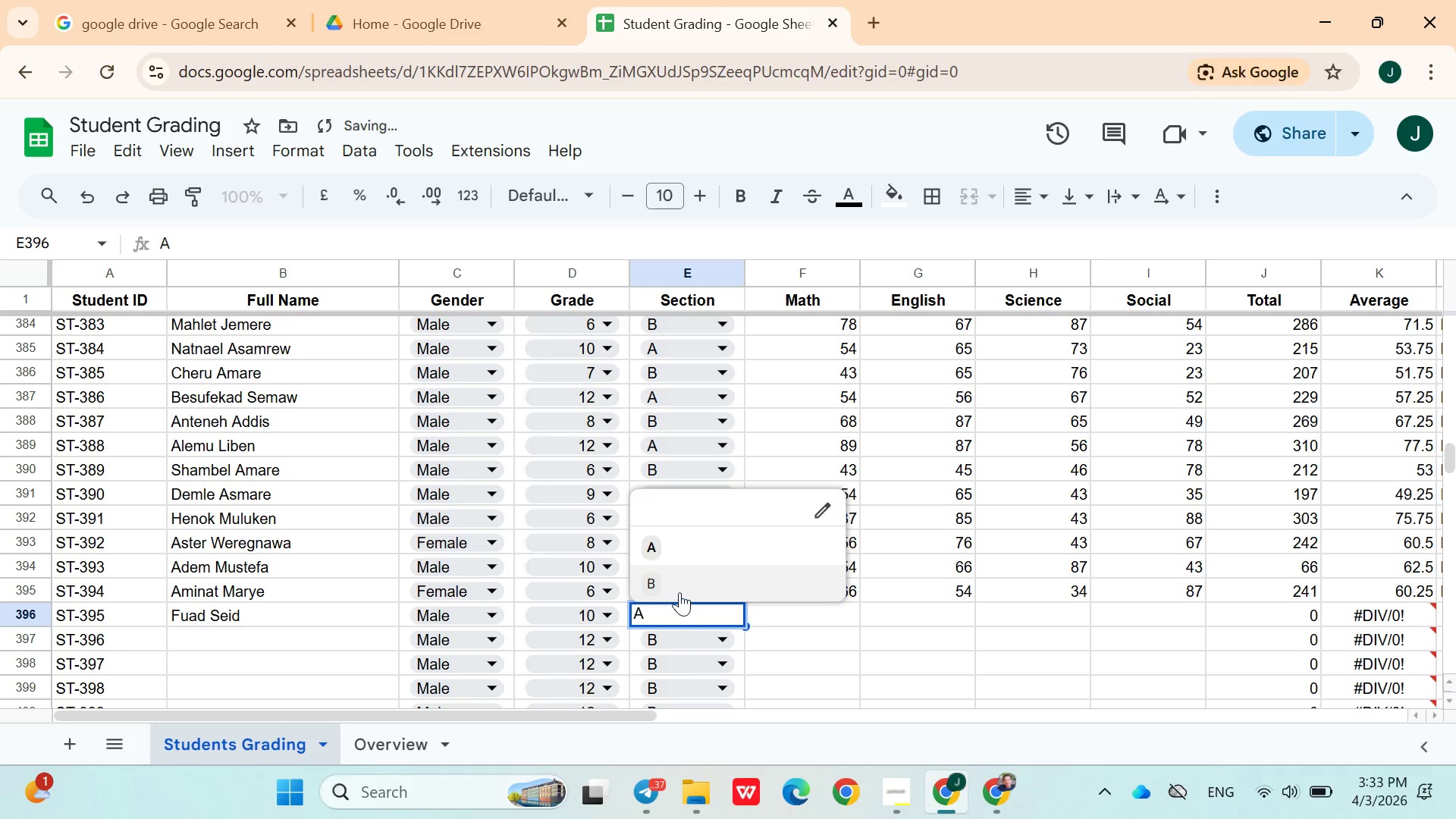 
left_click([679, 592])
 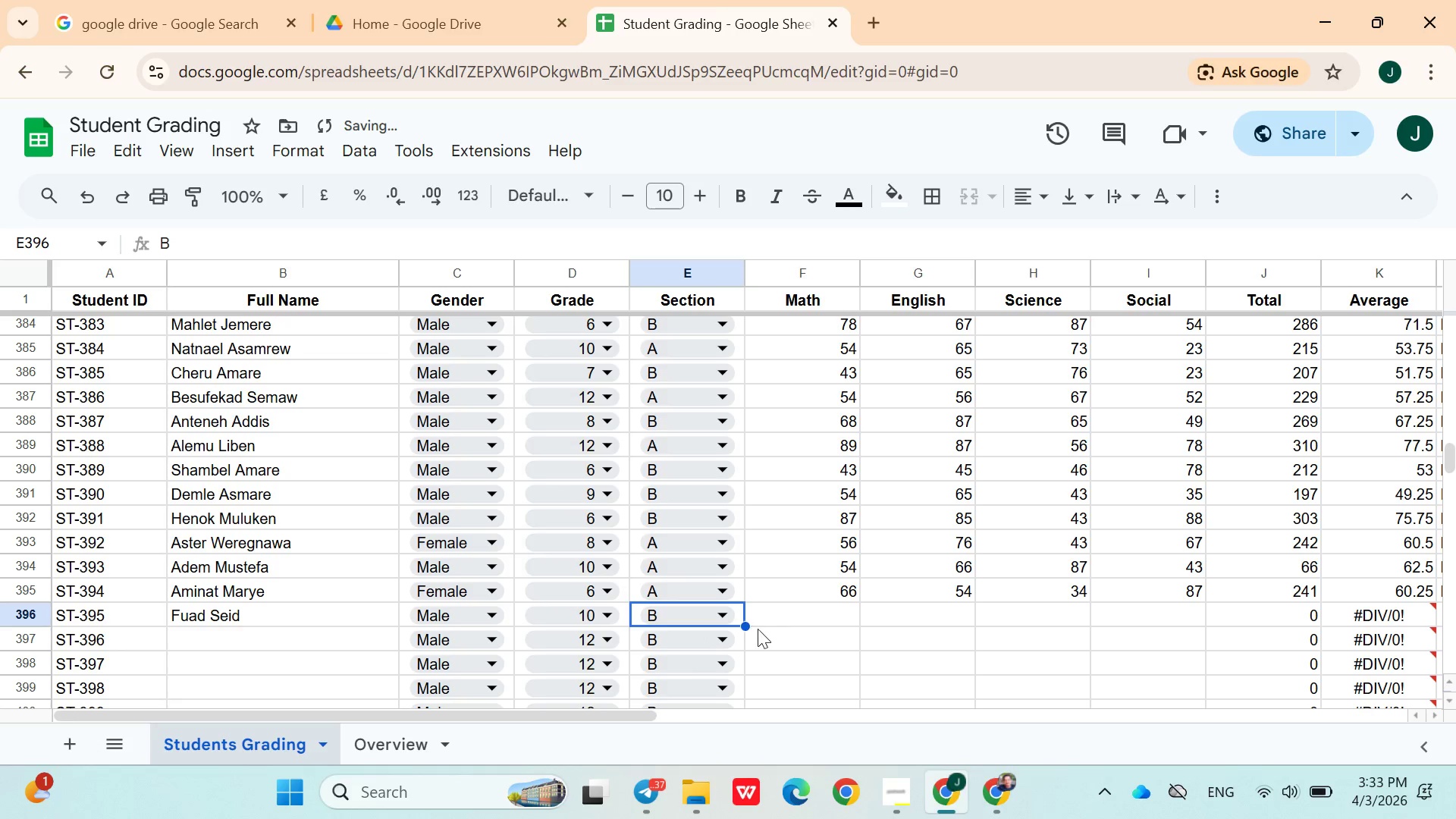 
left_click([786, 629])
 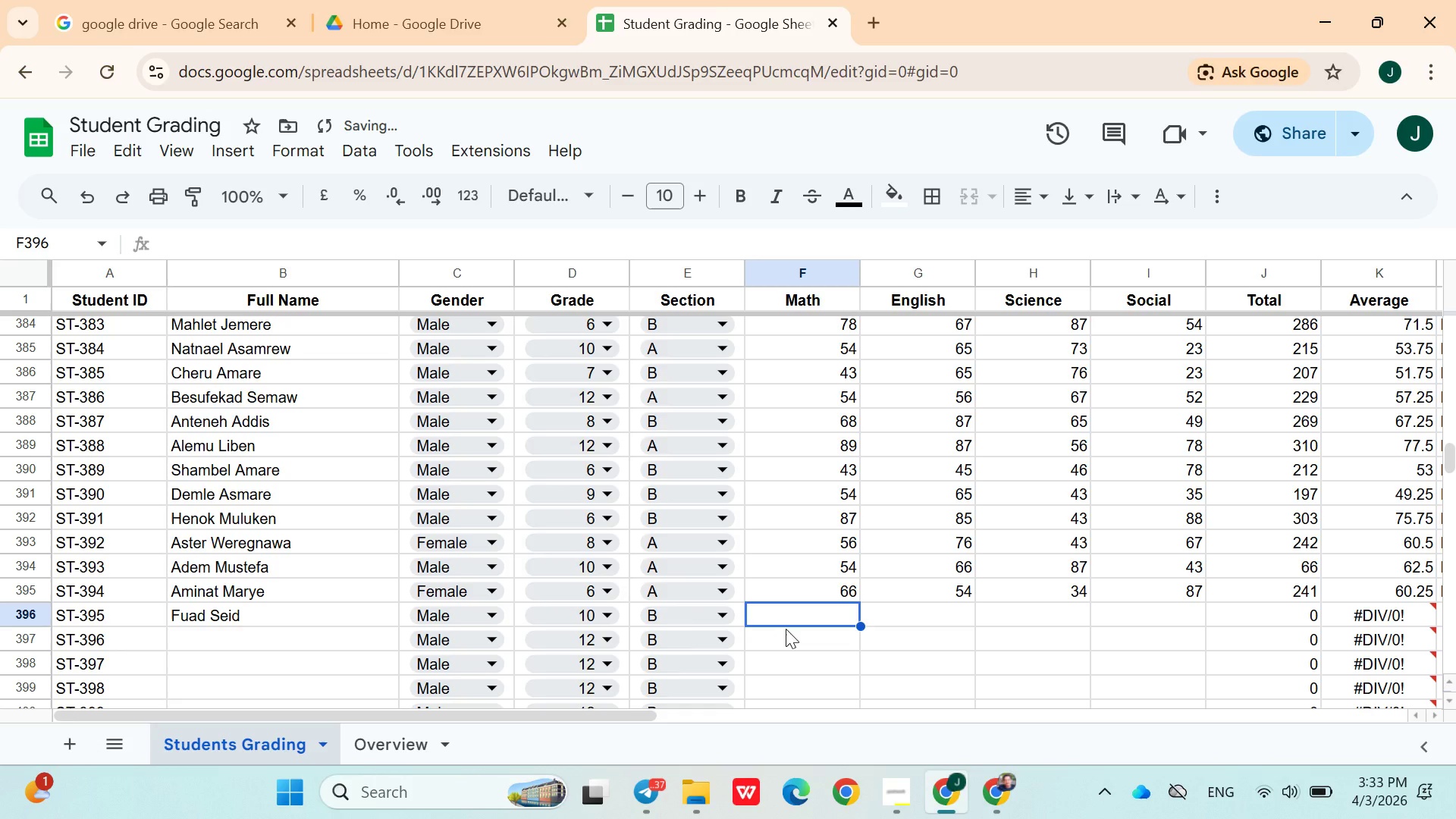 
type(58)
 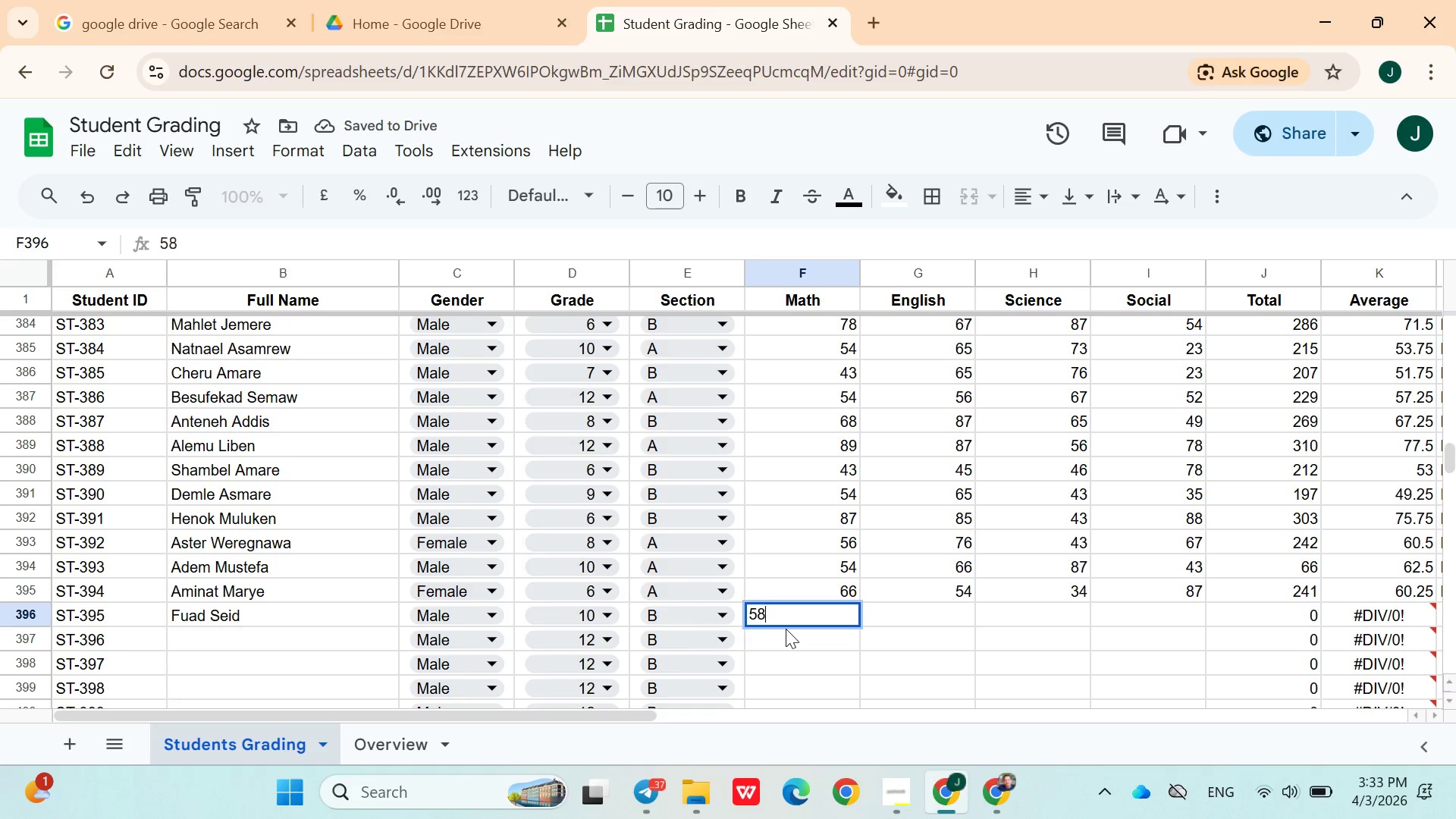 
key(ArrowRight)
 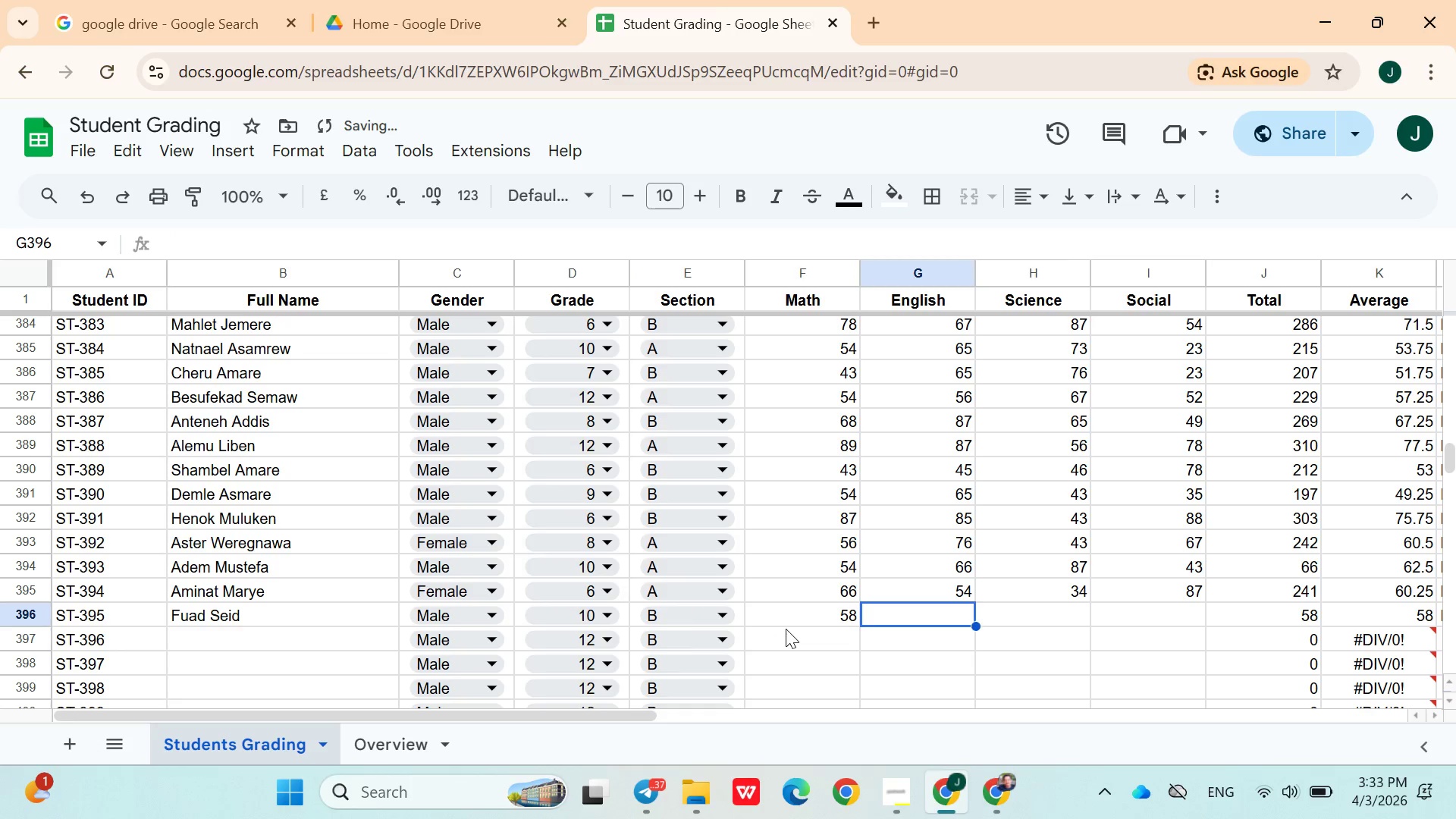 
type(67)
 